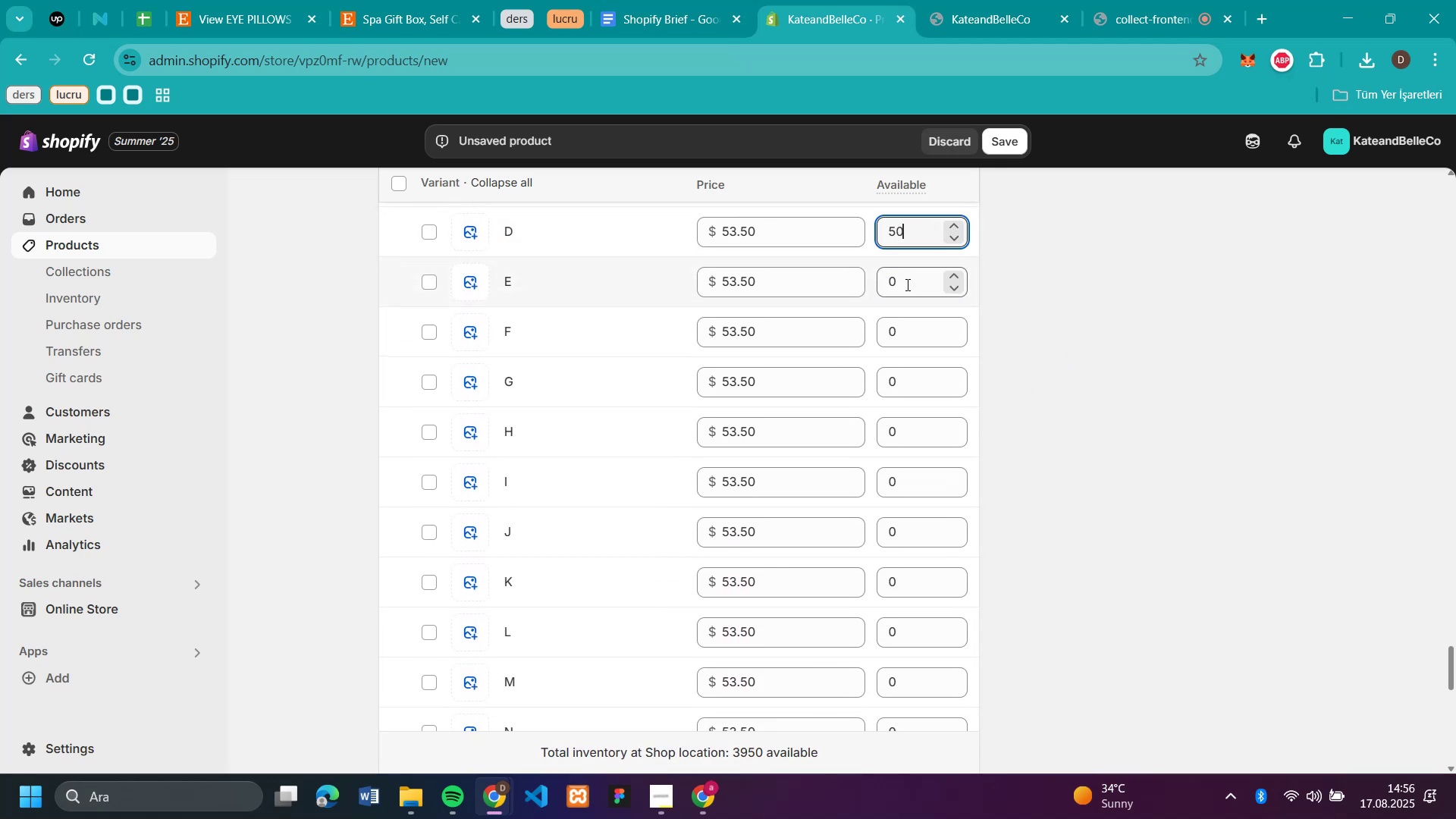 
key(Control+V)
 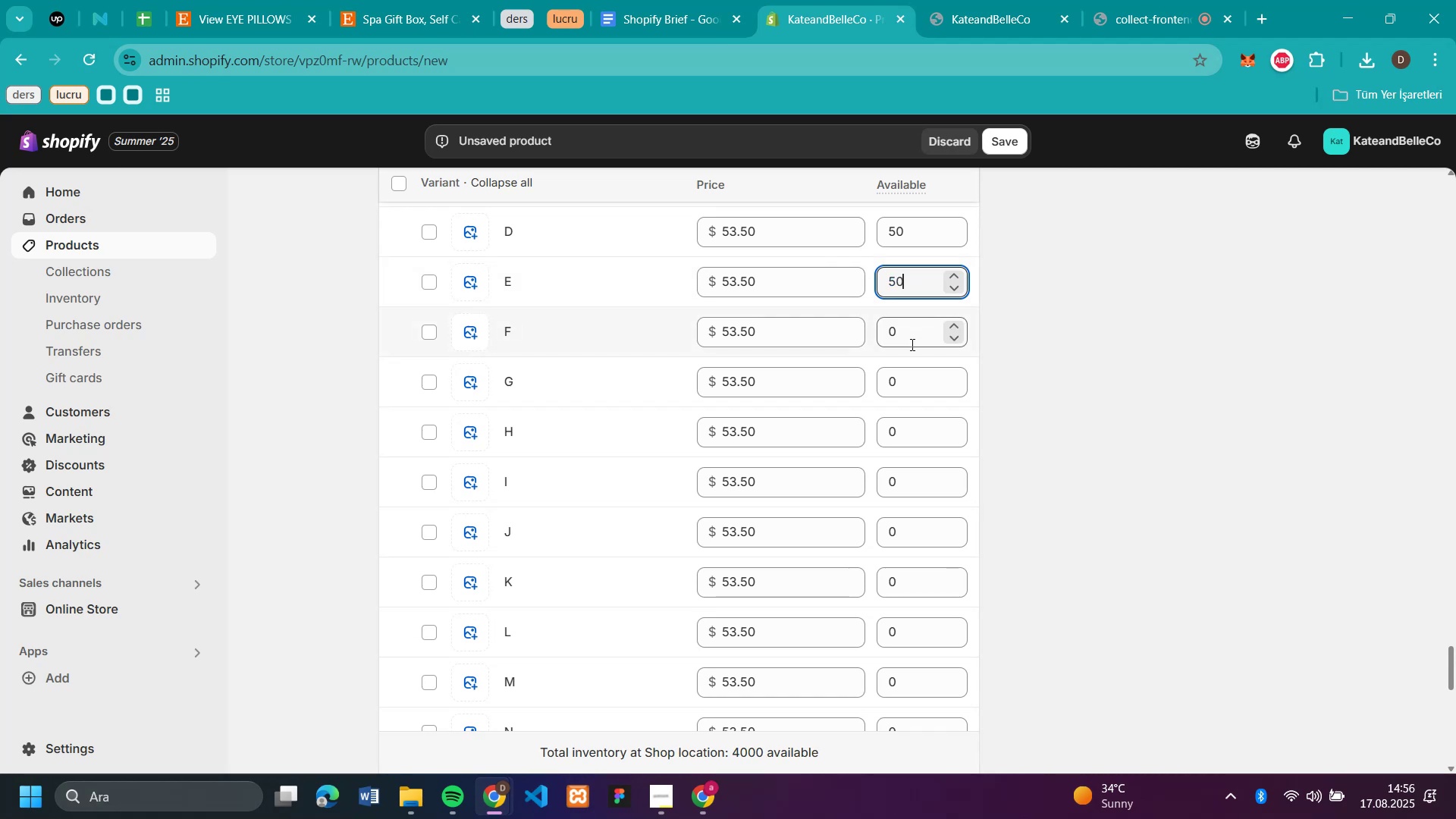 
left_click([911, 344])
 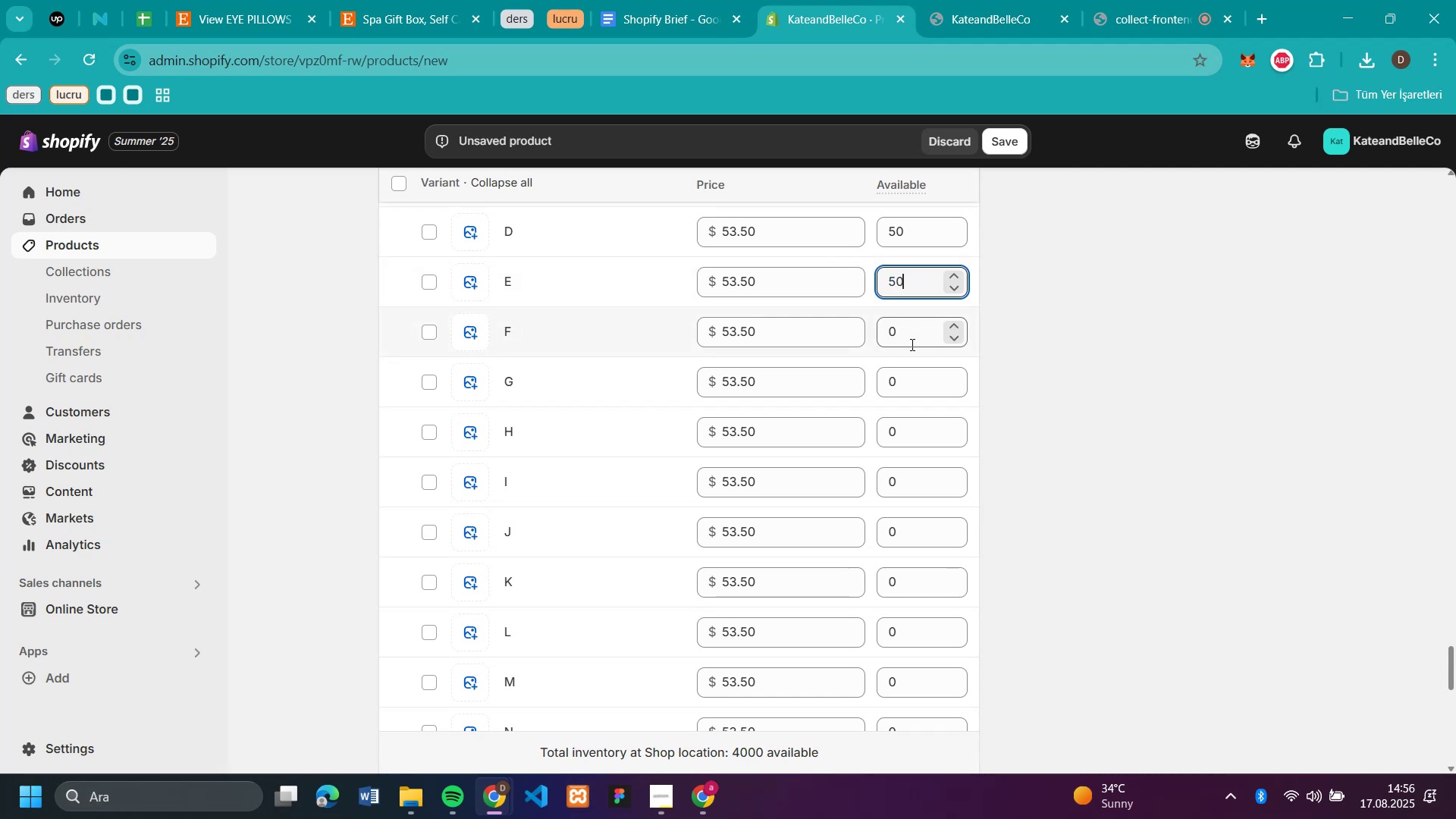 
key(Control+V)
 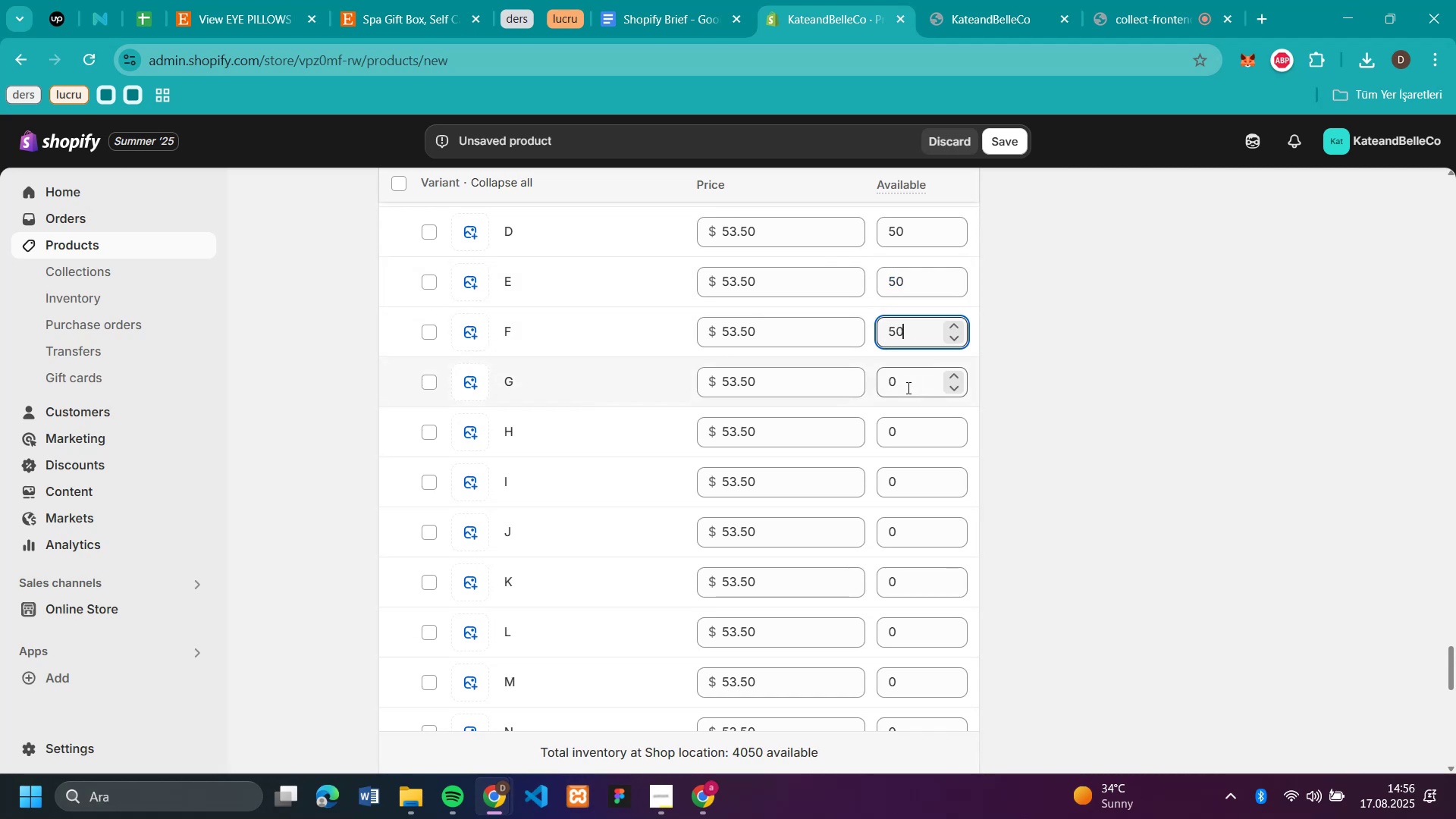 
left_click([907, 388])
 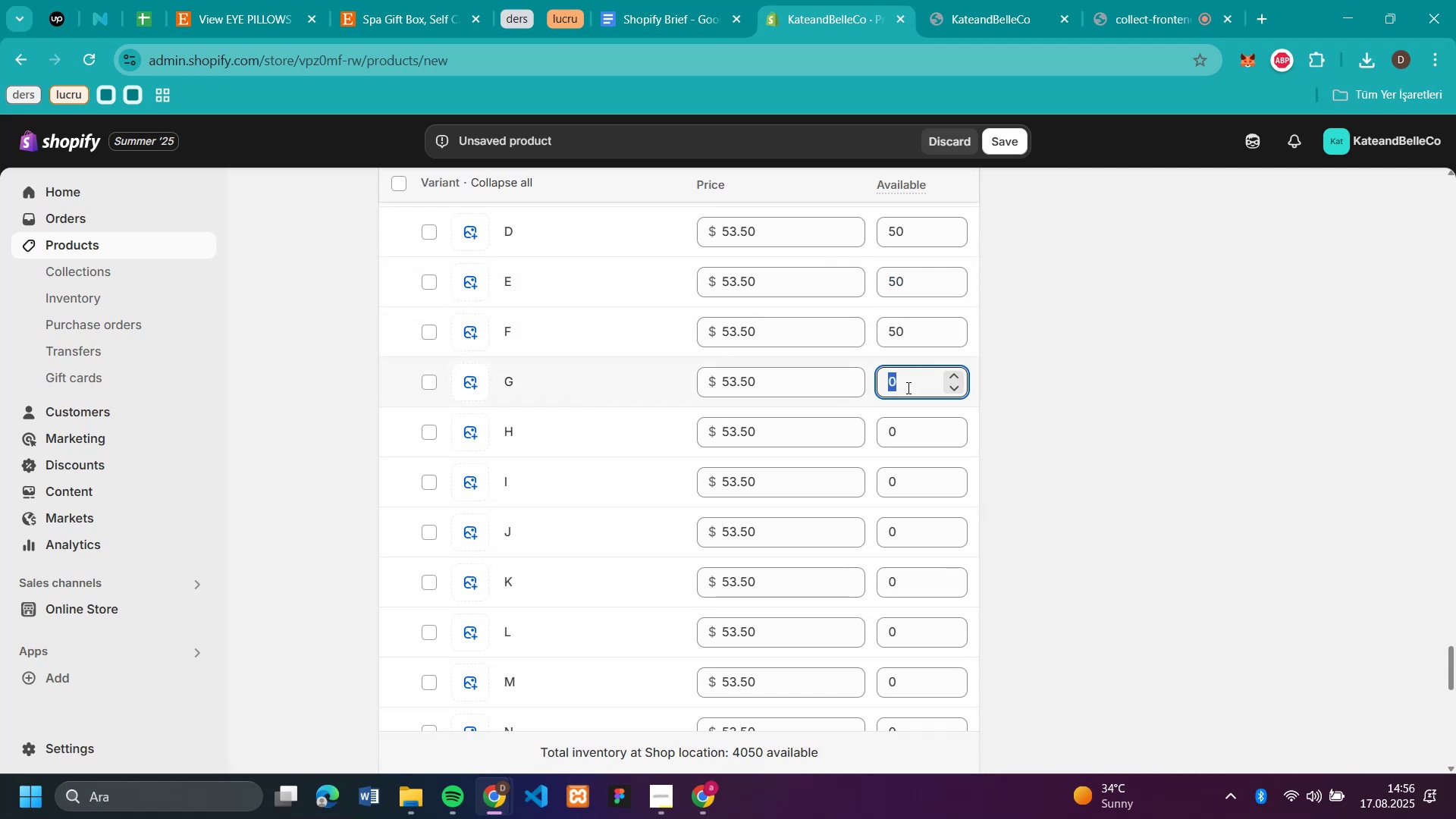 
key(Control+V)
 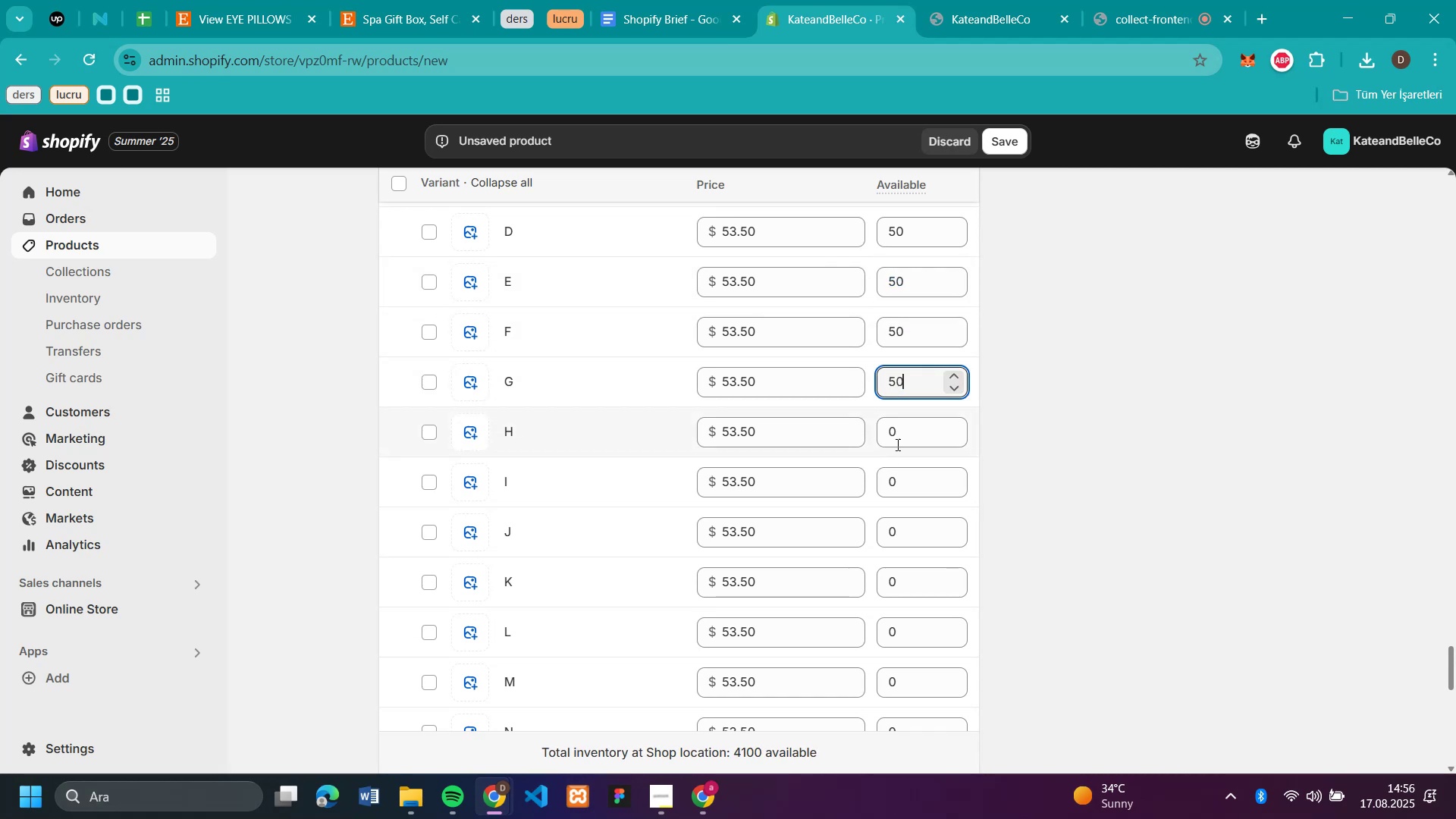 
left_click([897, 443])
 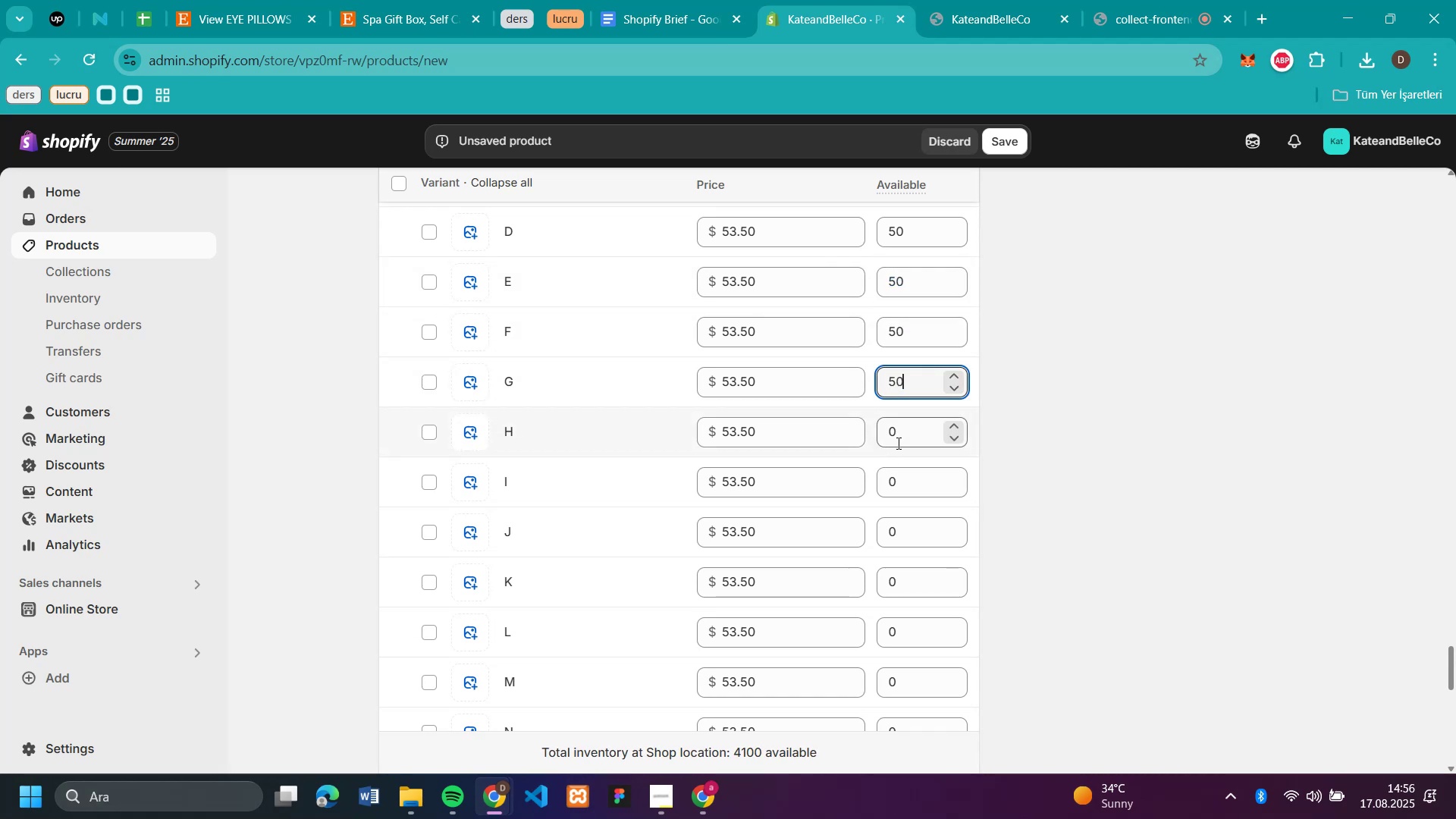 
key(Control+V)
 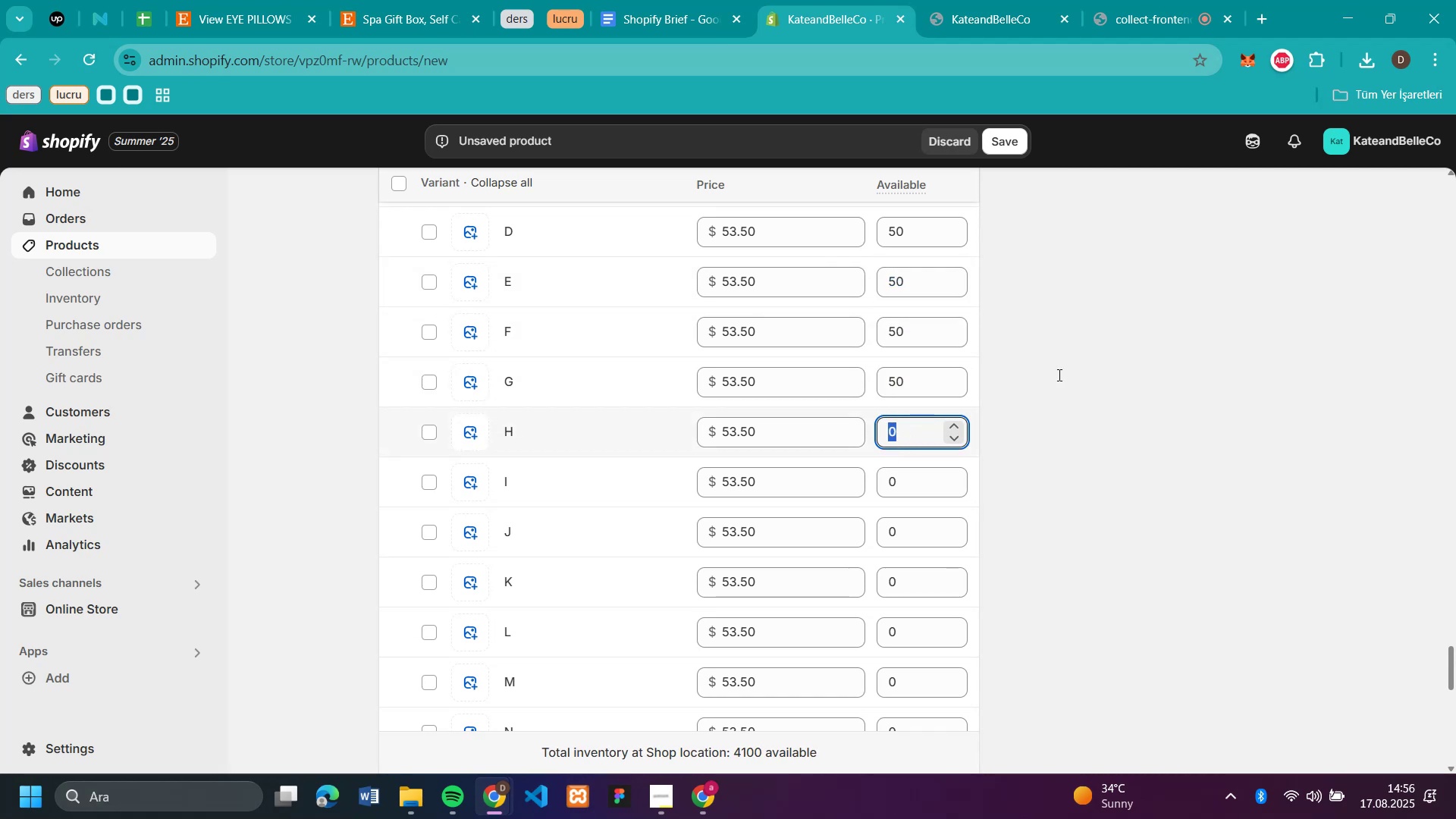 
left_click([1060, 374])
 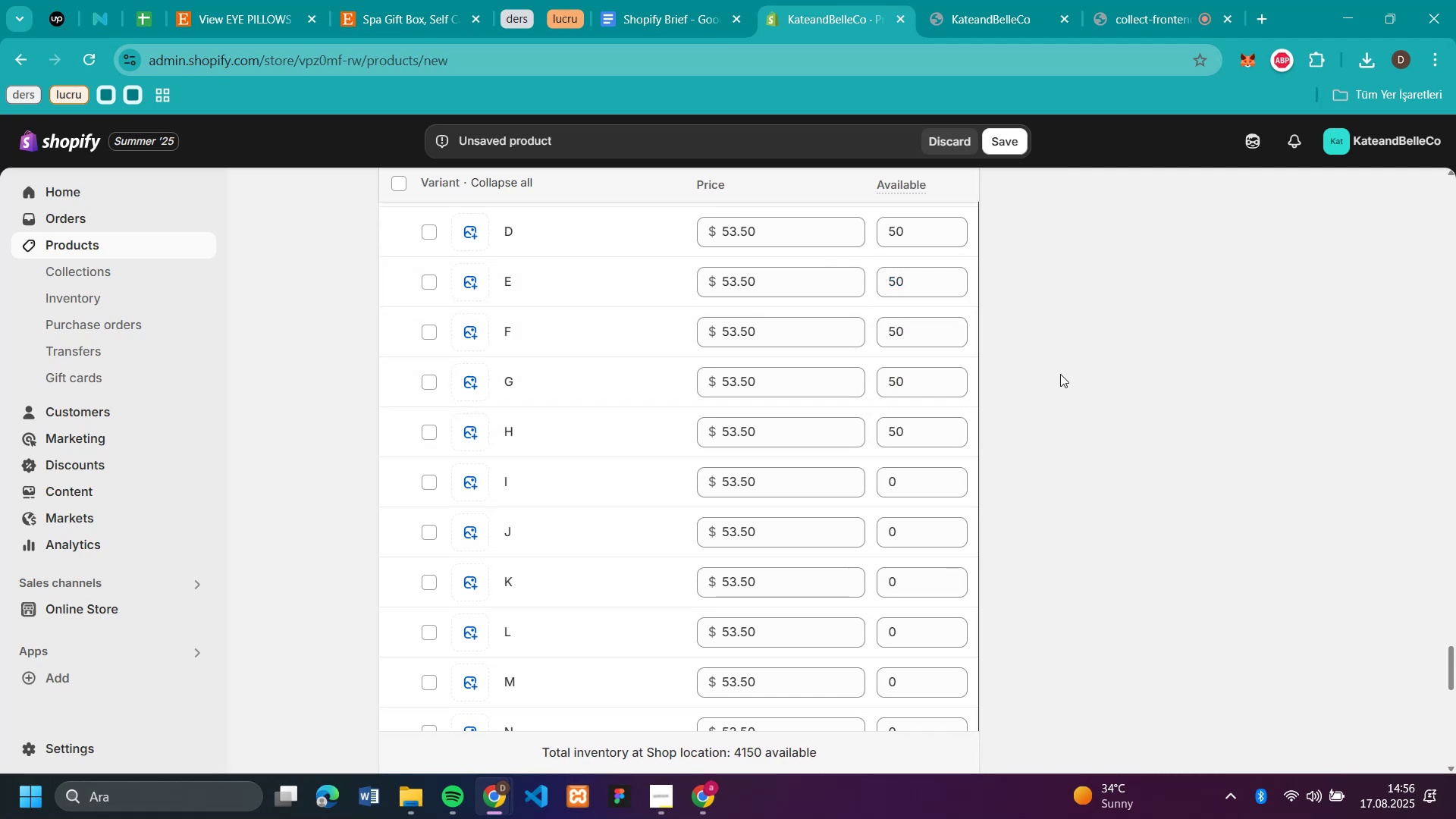 
scroll: coordinate [1060, 374], scroll_direction: down, amount: 2.0
 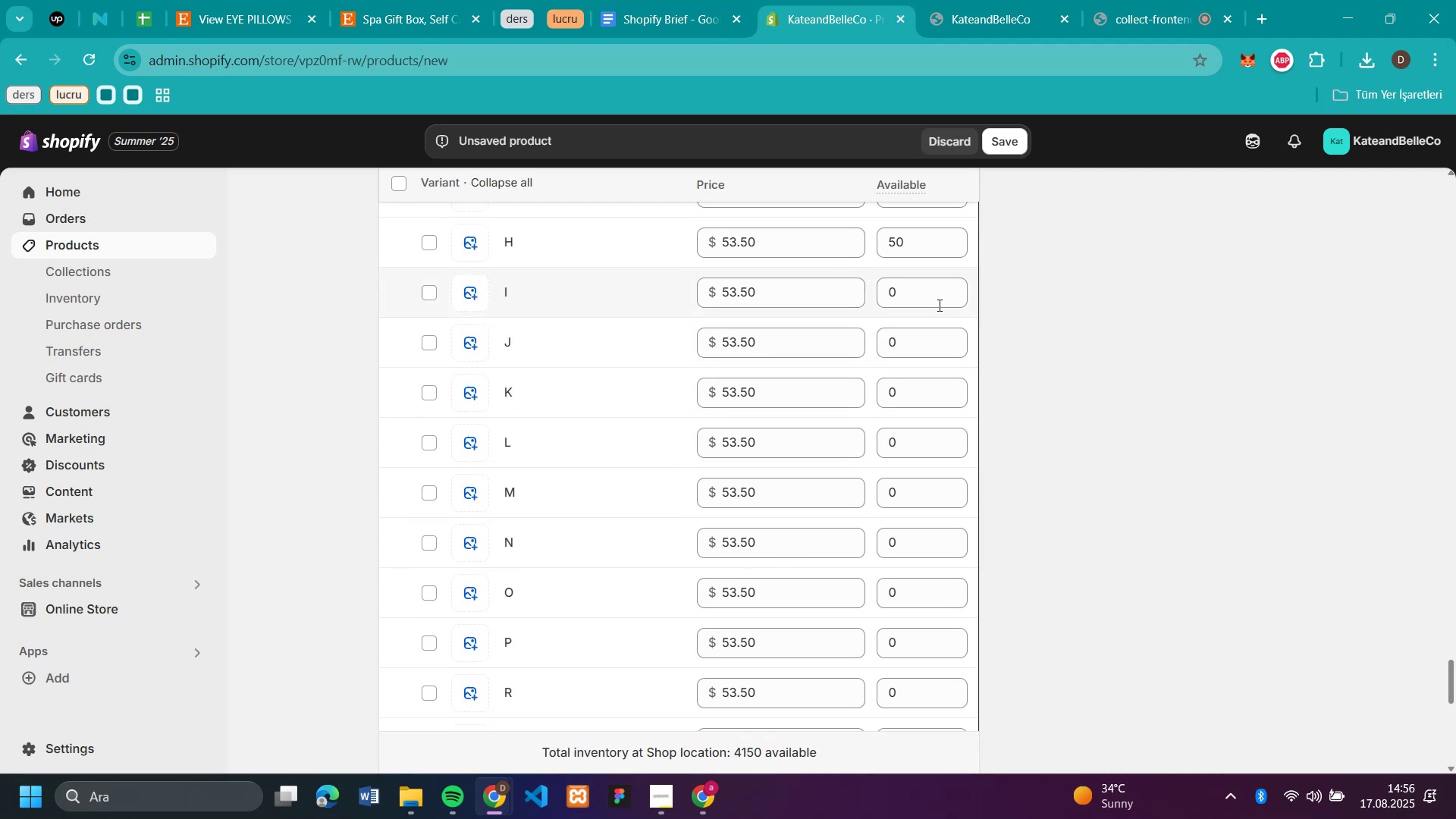 
left_click([915, 301])
 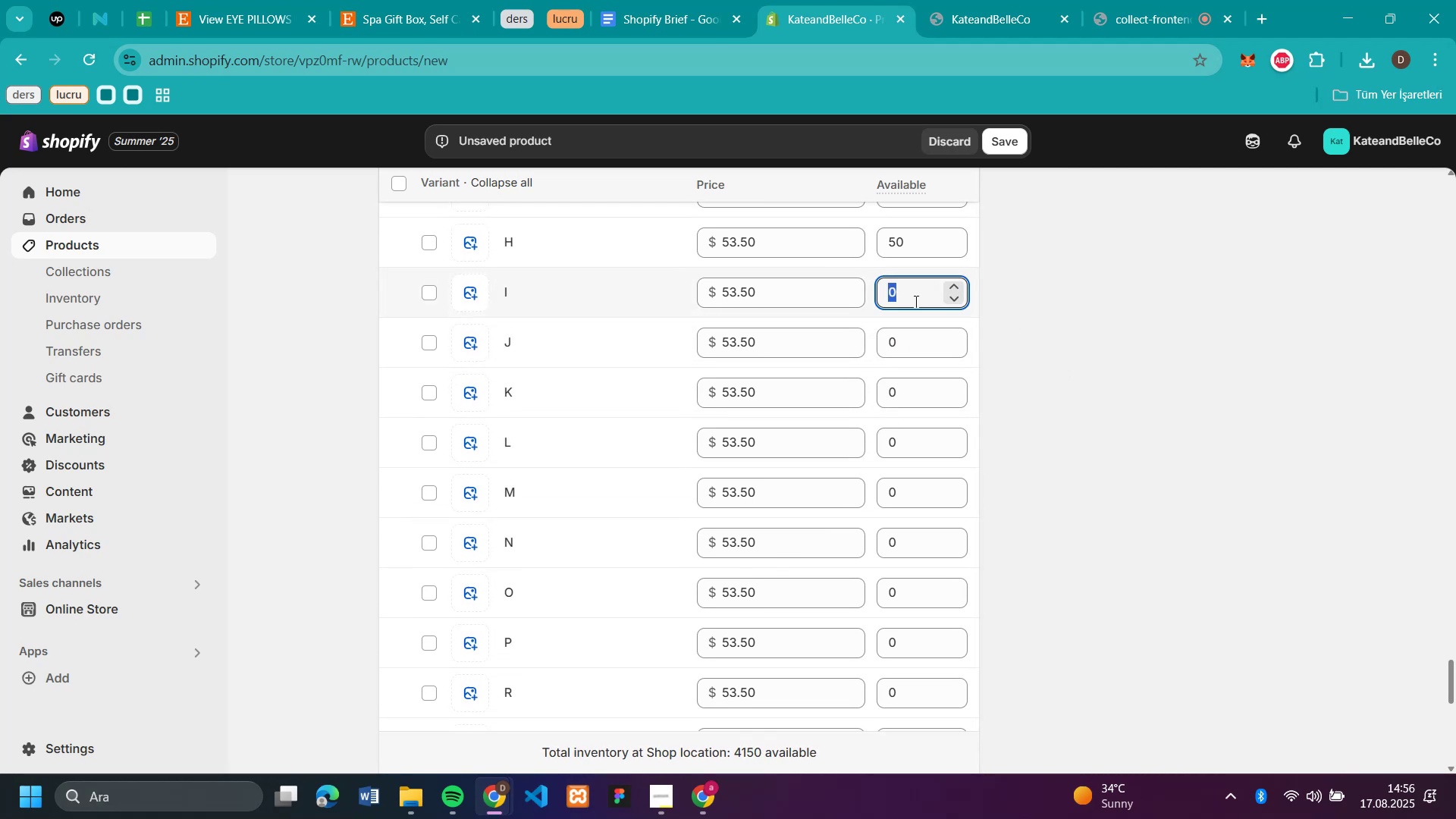 
key(Control+V)
 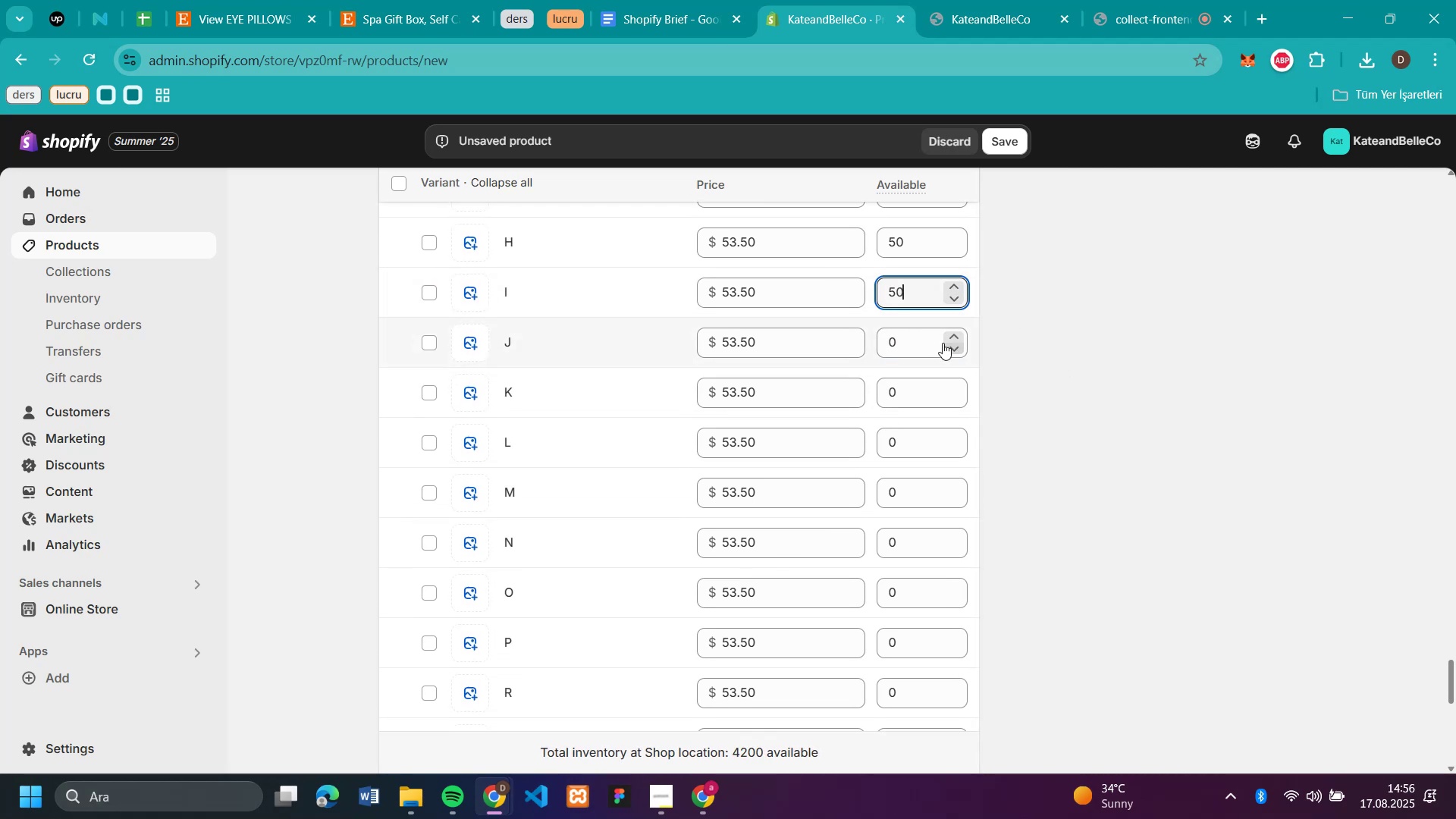 
left_click([915, 346])
 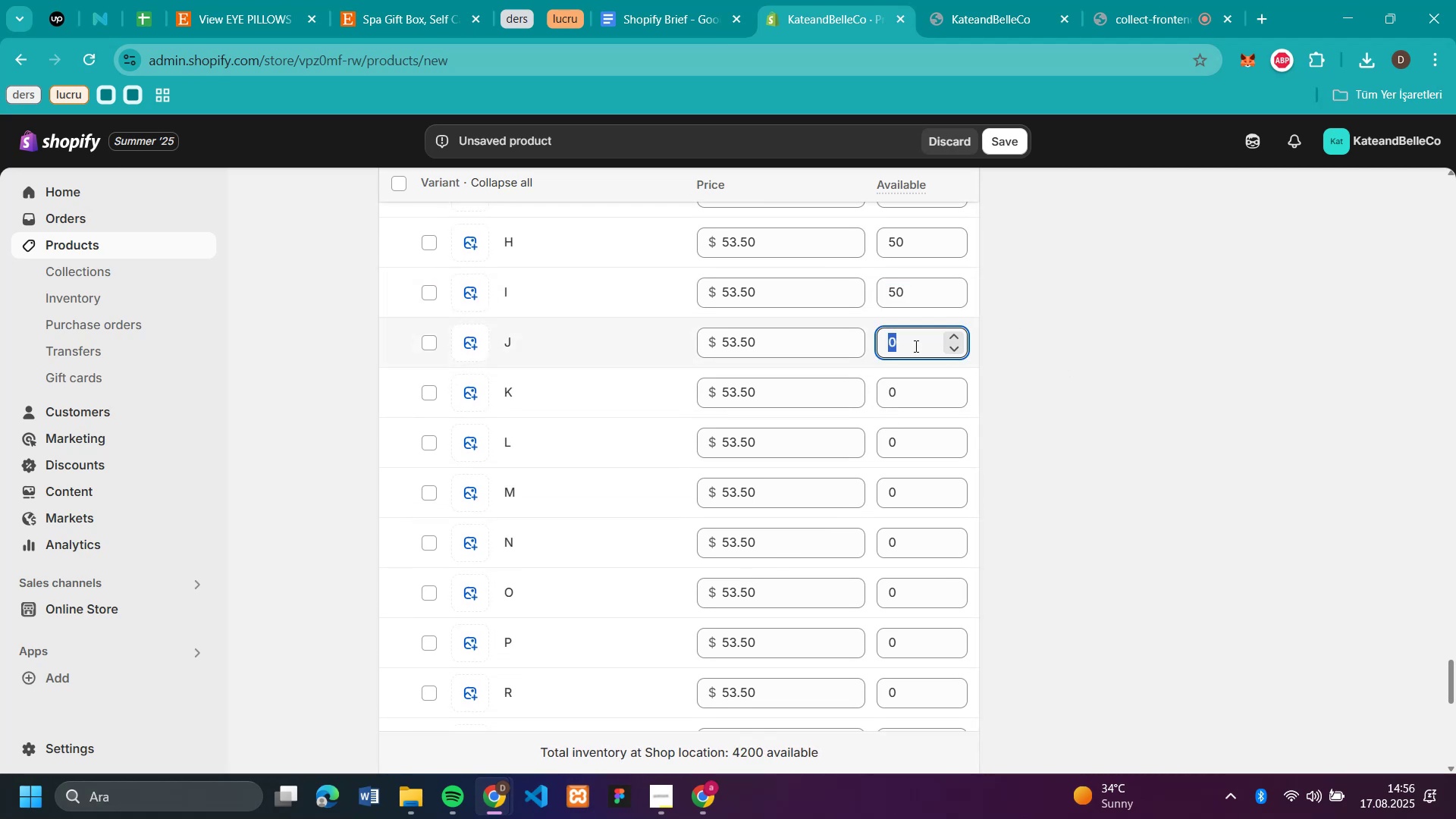 
key(Control+V)
 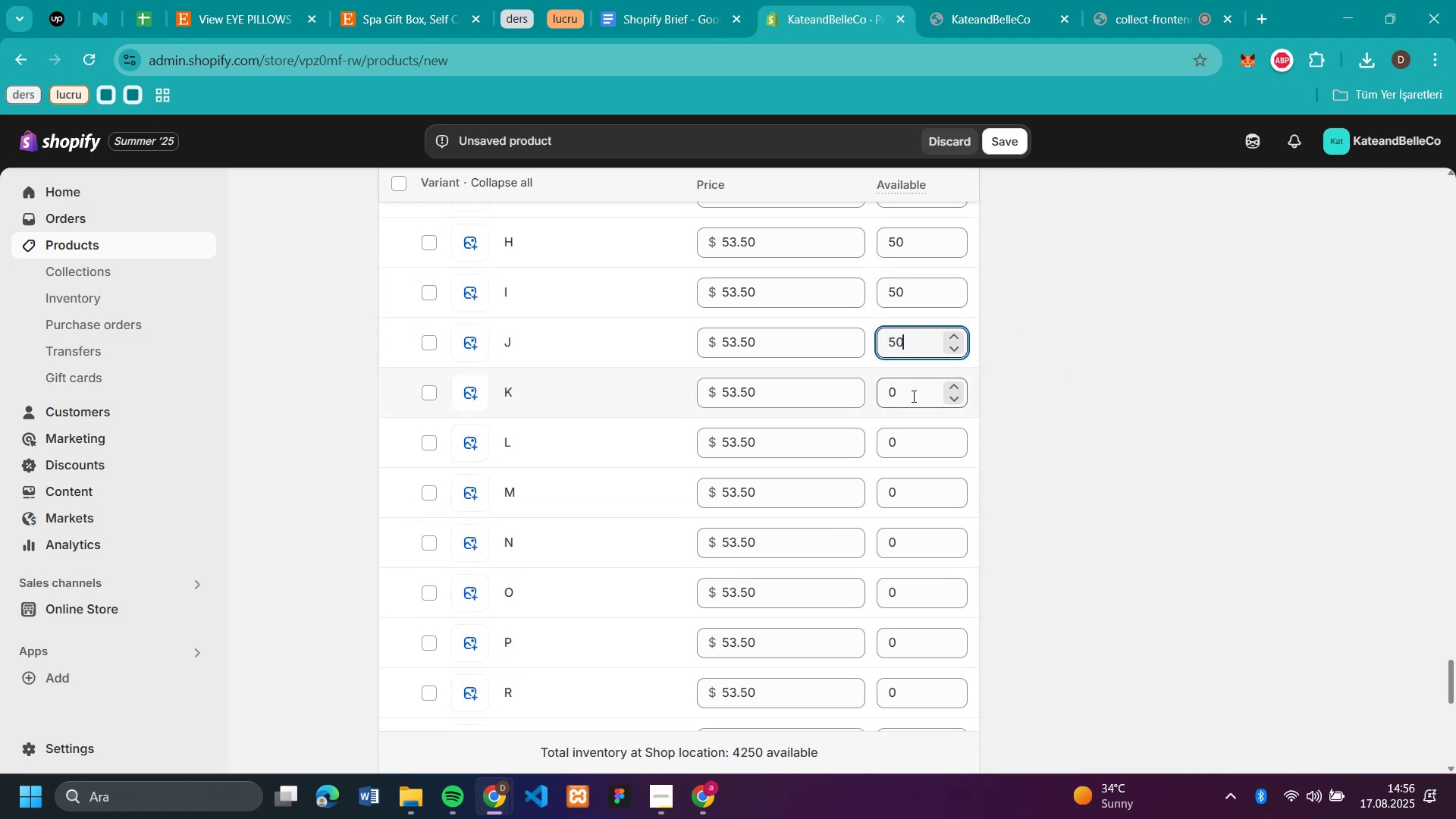 
left_click([912, 396])
 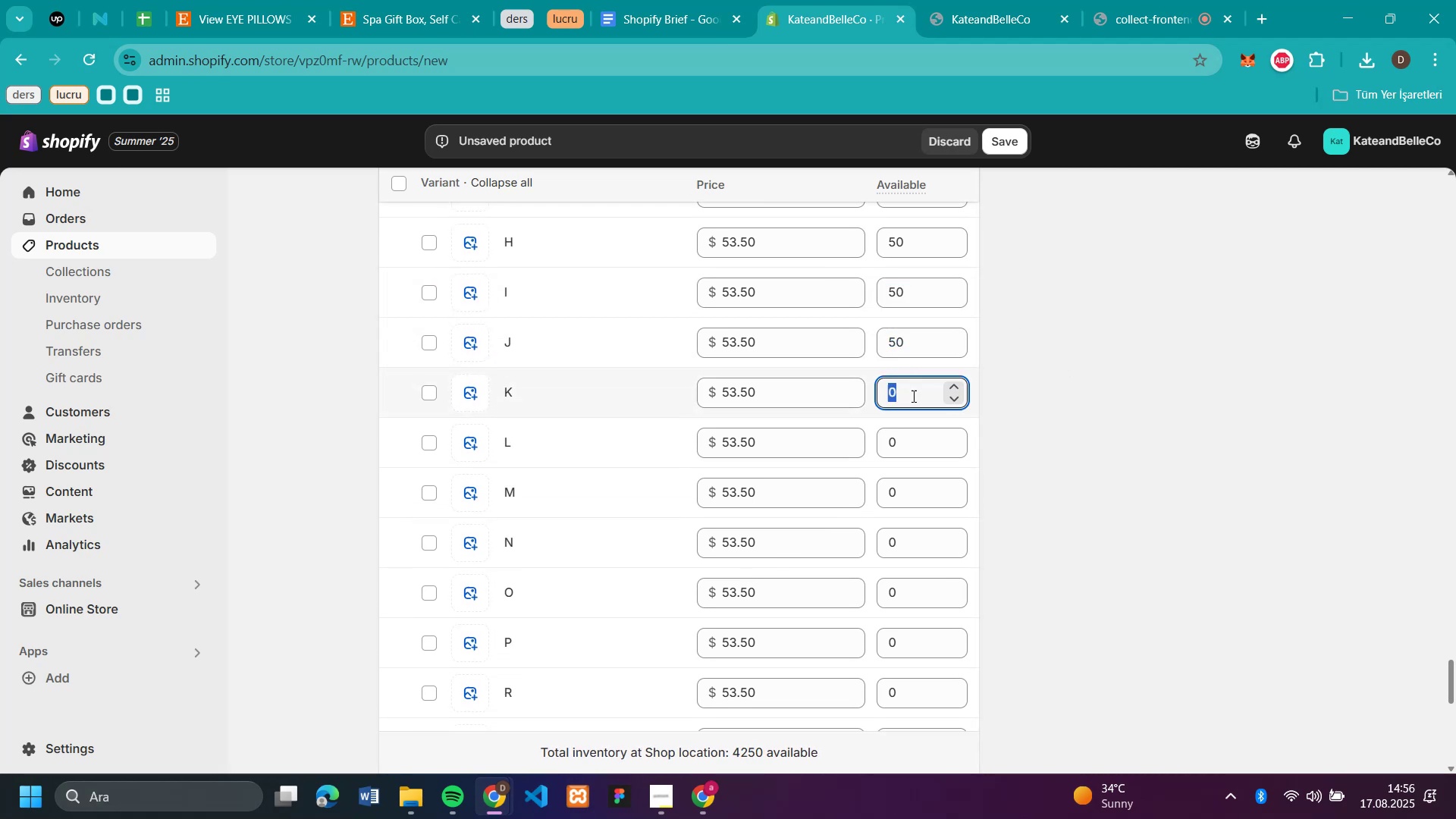 
key(Control+V)
 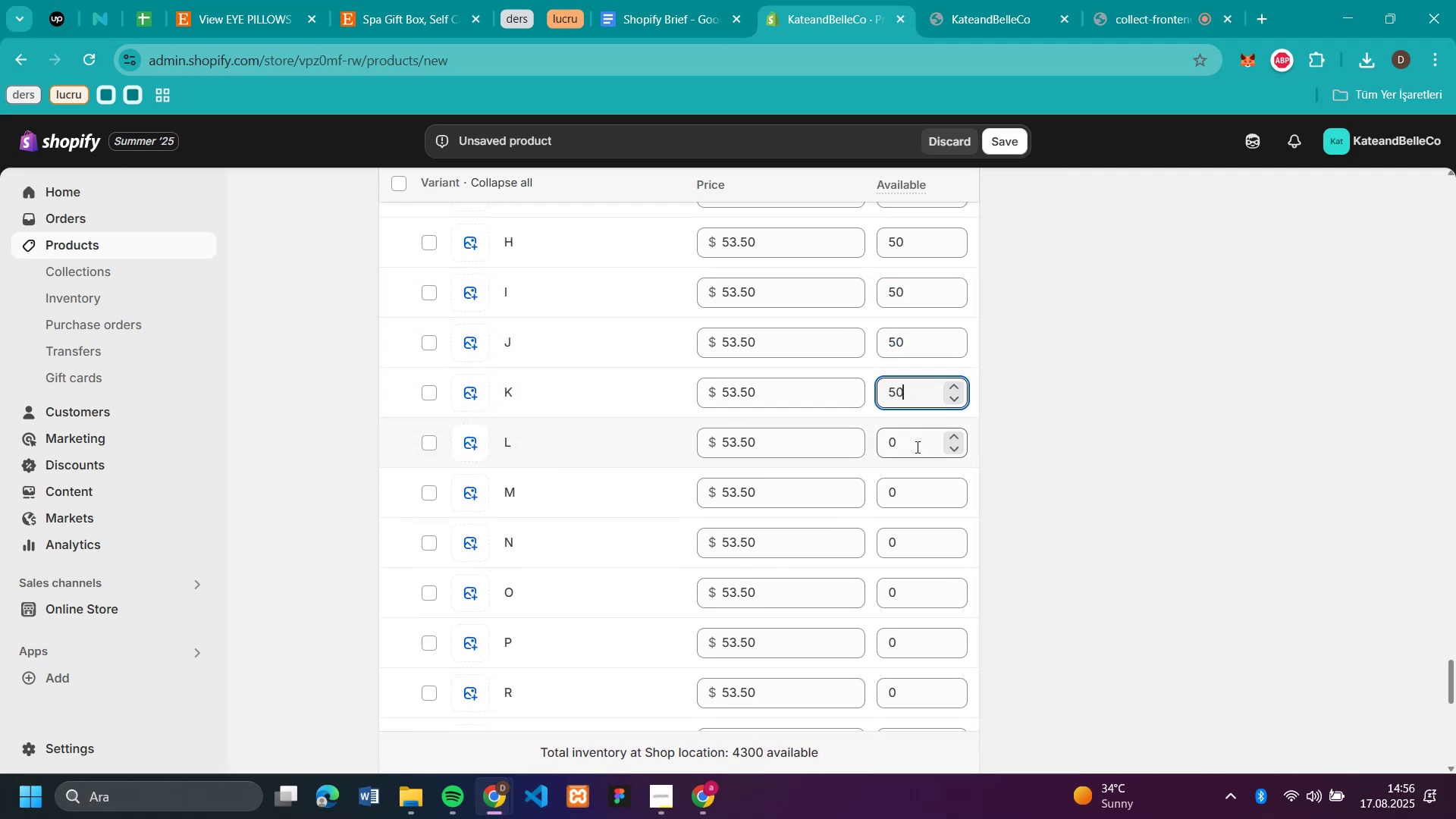 
key(Control+V)
 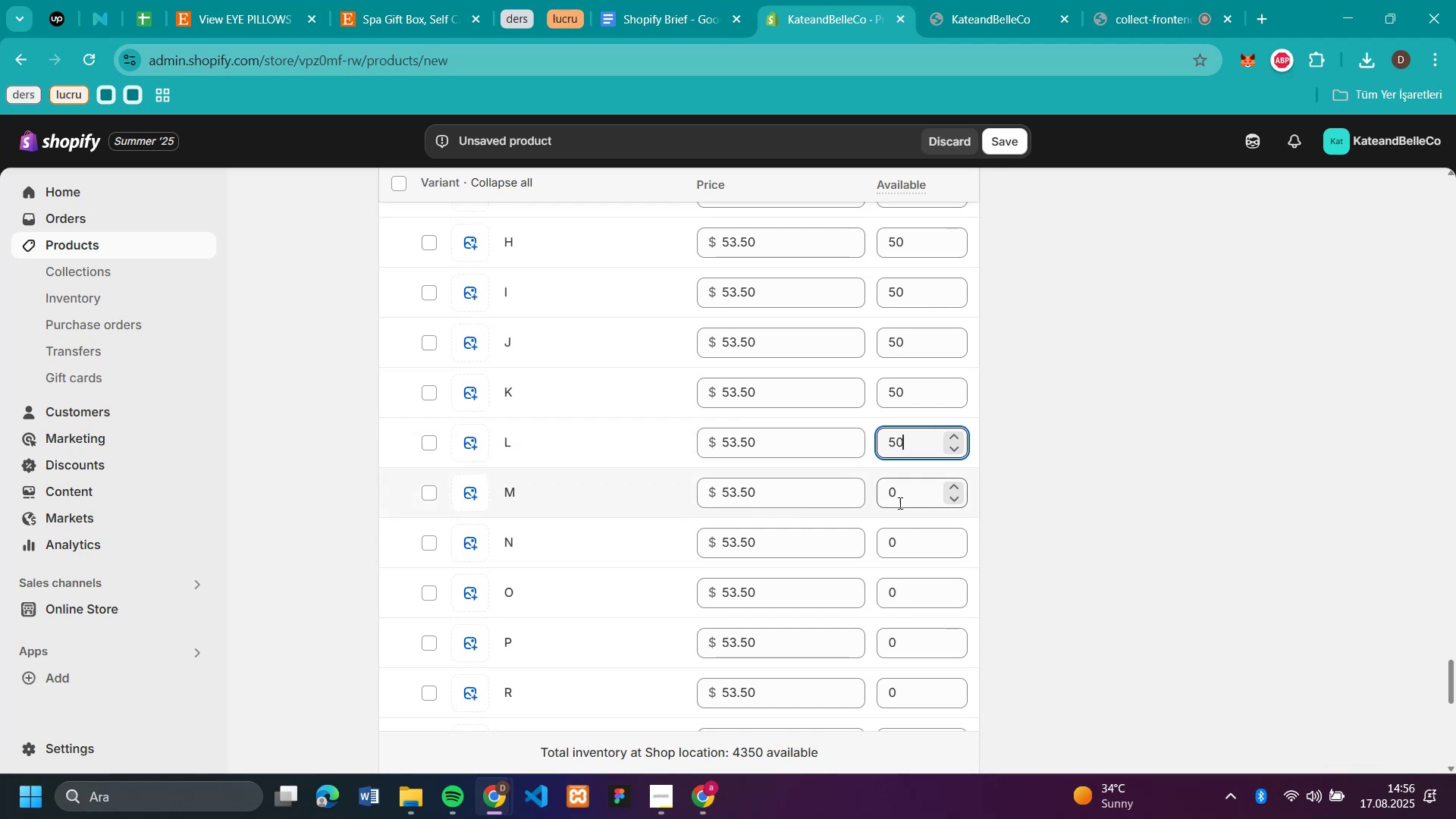 
left_click([899, 505])
 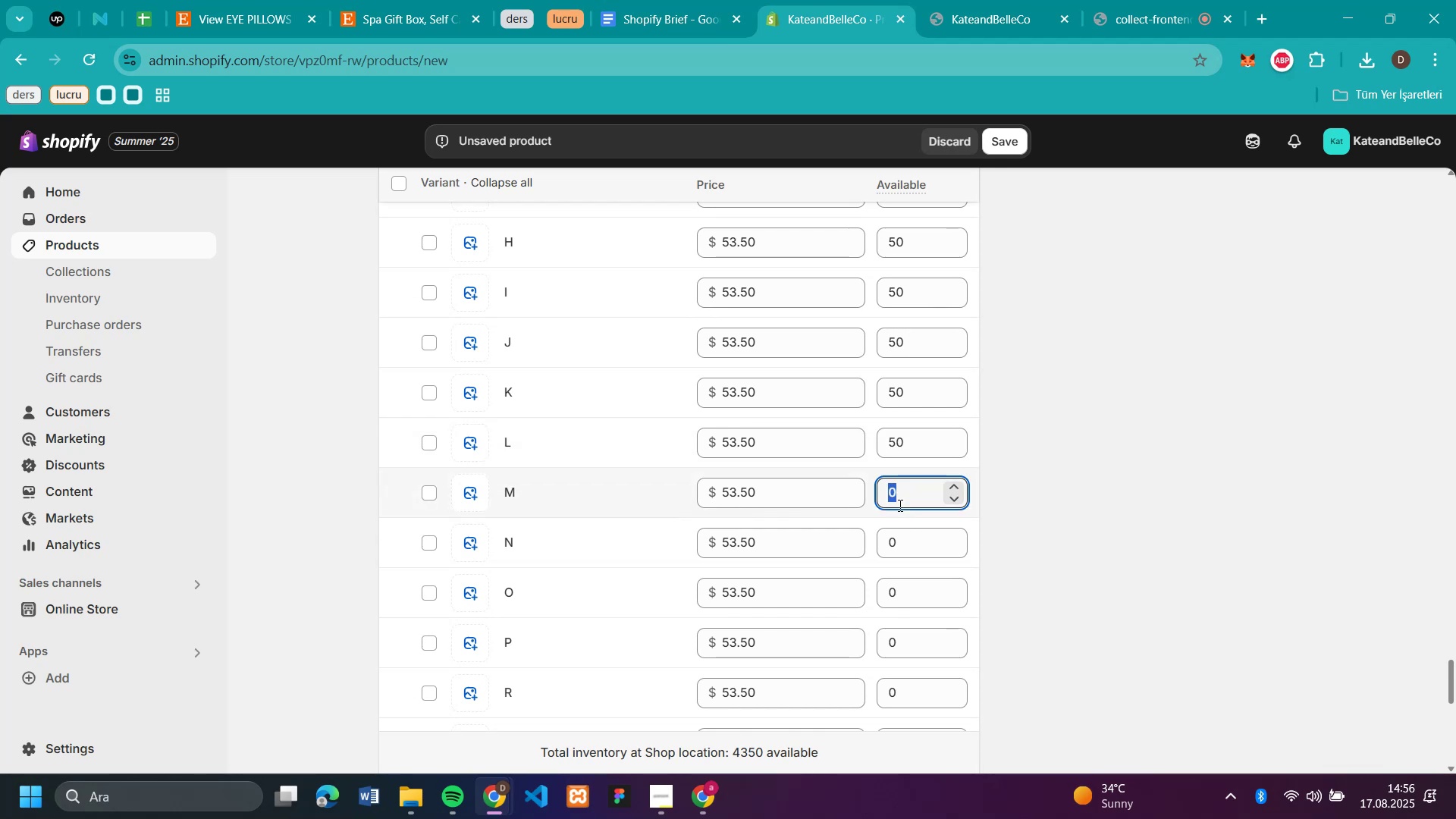 
key(Control+V)
 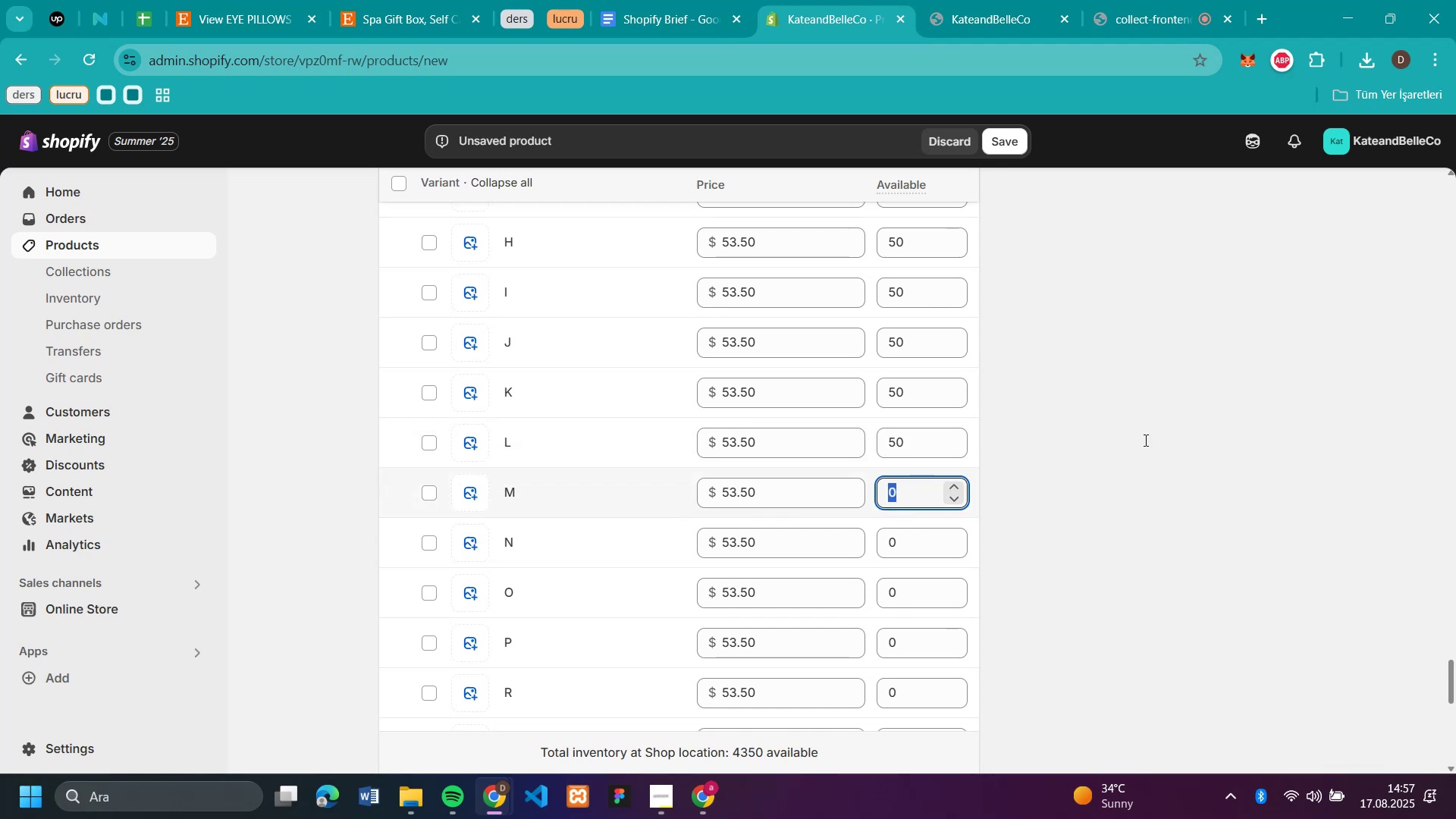 
left_click([1146, 439])
 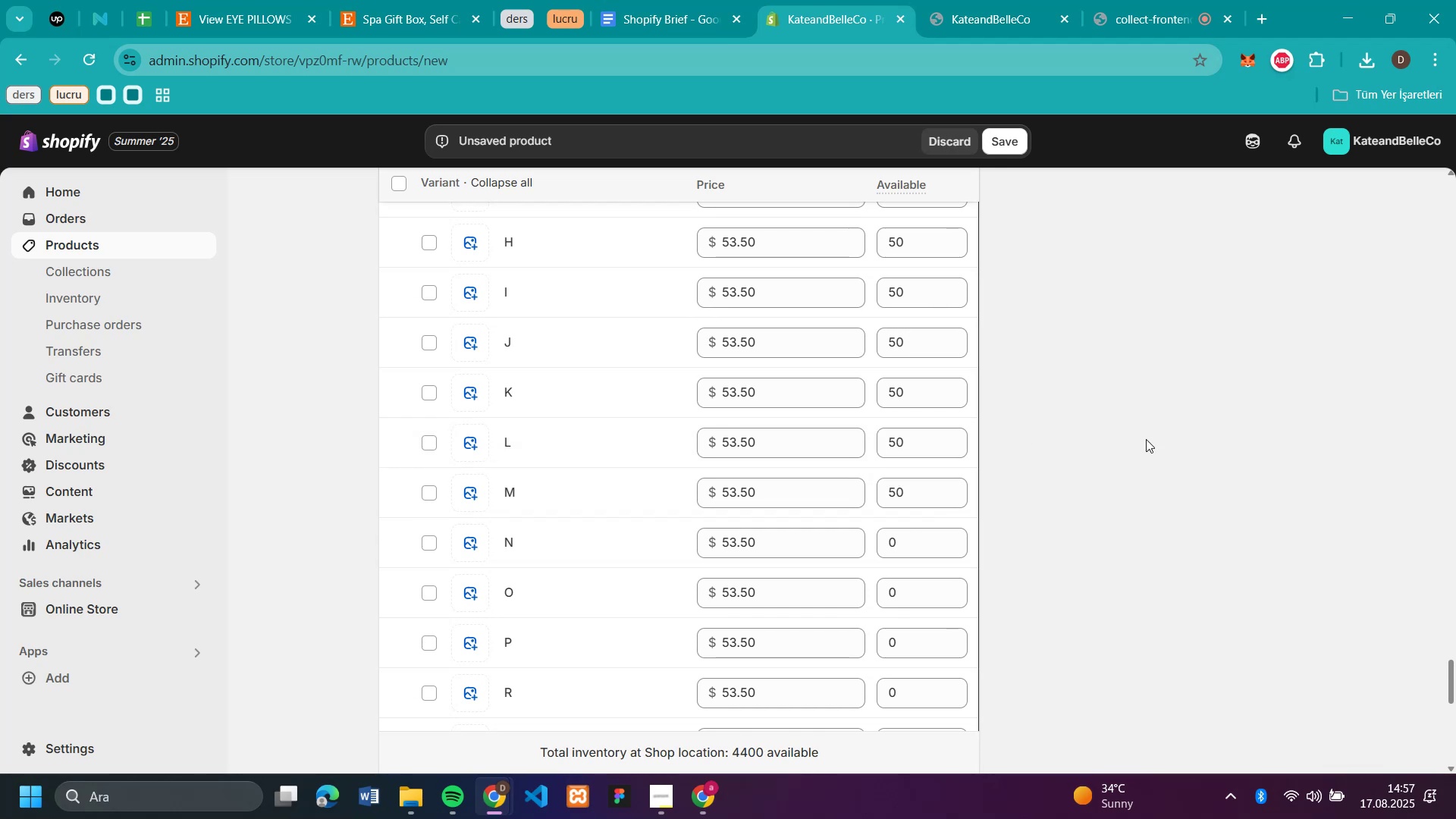 
scroll: coordinate [1146, 439], scroll_direction: down, amount: 2.0
 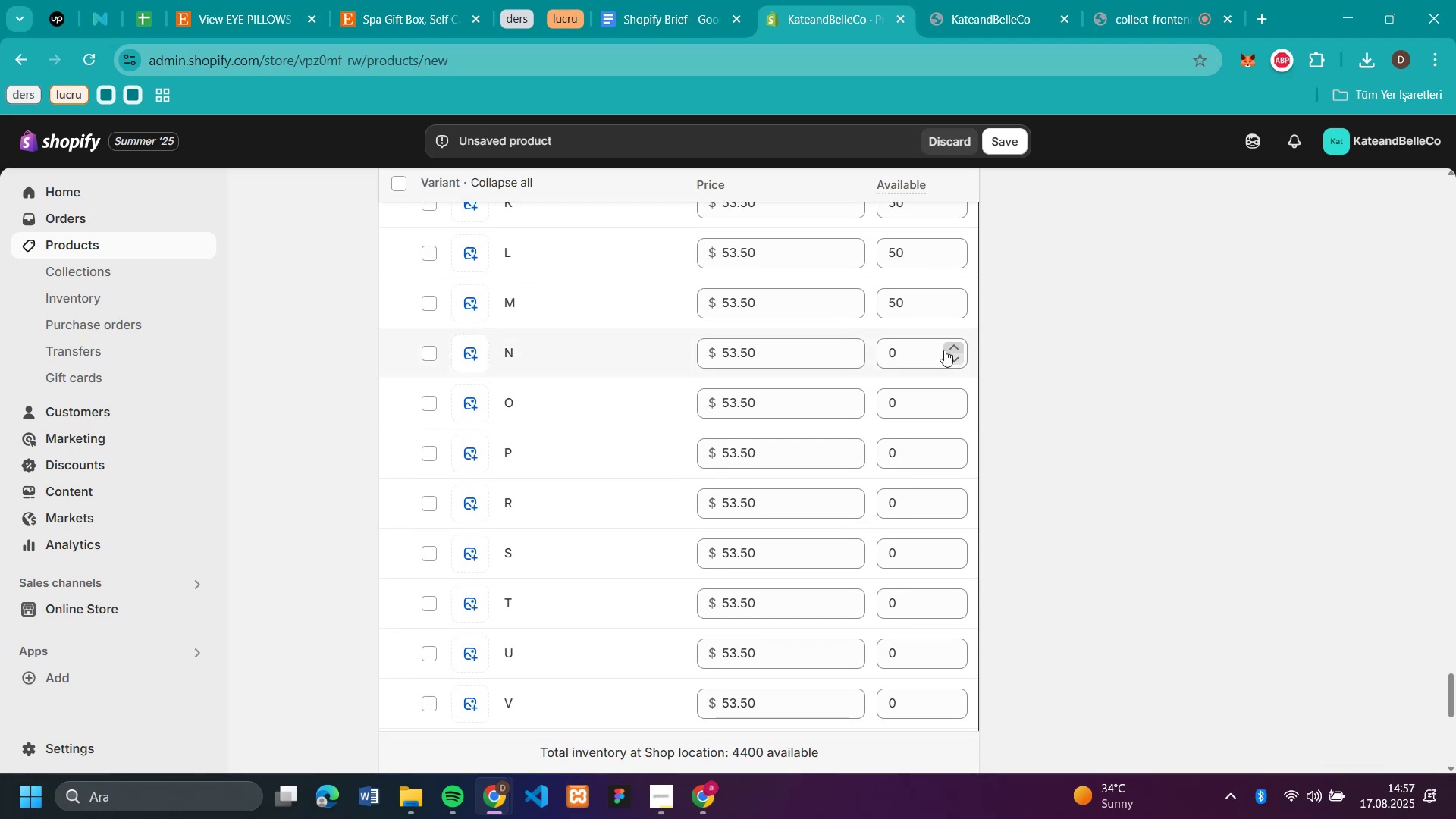 
left_click([926, 353])
 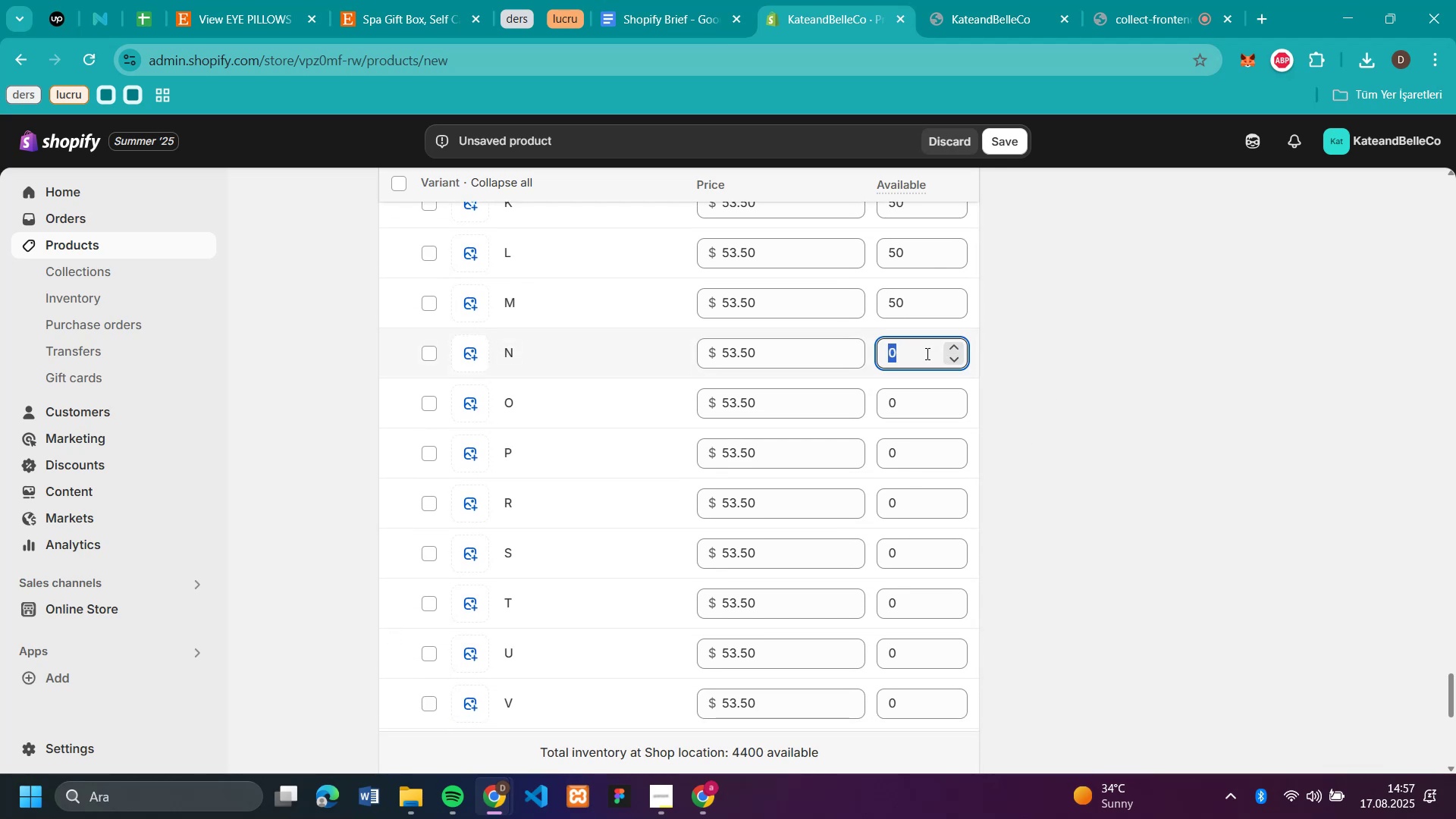 
key(Control+V)
 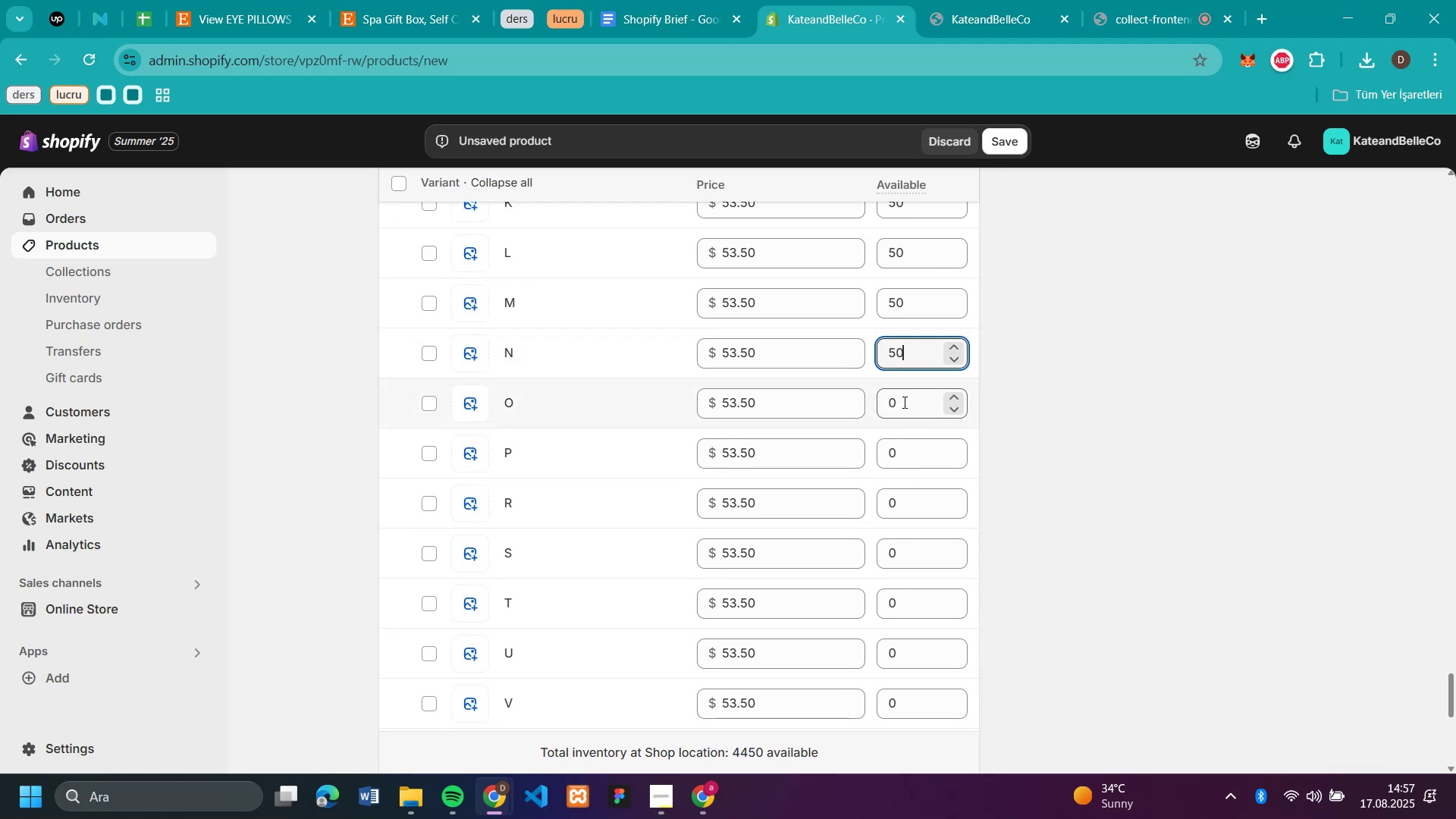 
left_click([903, 402])
 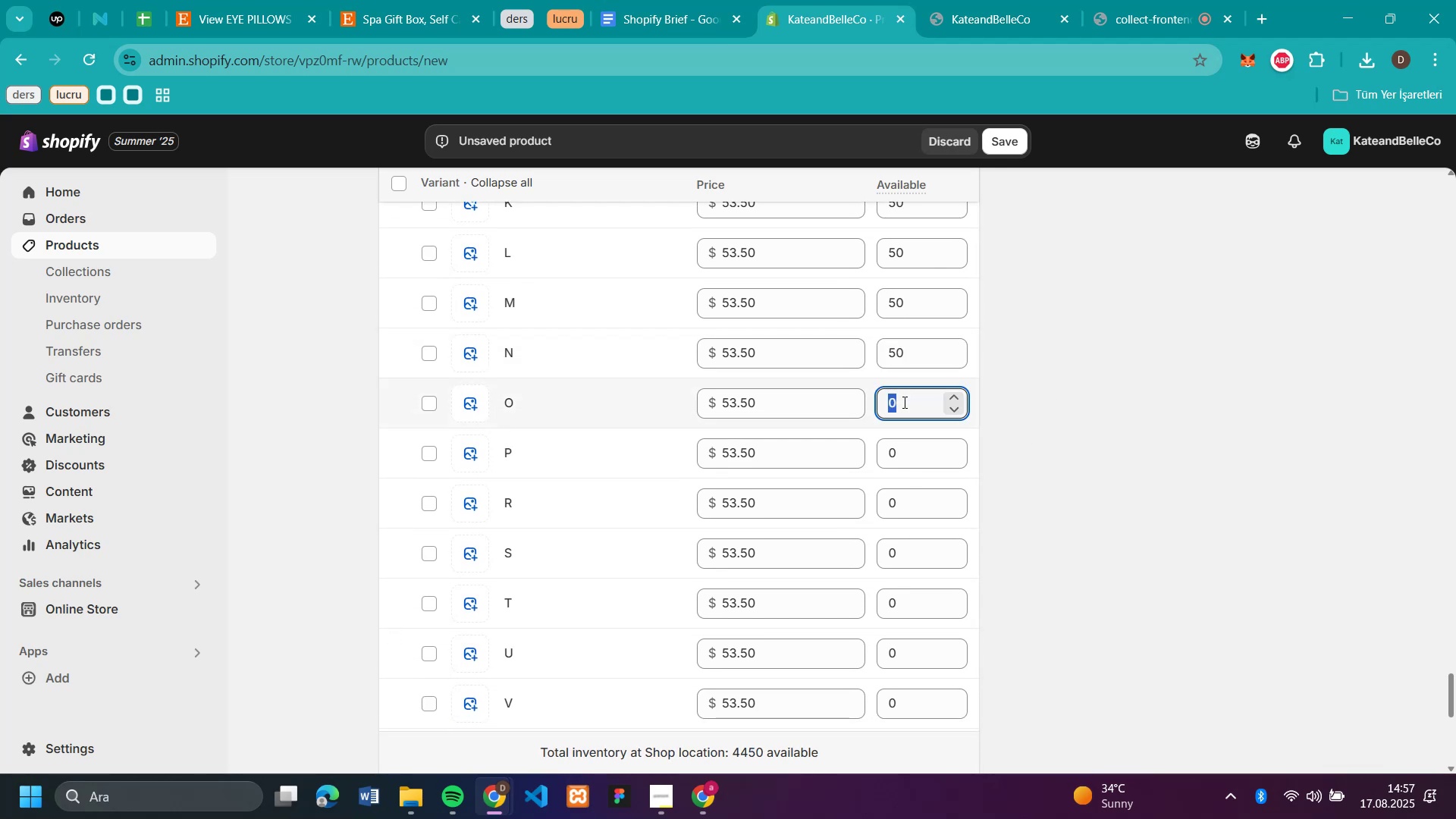 
key(Control+V)
 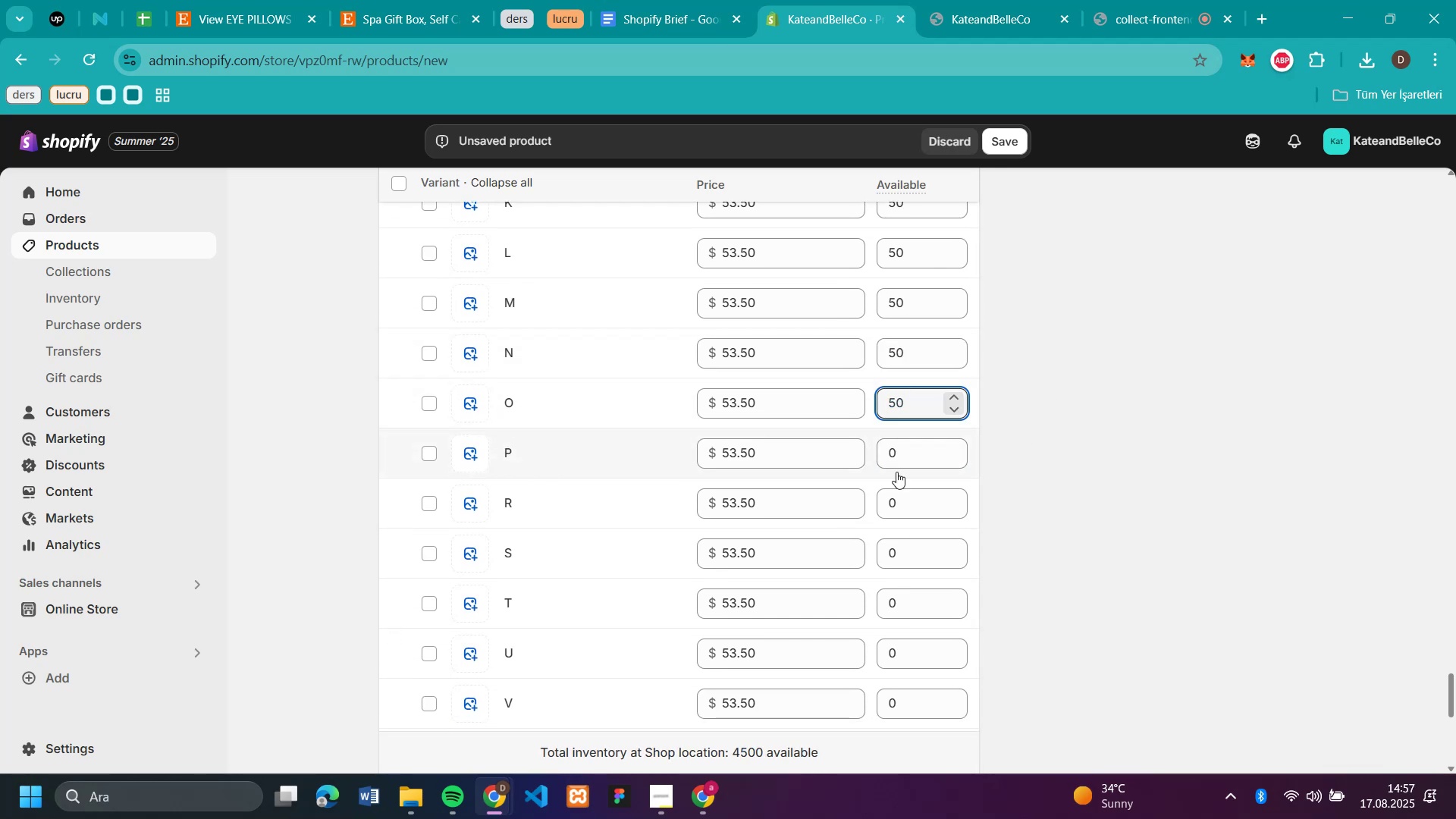 
left_click([896, 455])
 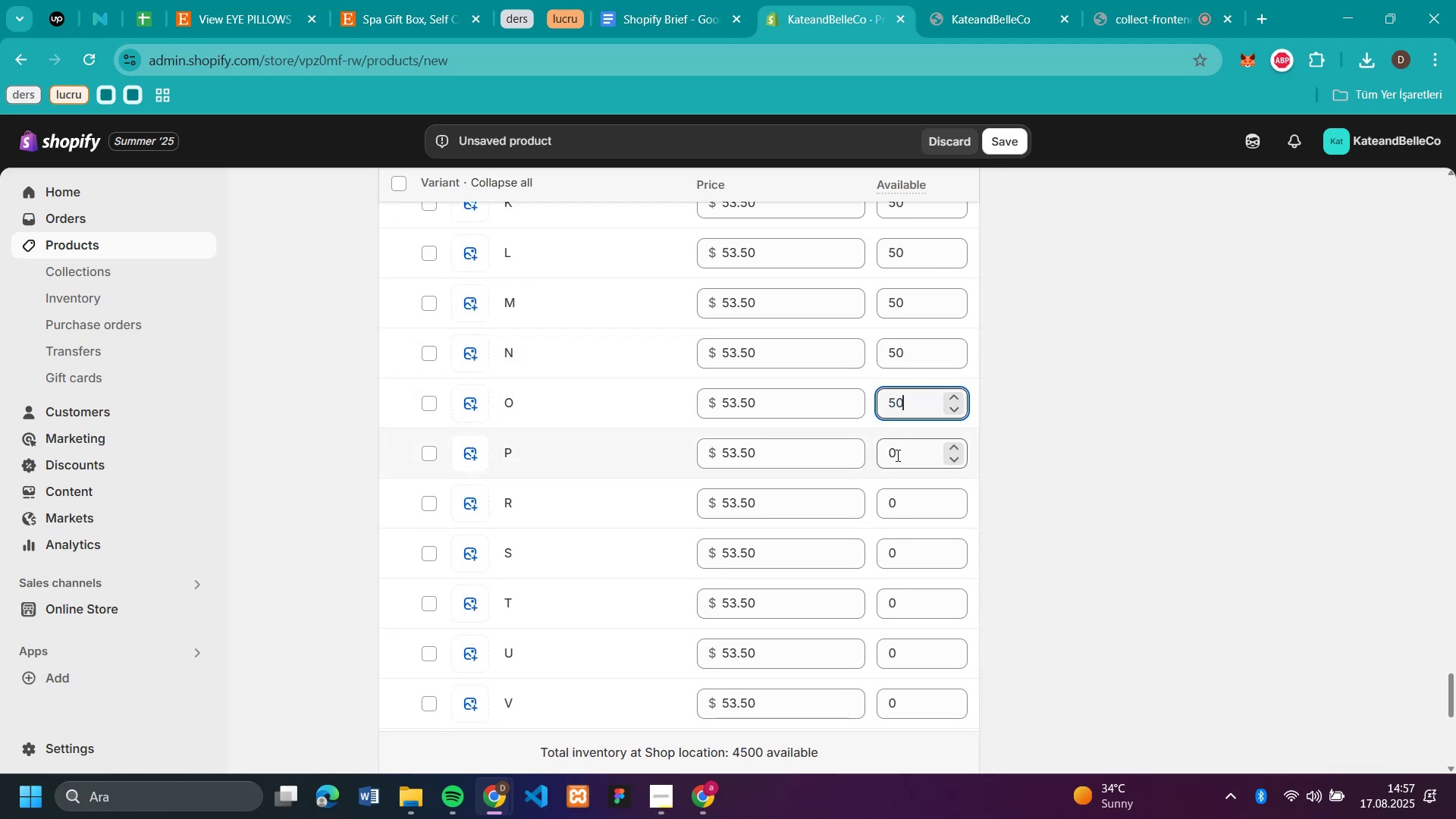 
key(Control+V)
 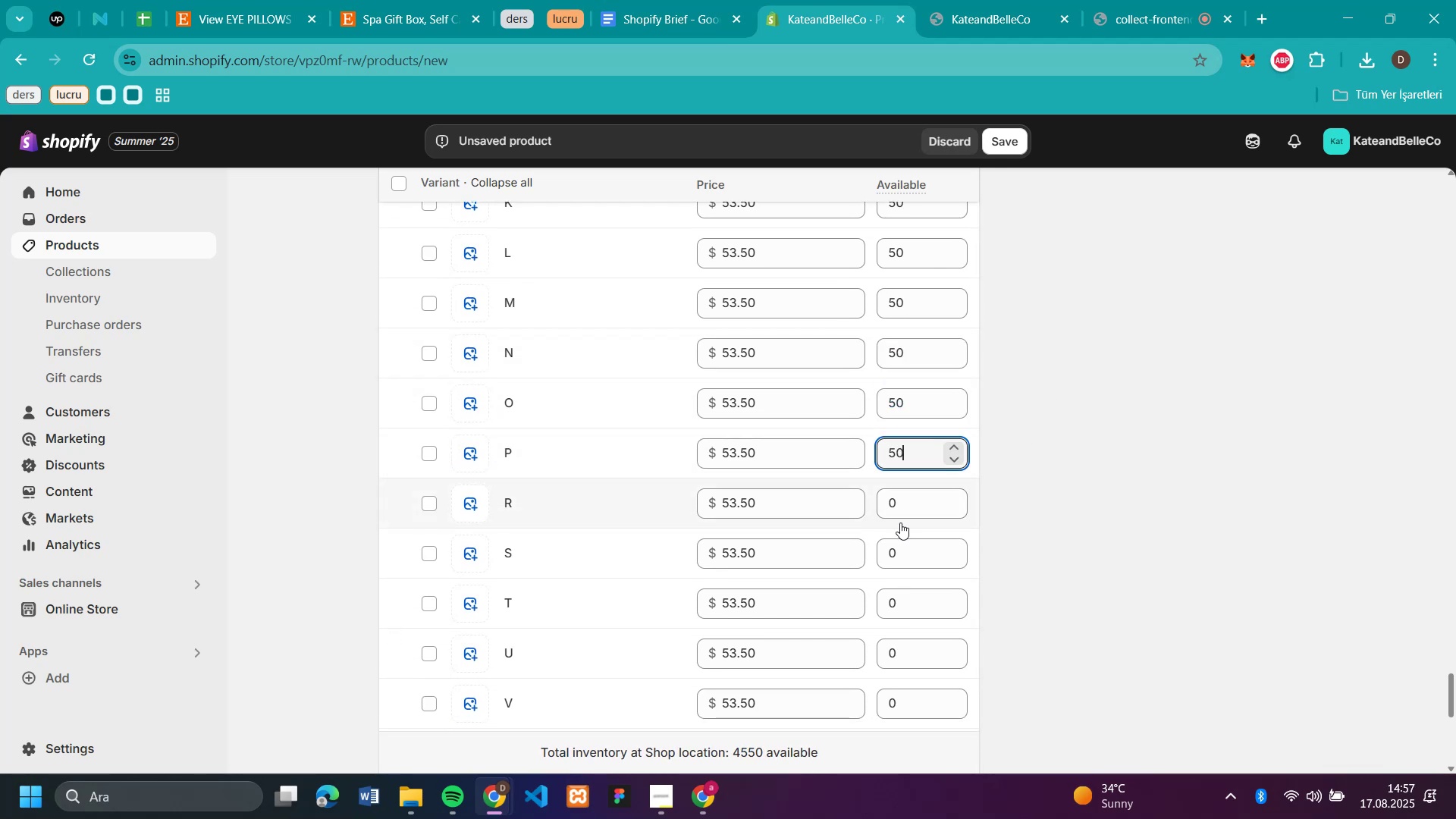 
left_click([900, 522])
 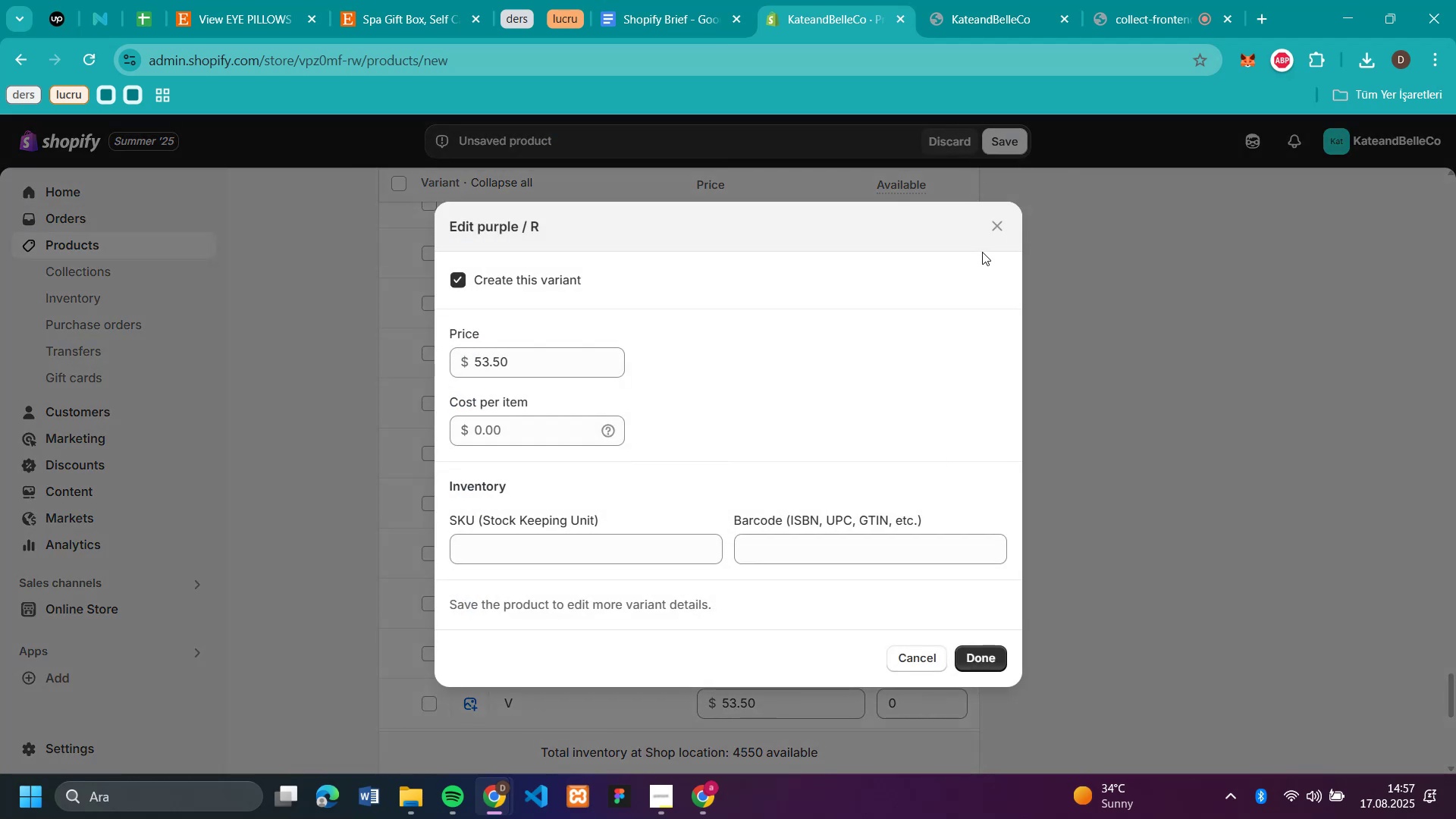 
left_click([996, 228])
 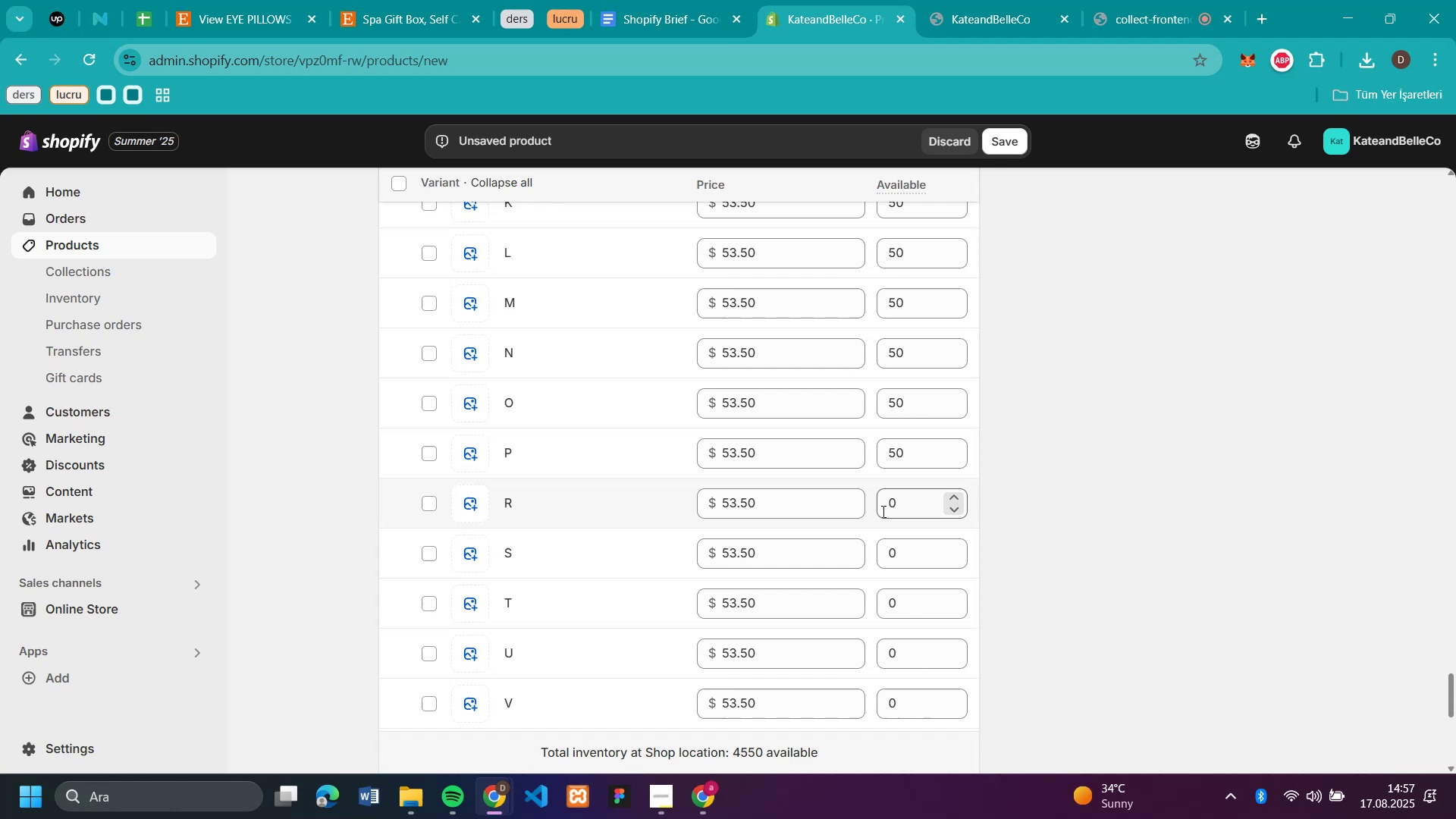 
left_click([887, 505])
 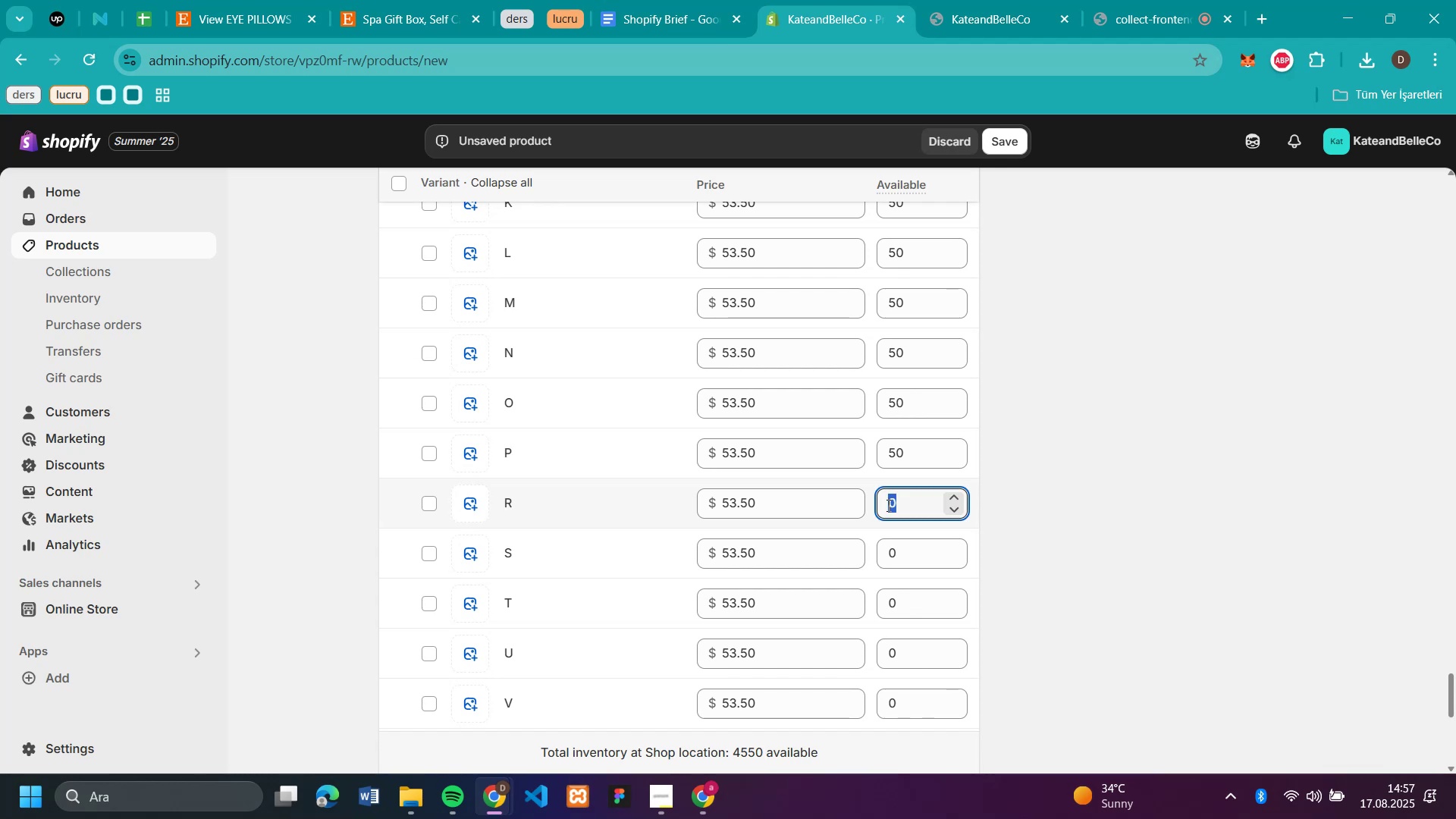 
key(Control+V)
 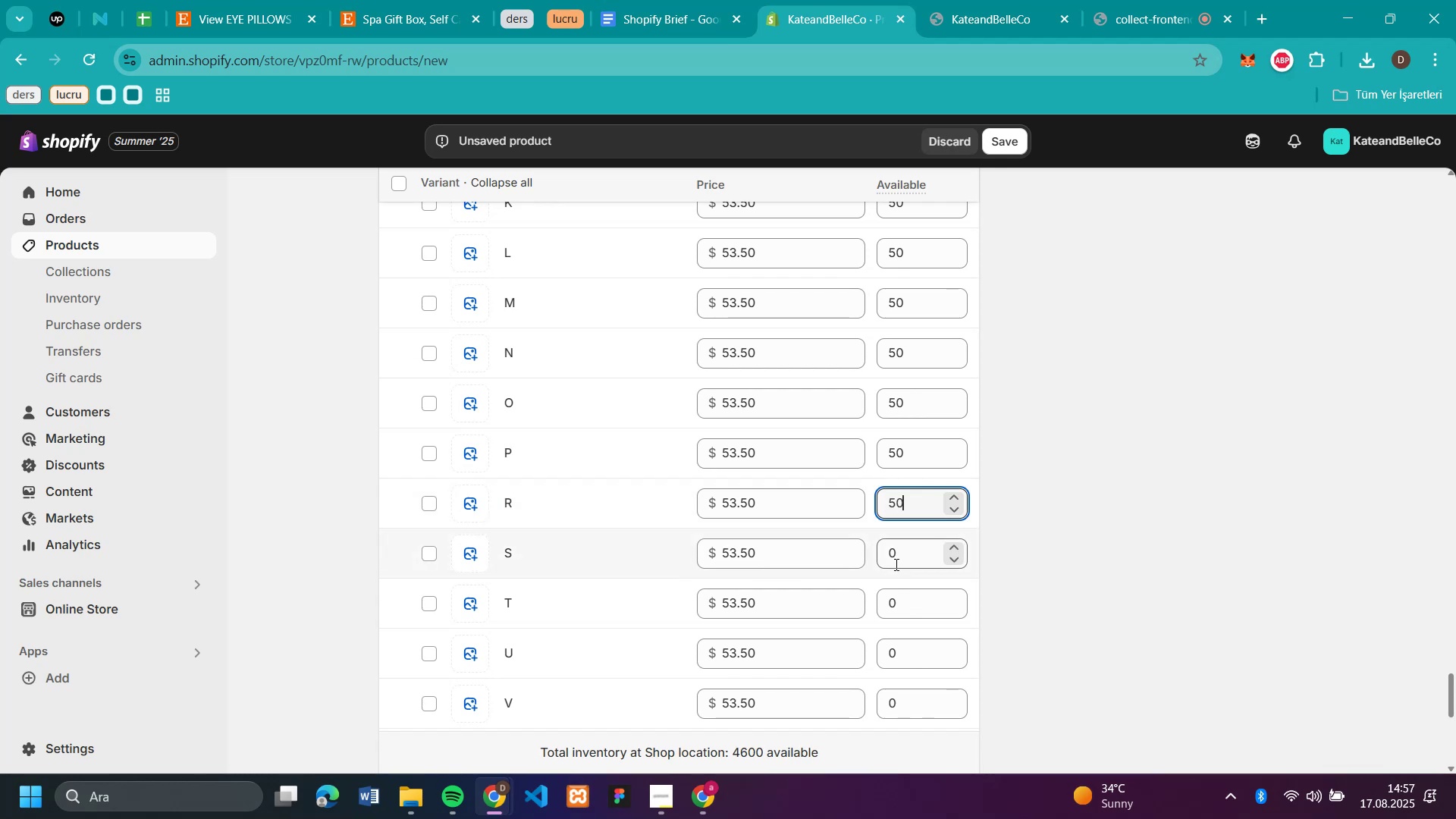 
left_click([895, 563])
 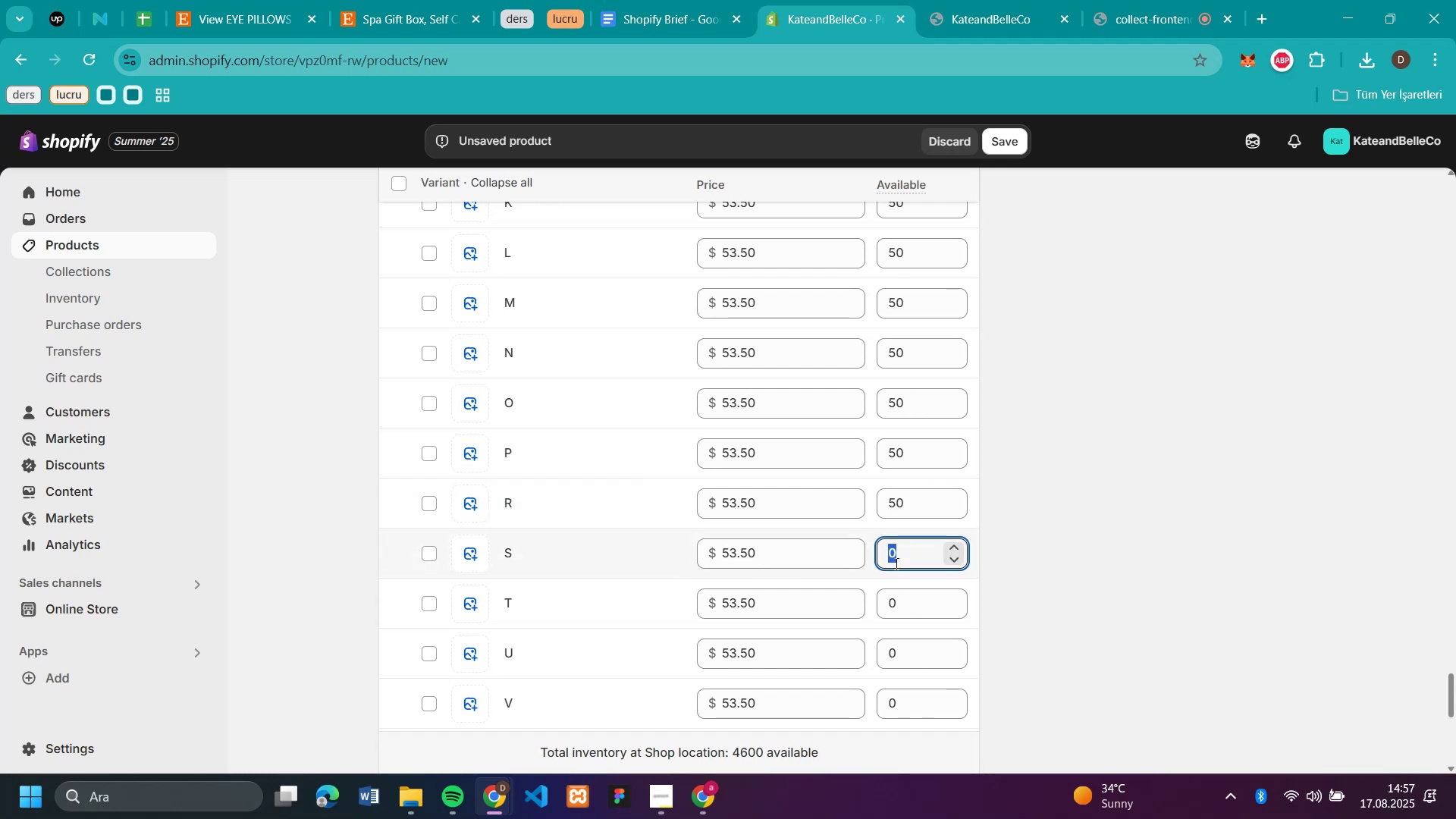 
key(Control+V)
 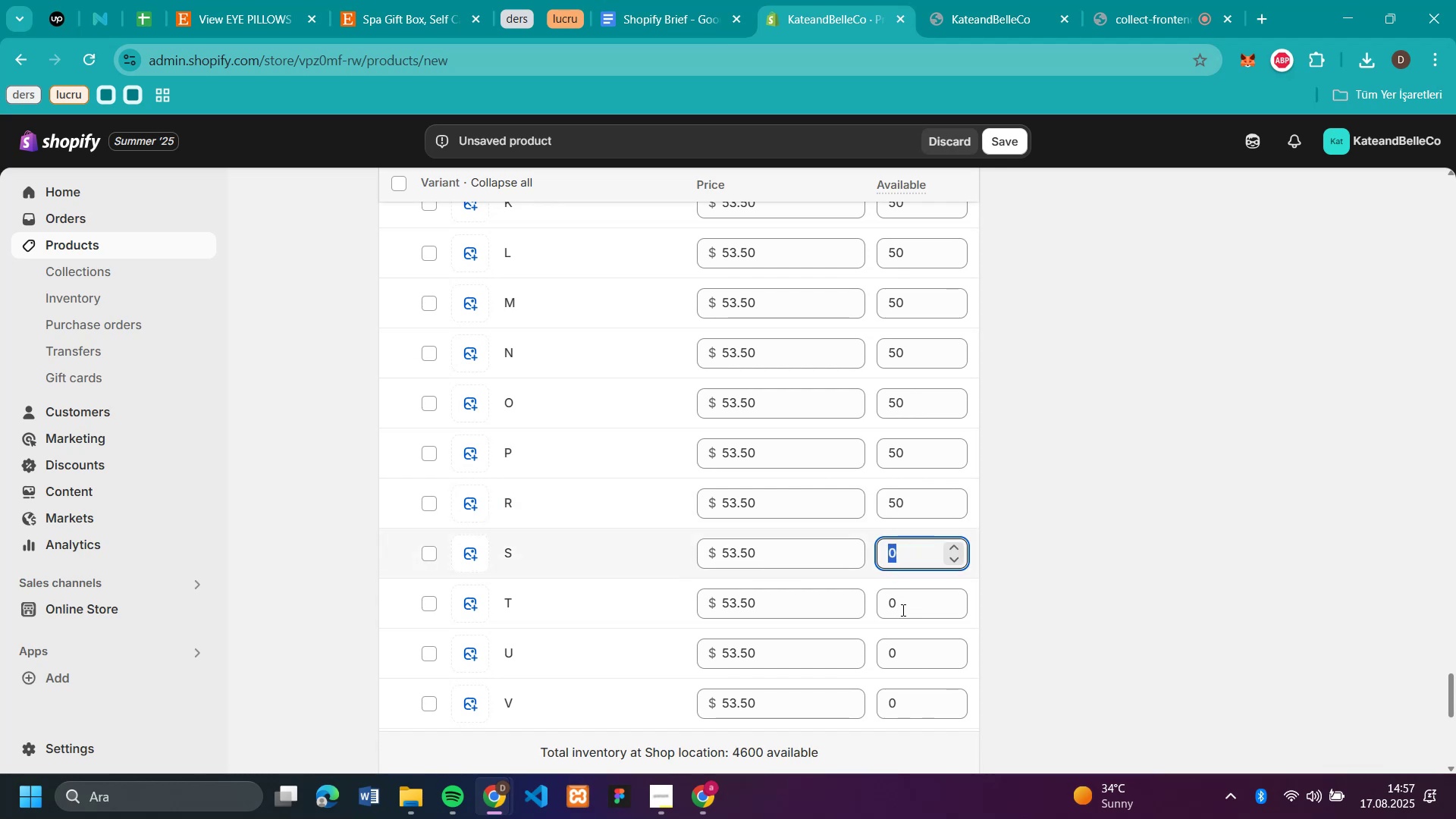 
left_click([902, 610])
 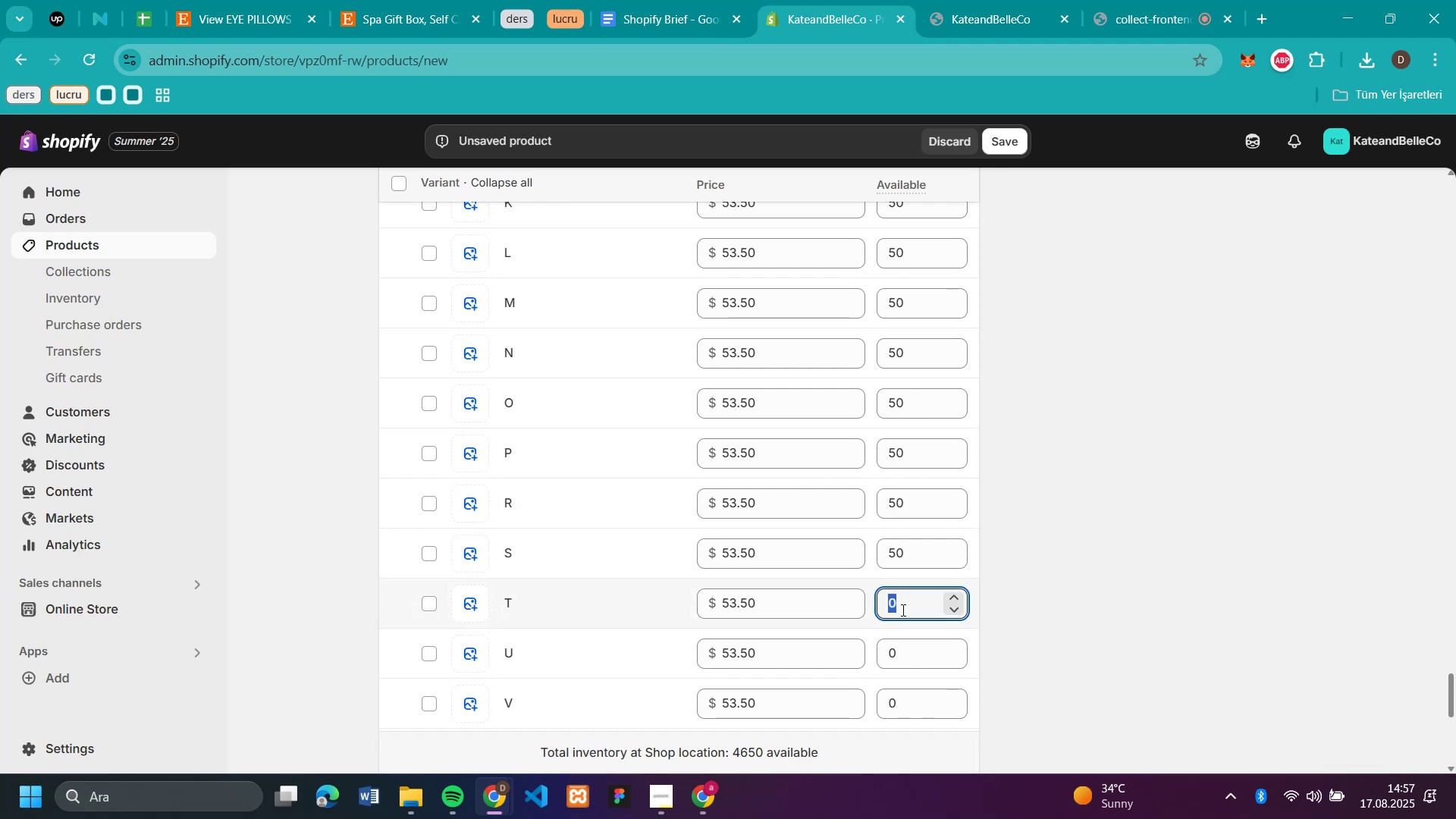 
key(Control+V)
 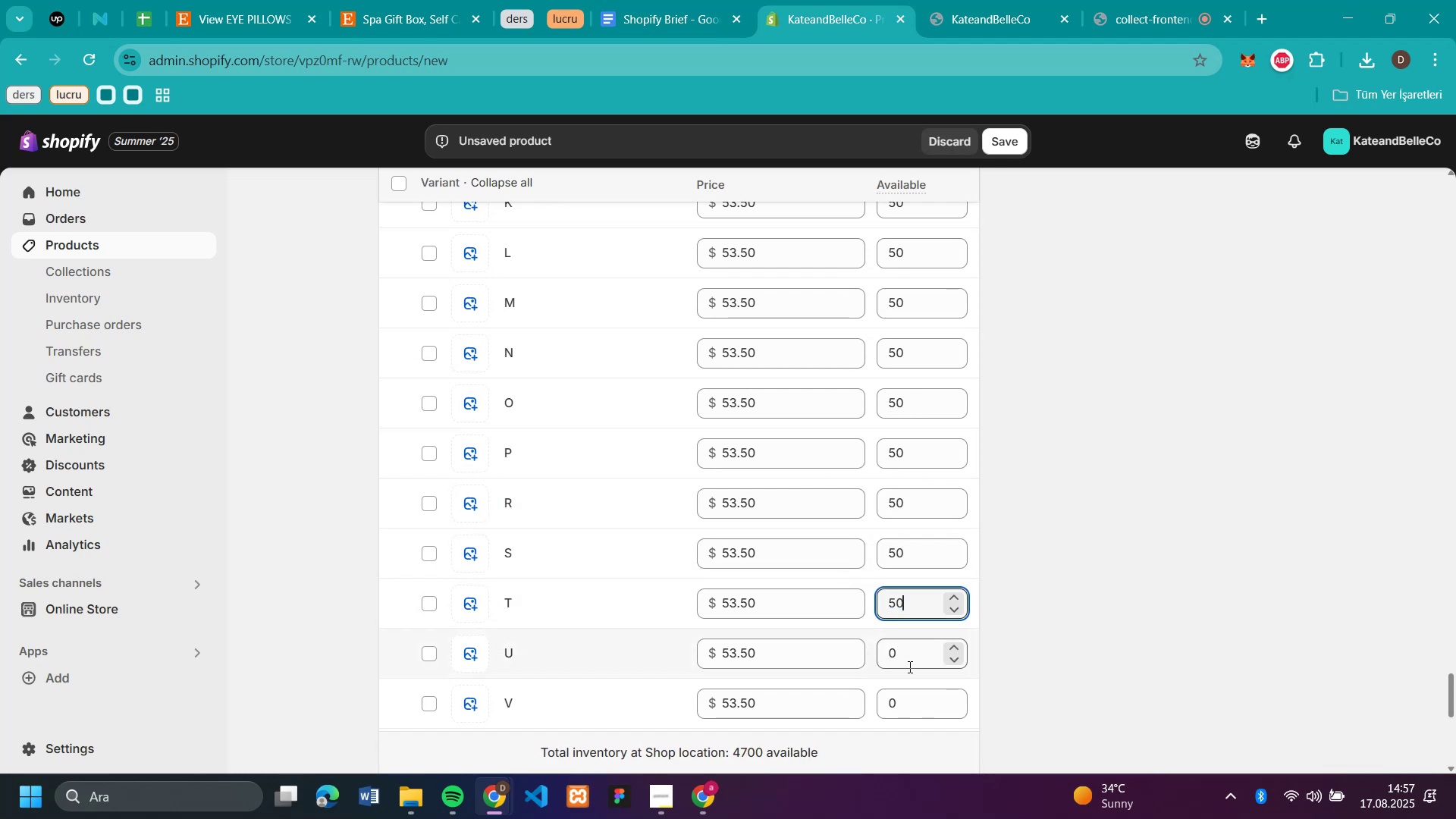 
left_click([908, 667])
 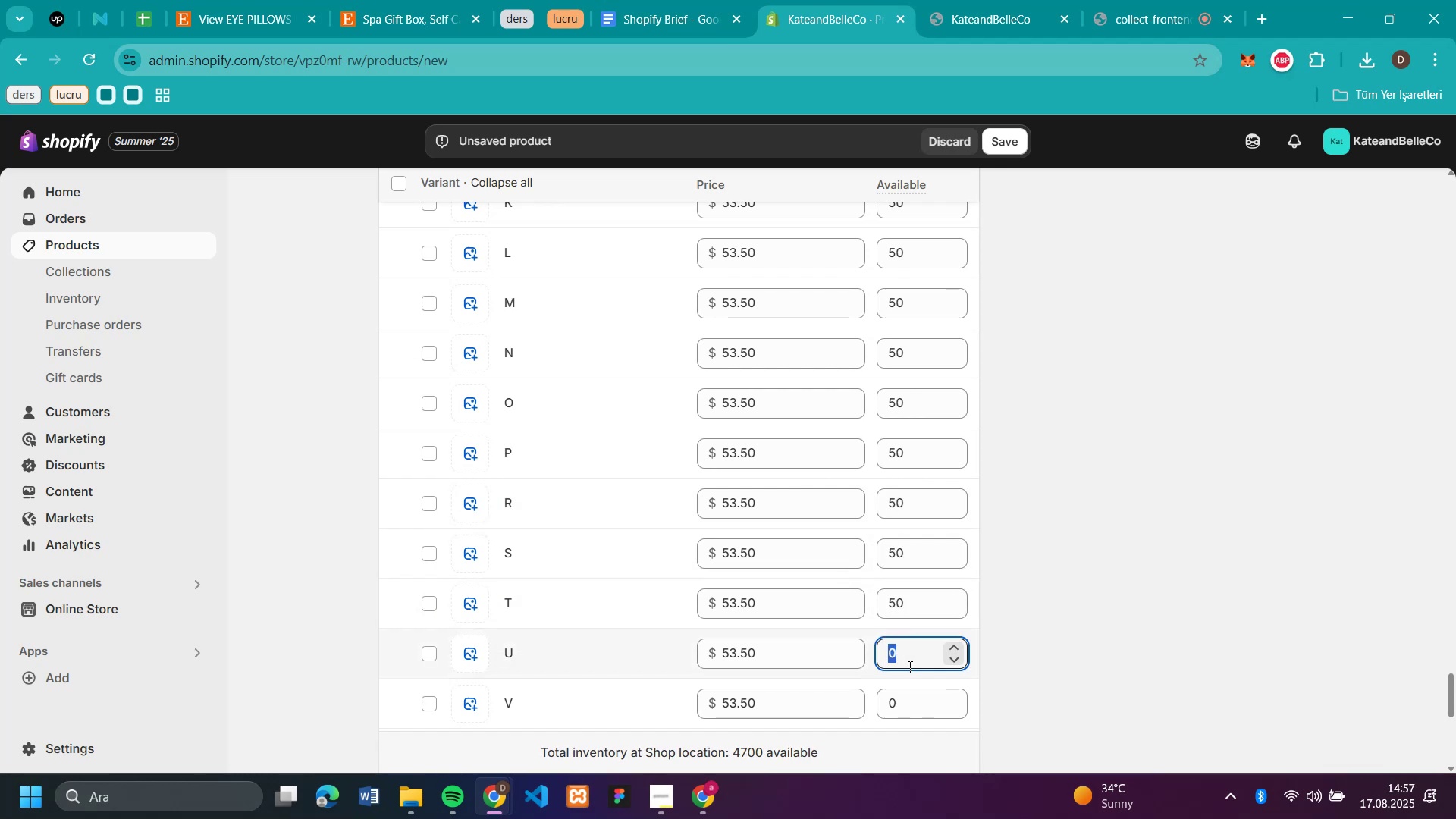 
key(Control+V)
 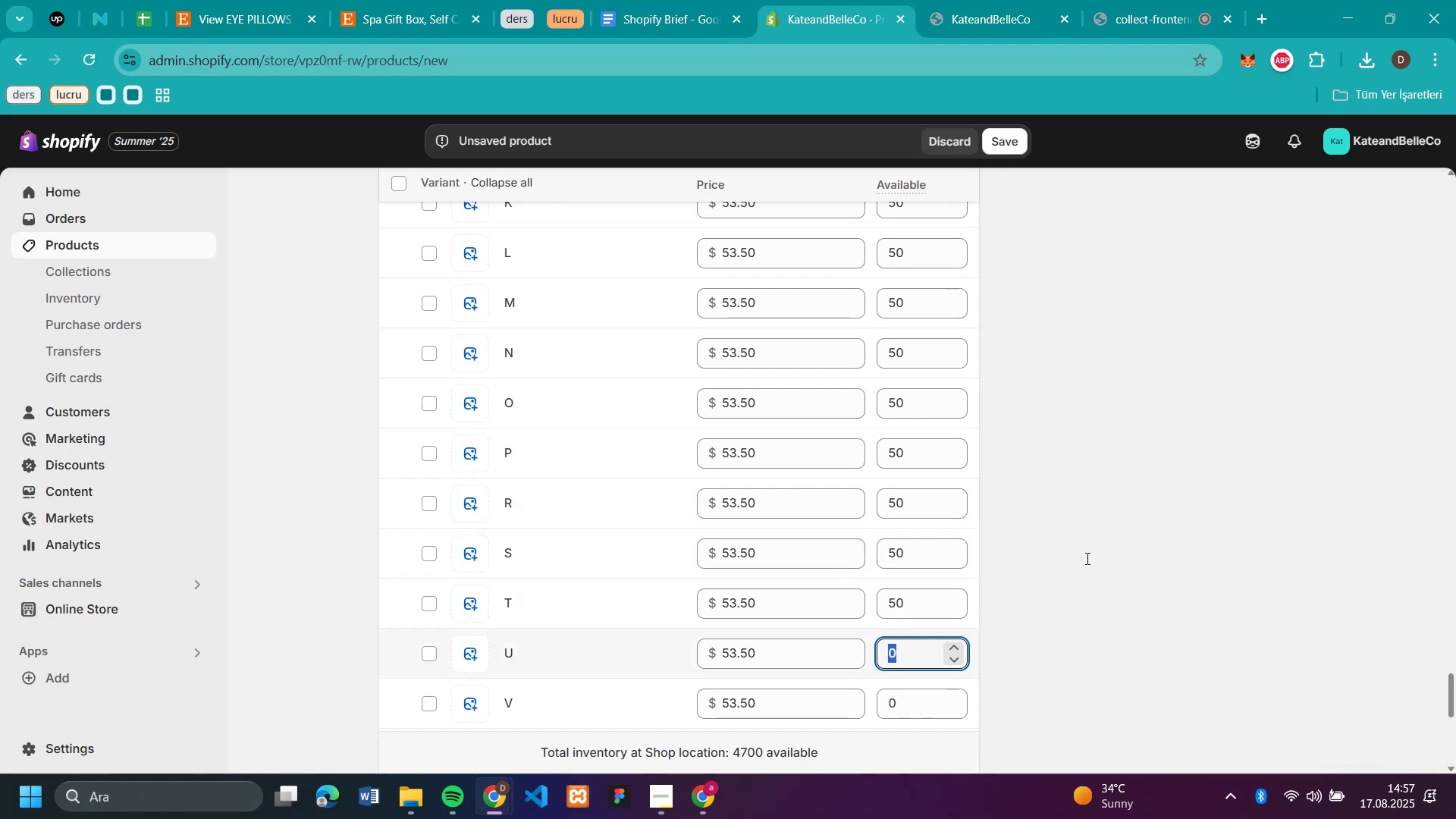 
left_click([1087, 557])
 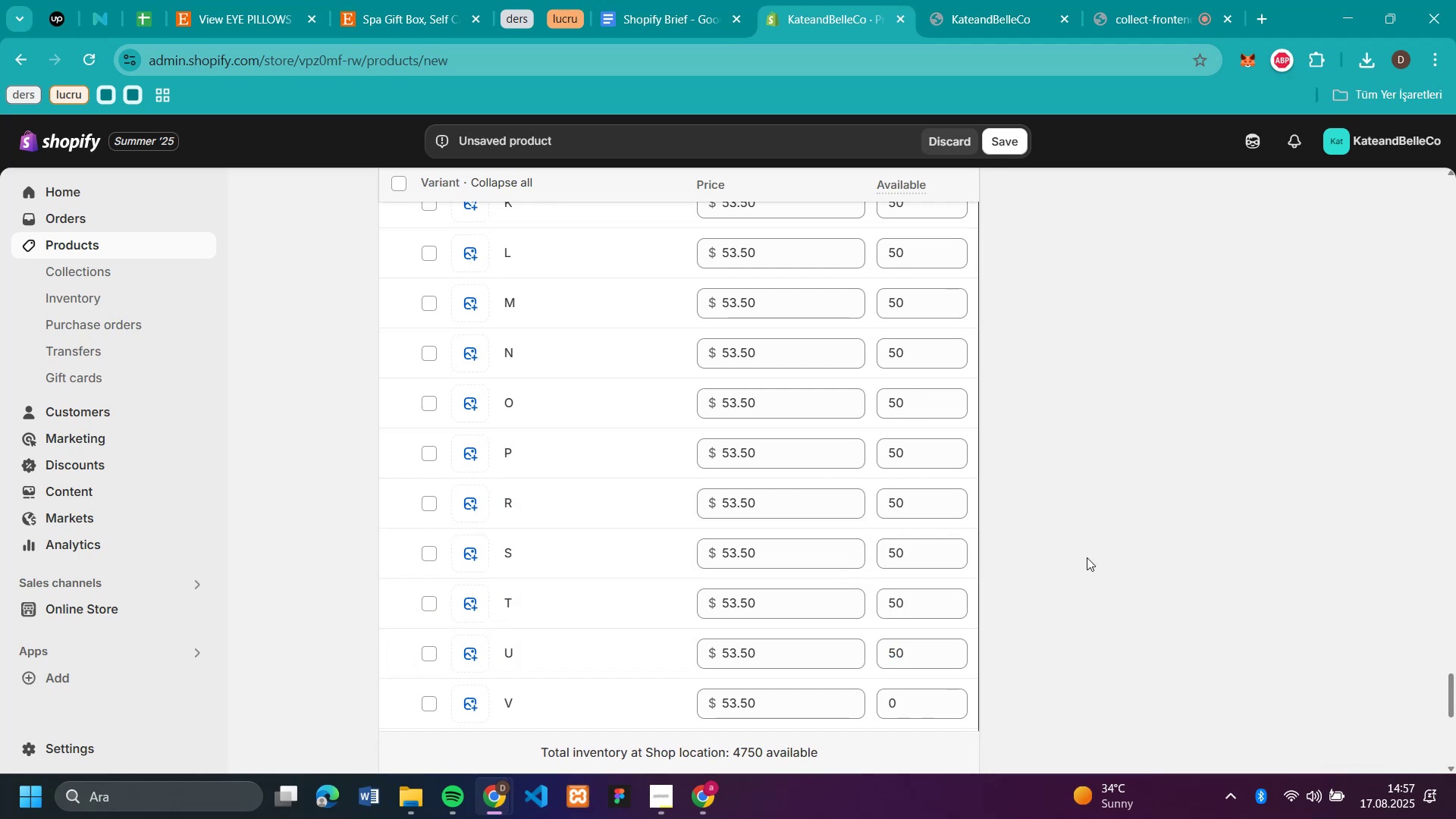 
scroll: coordinate [1074, 547], scroll_direction: down, amount: 4.0
 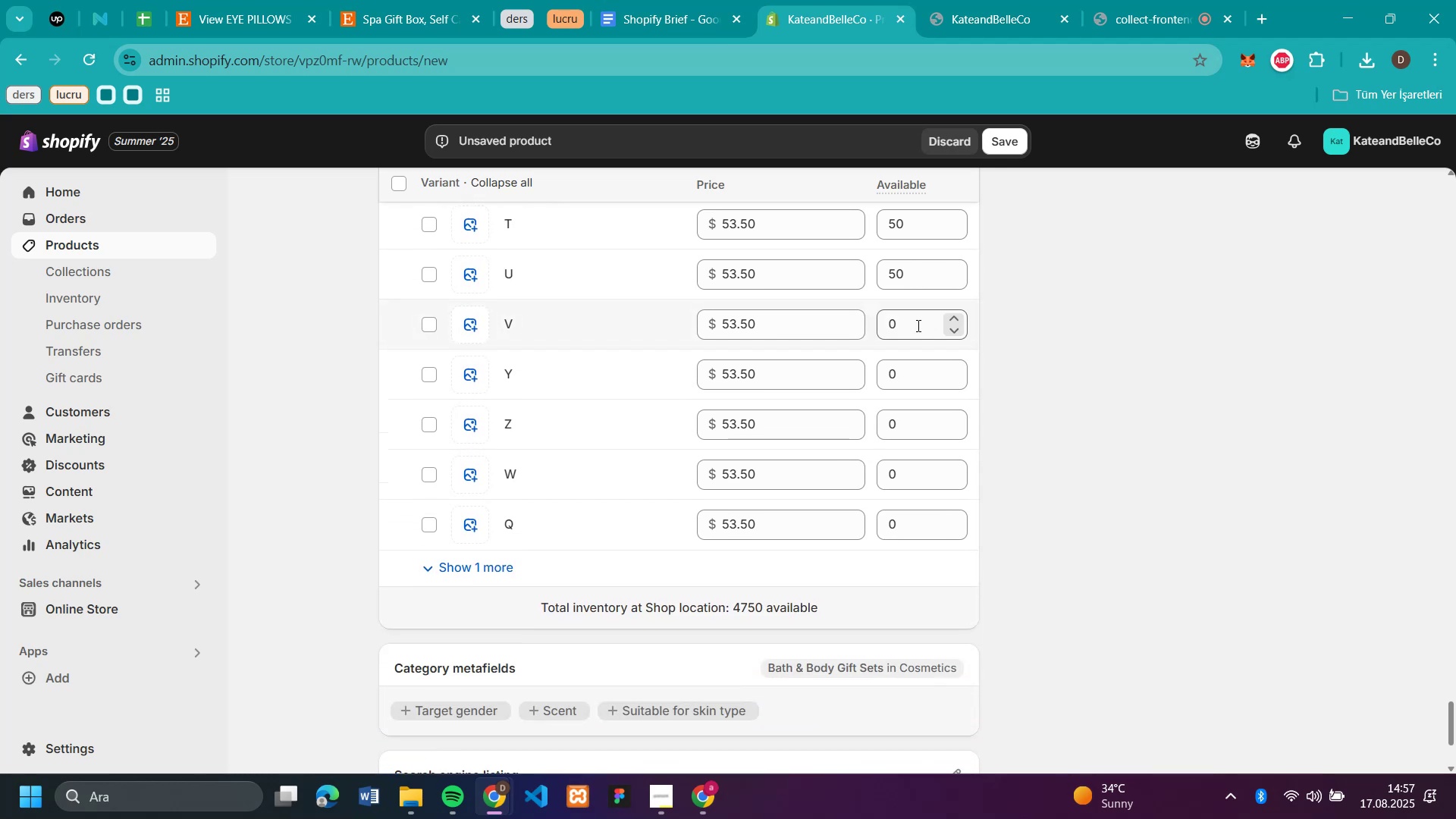 
left_click([917, 325])
 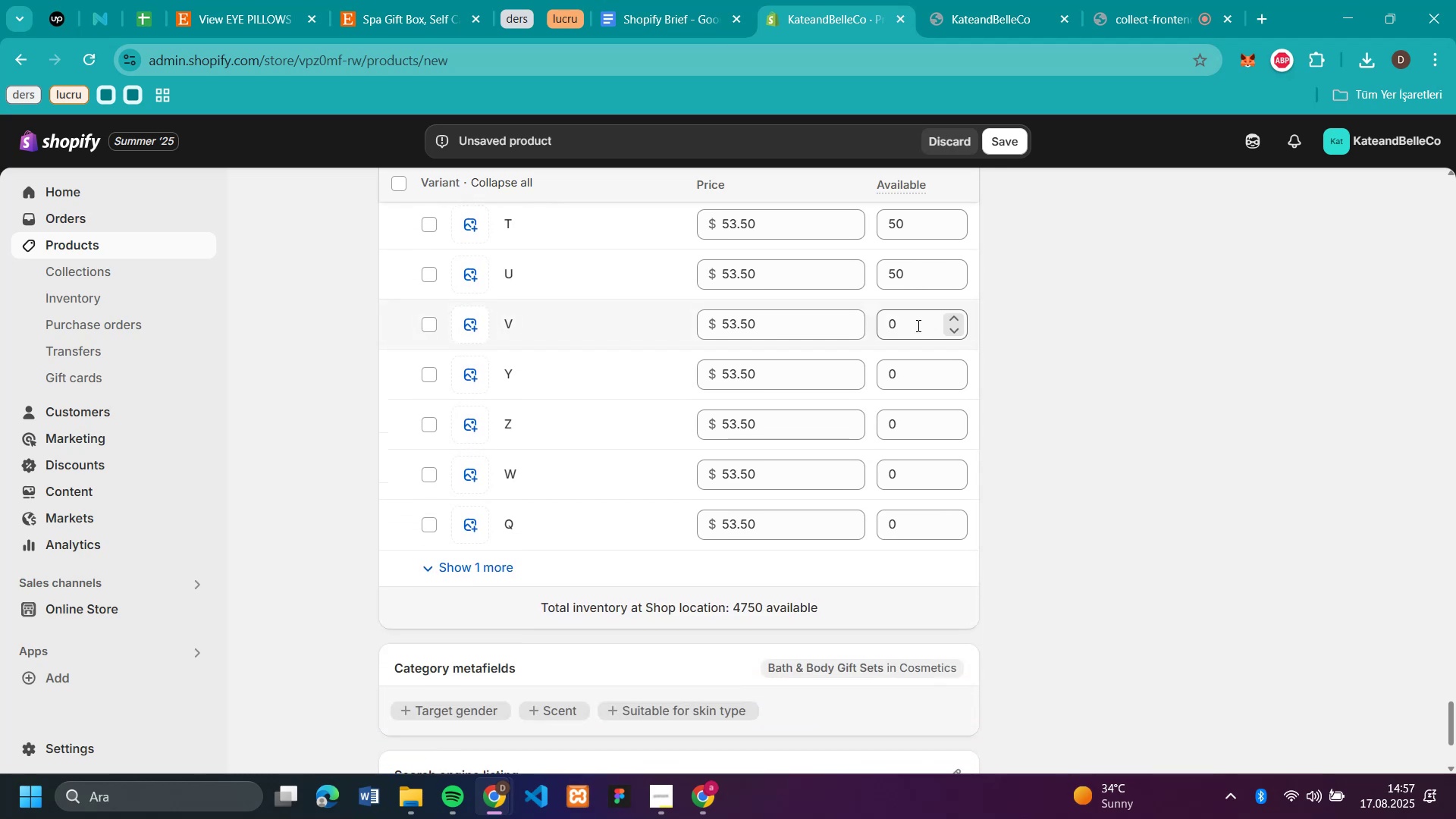 
key(Control+V)
 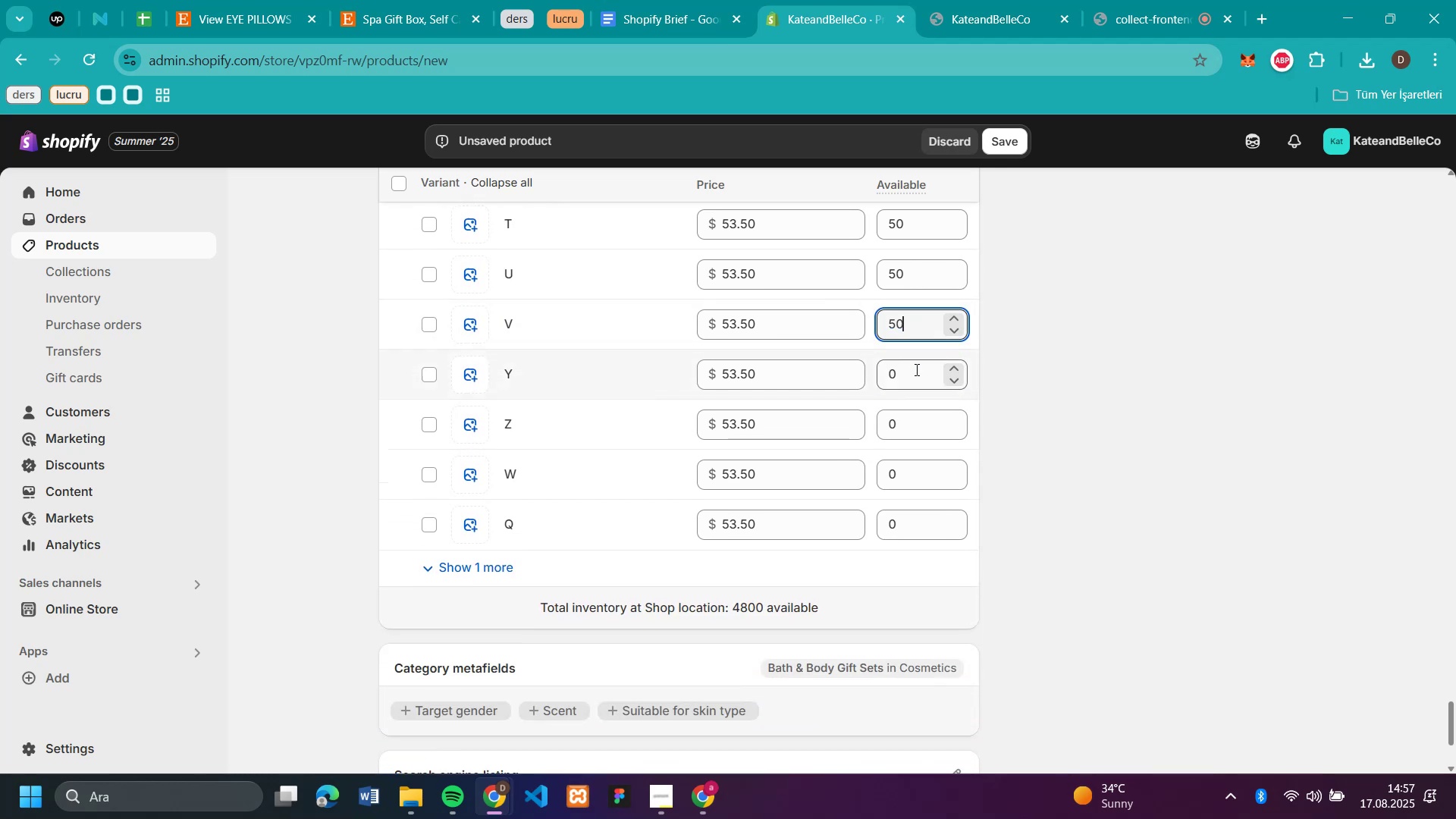 
left_click([915, 369])
 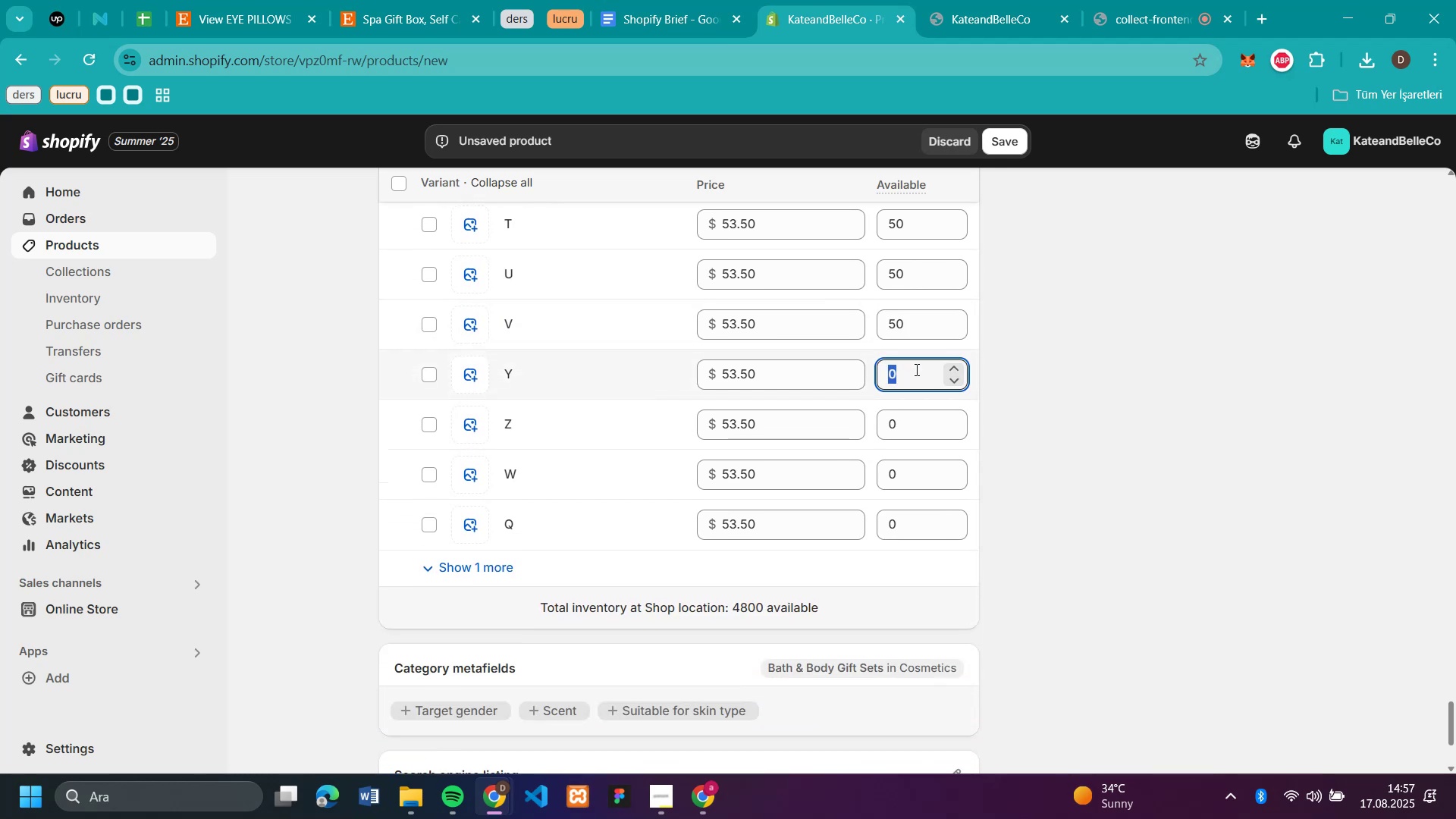 
key(Control+V)
 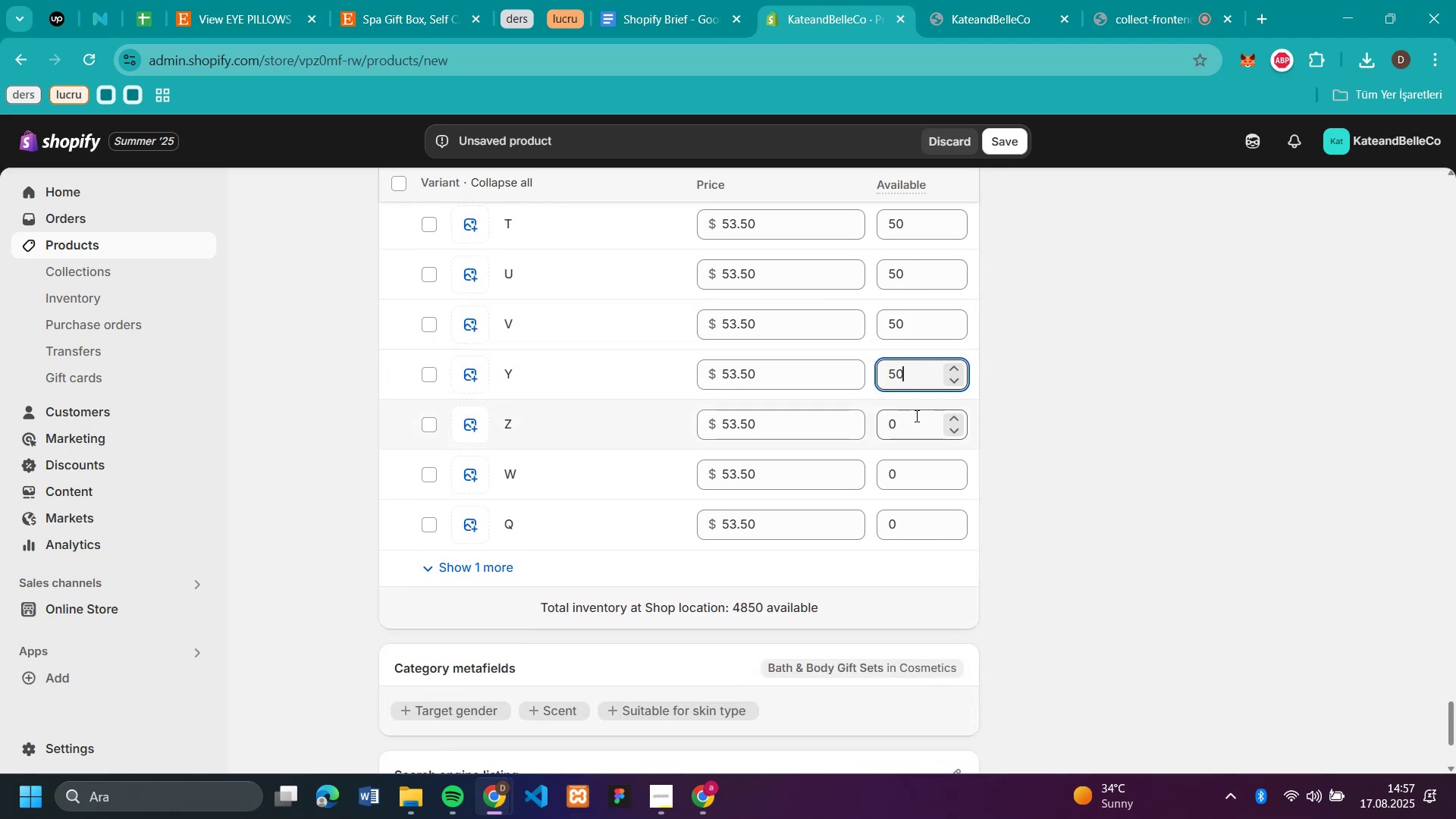 
left_click([915, 416])
 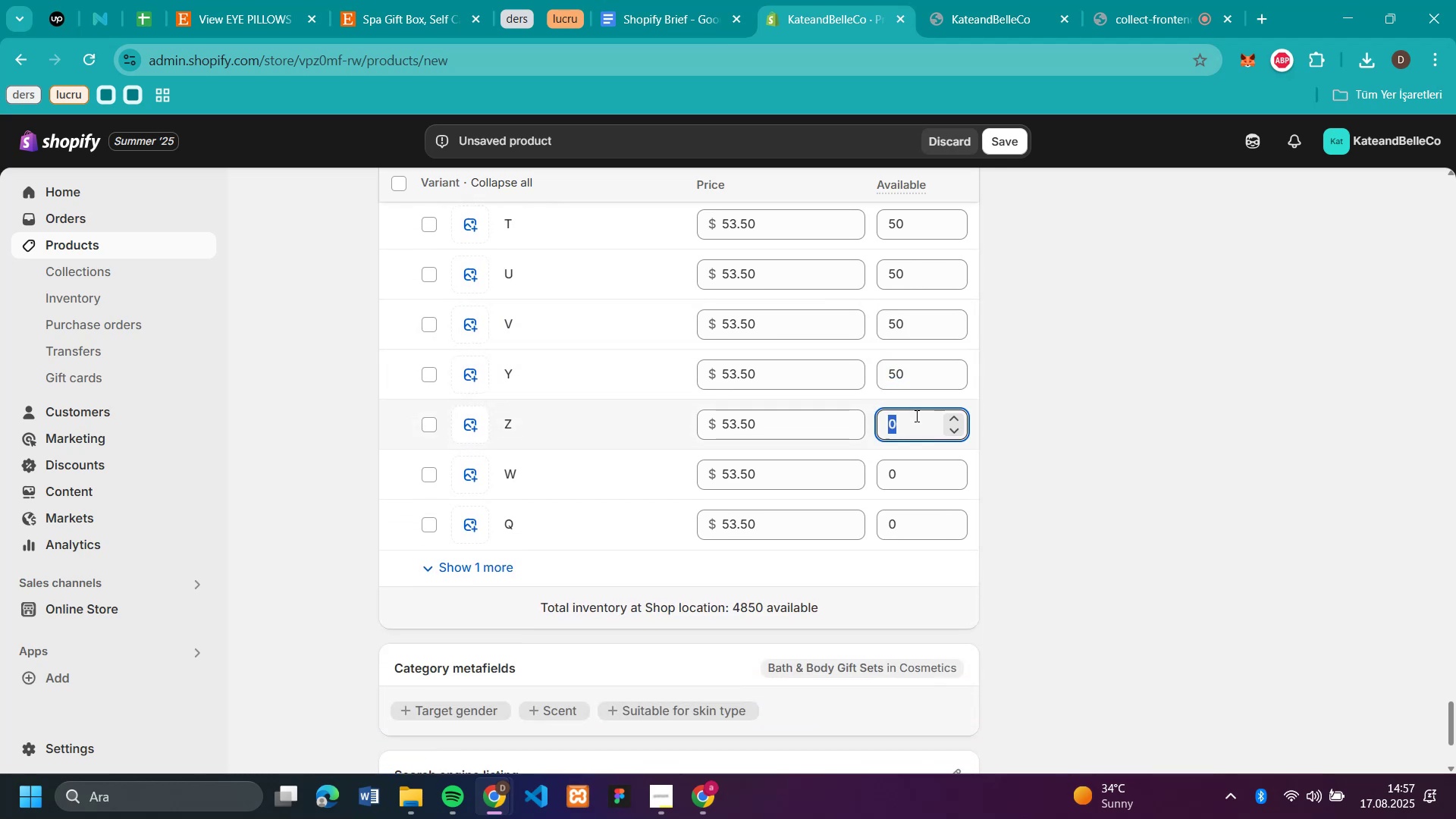 
key(Control+V)
 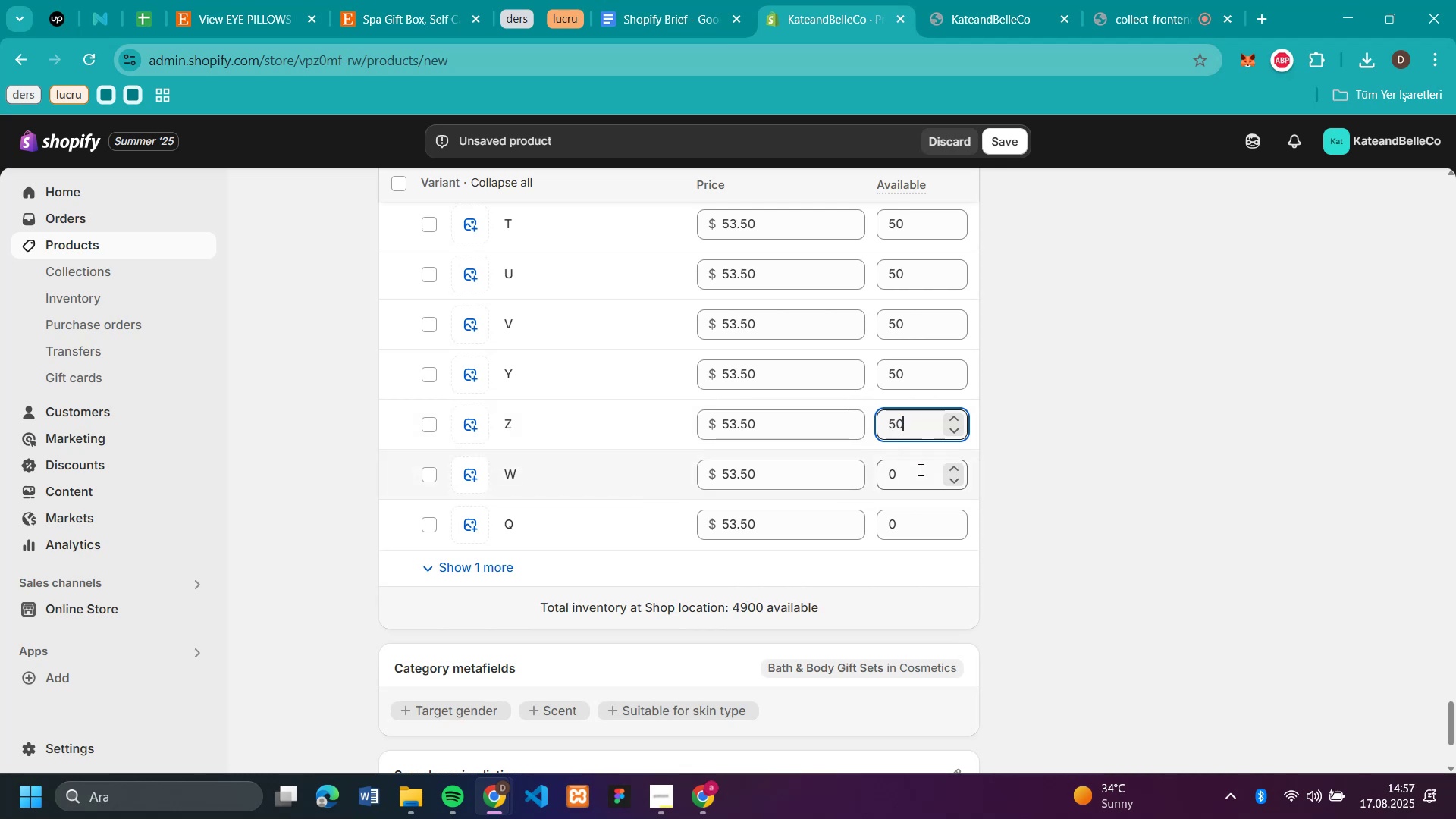 
left_click([919, 469])
 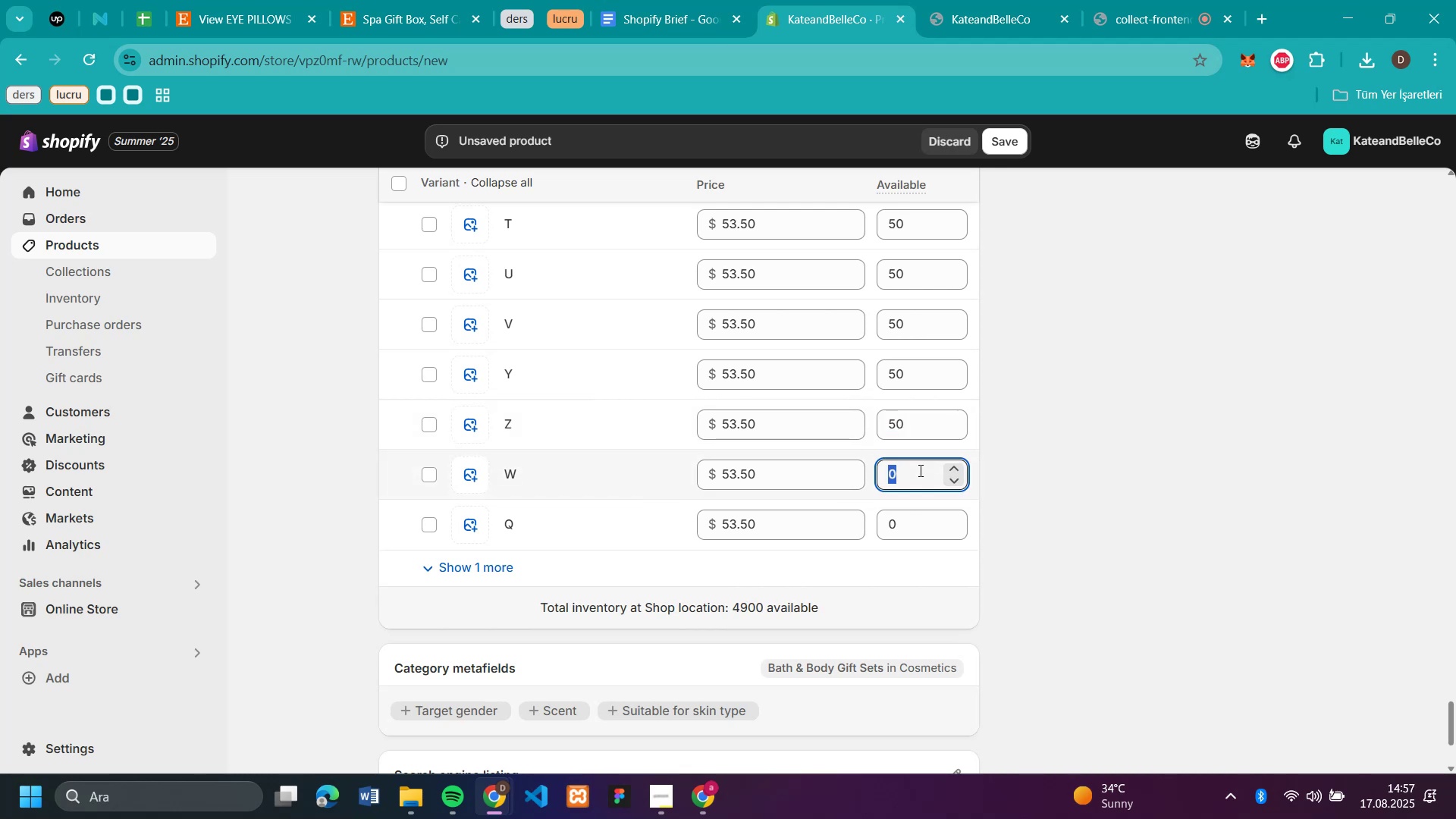 
key(Control+V)
 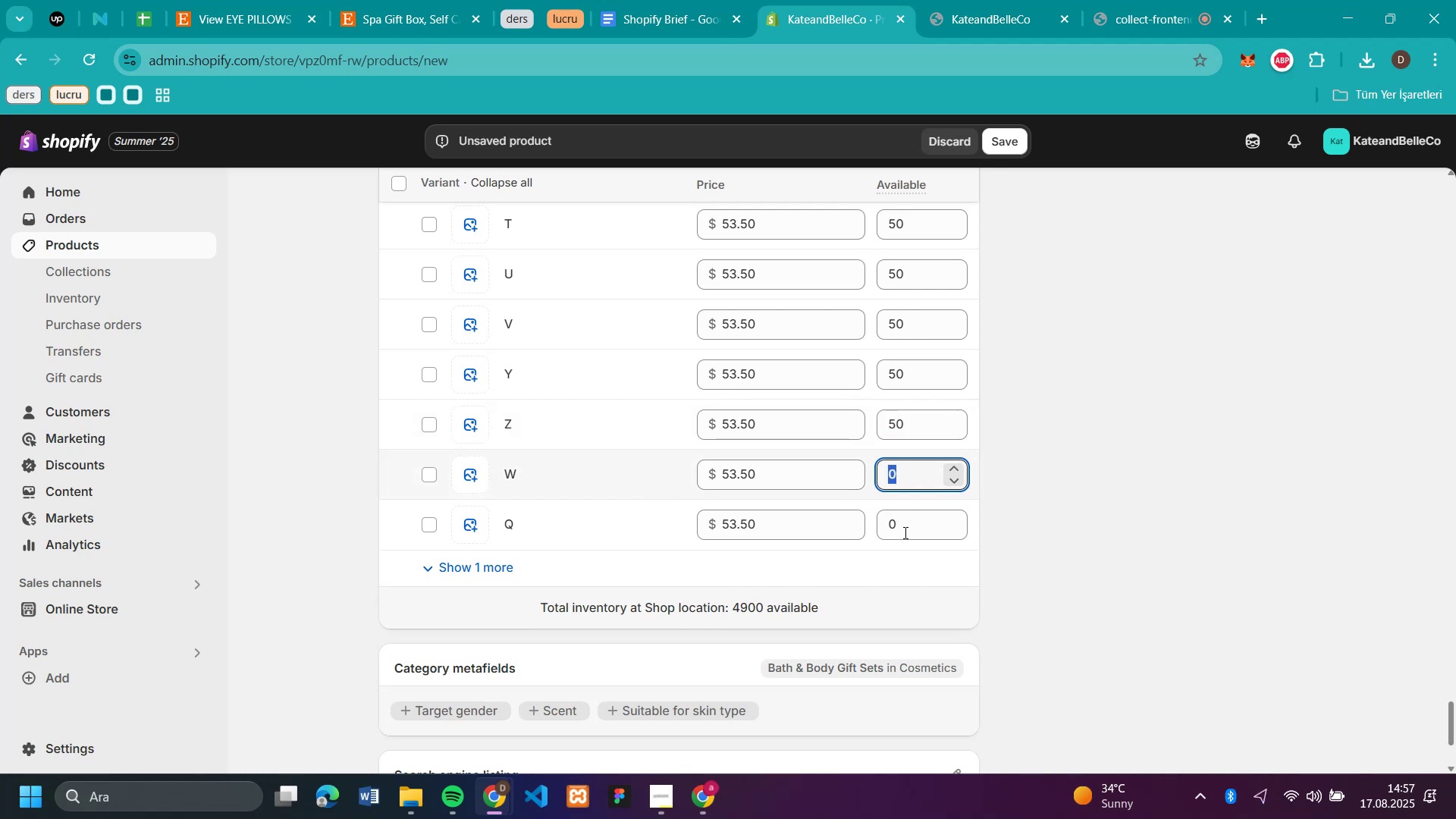 
left_click([904, 532])
 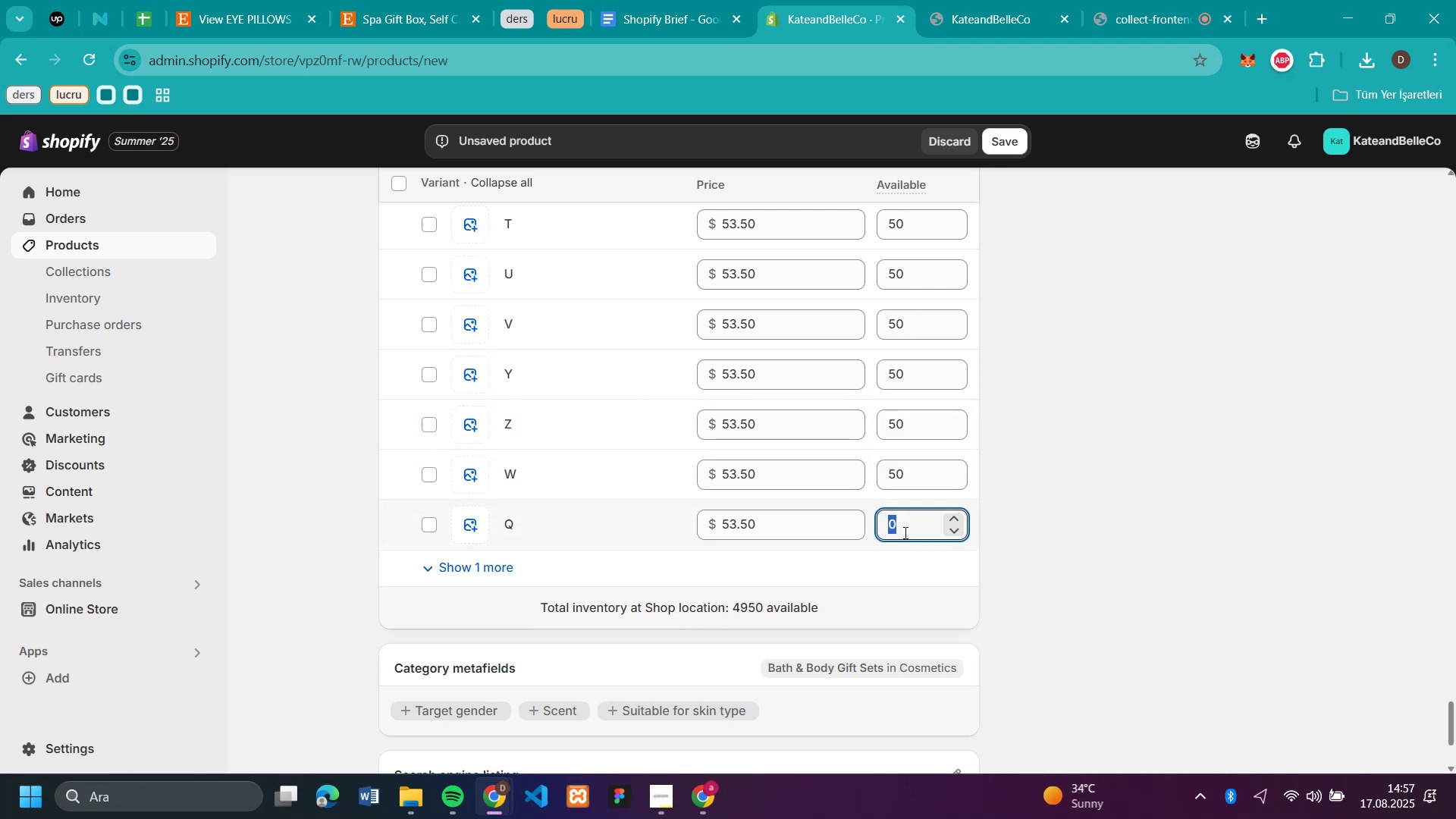 
key(Control+V)
 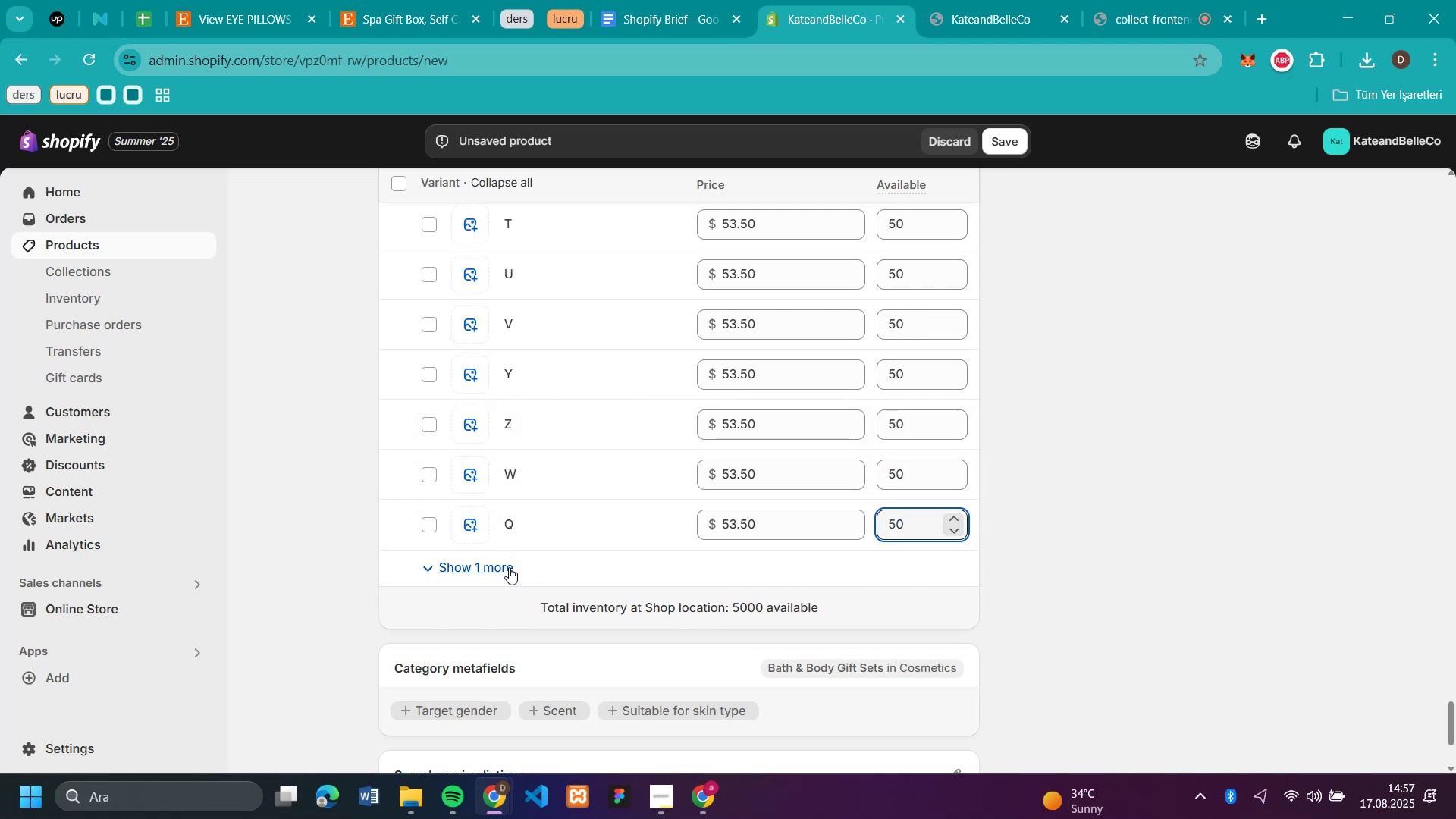 
left_click([509, 567])
 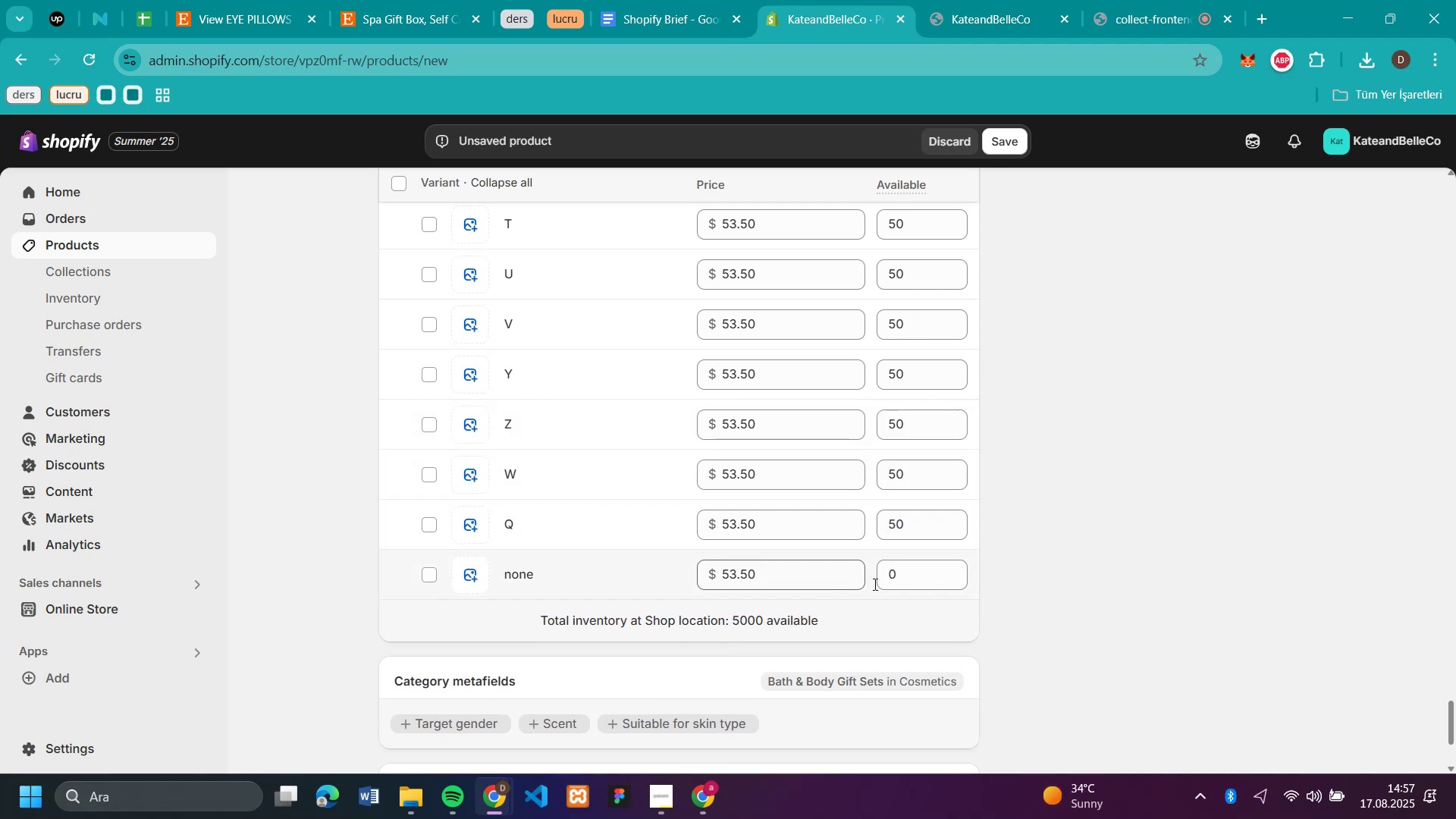 
left_click([905, 582])
 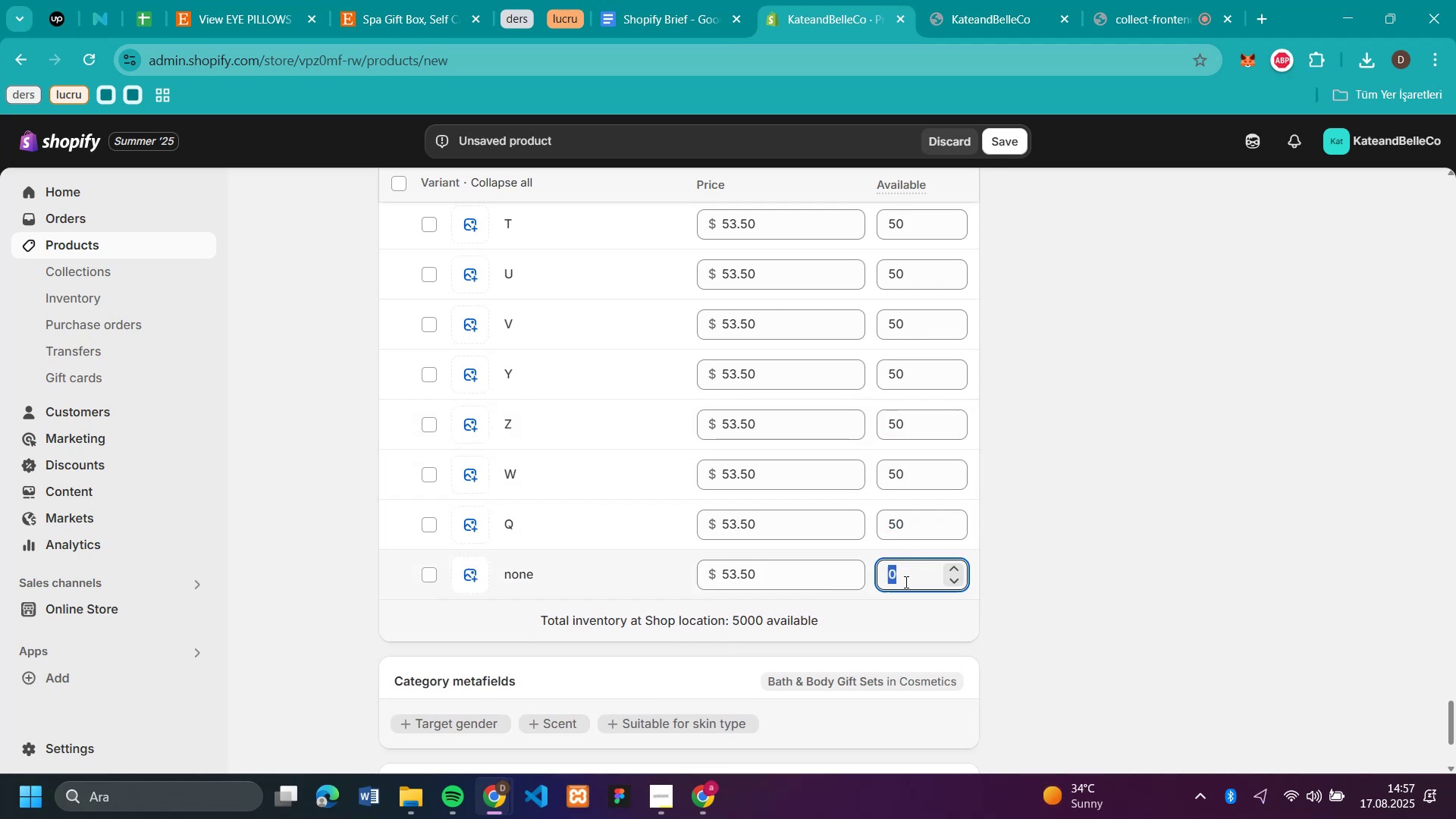 
key(Control+V)
 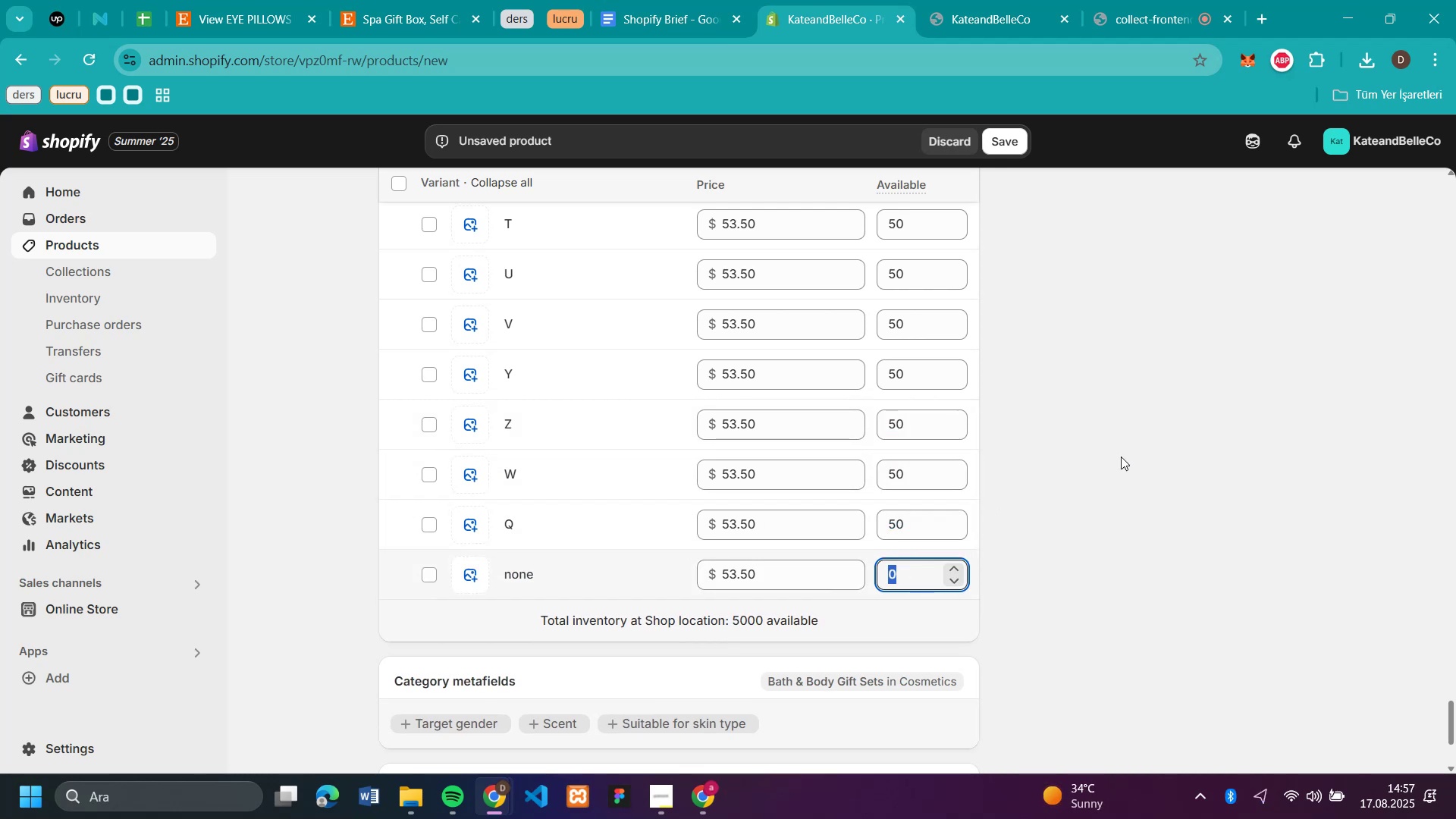 
left_click([1121, 457])
 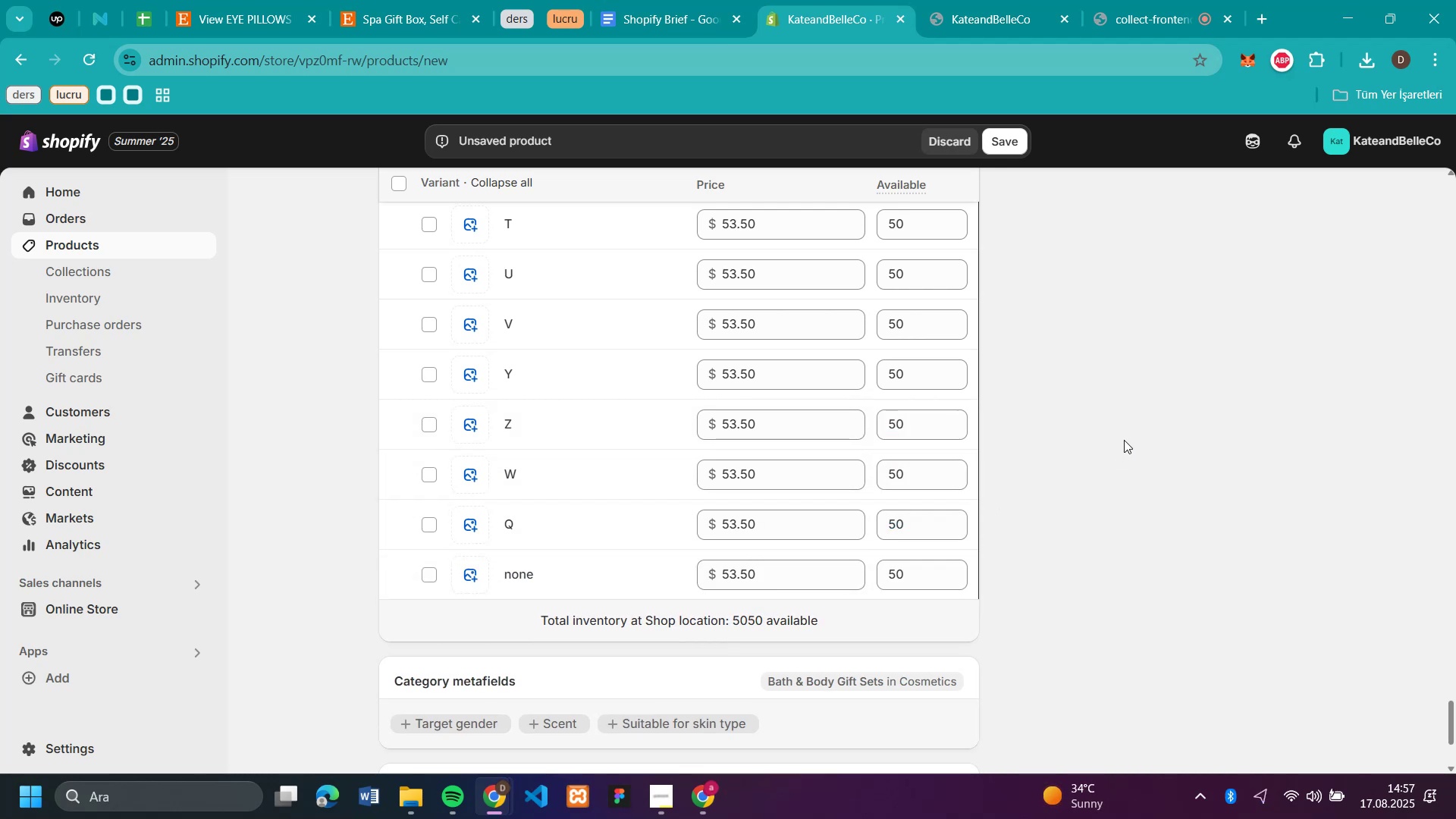 
scroll: coordinate [1064, 346], scroll_direction: up, amount: 59.0
 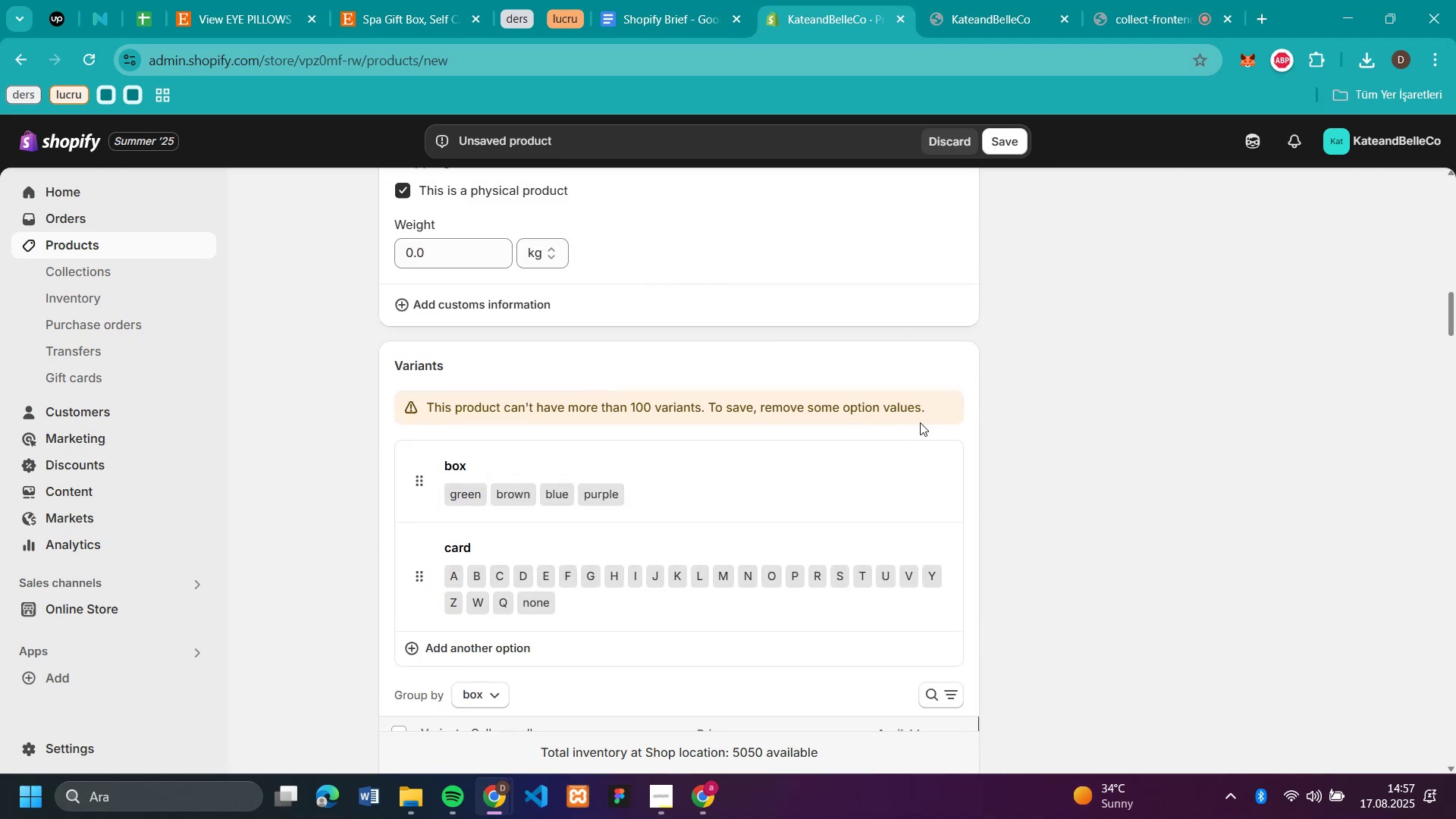 
wait(6.25)
 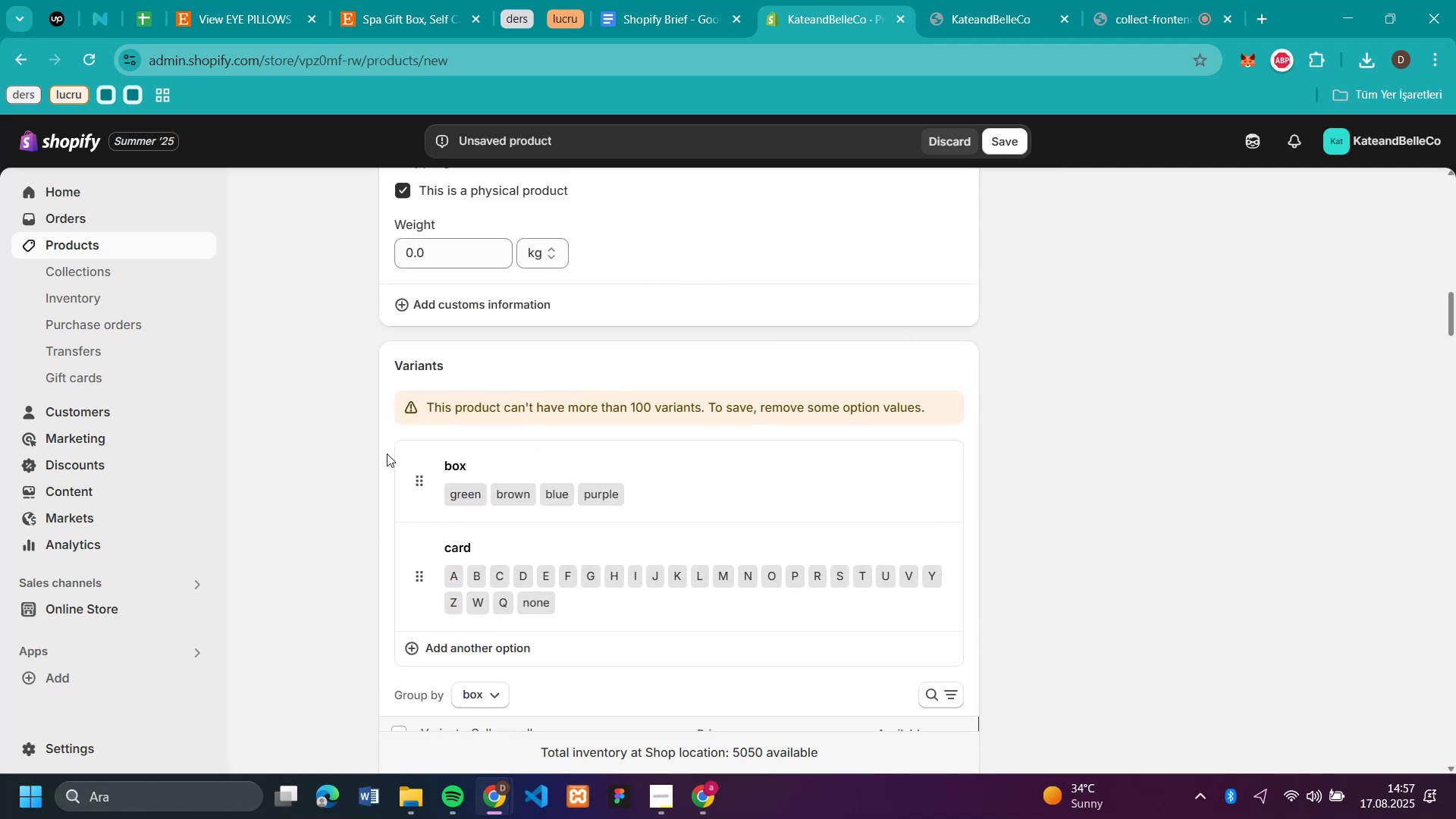 
left_click([1020, 146])
 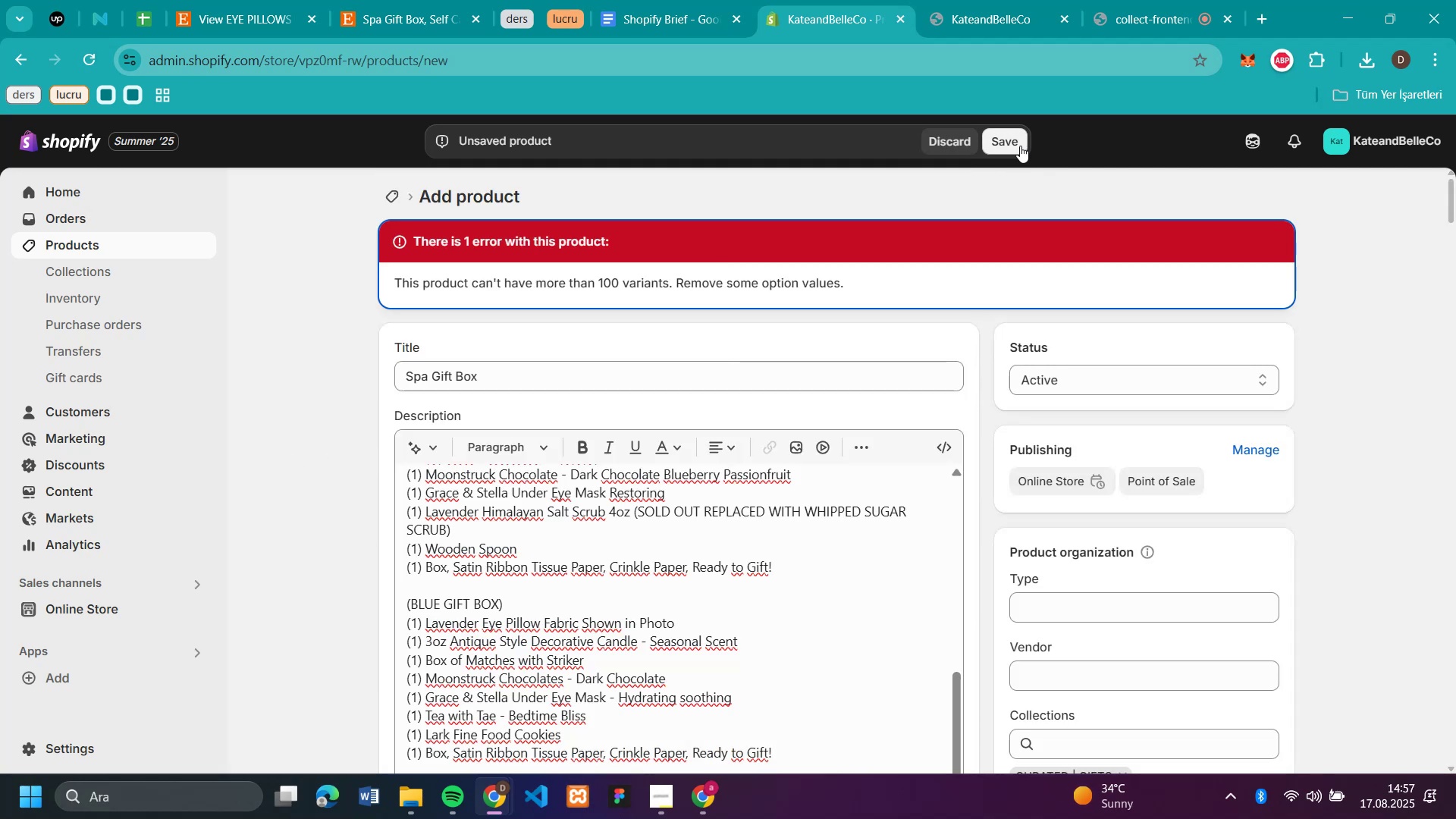 
scroll: coordinate [905, 394], scroll_direction: down, amount: 24.0
 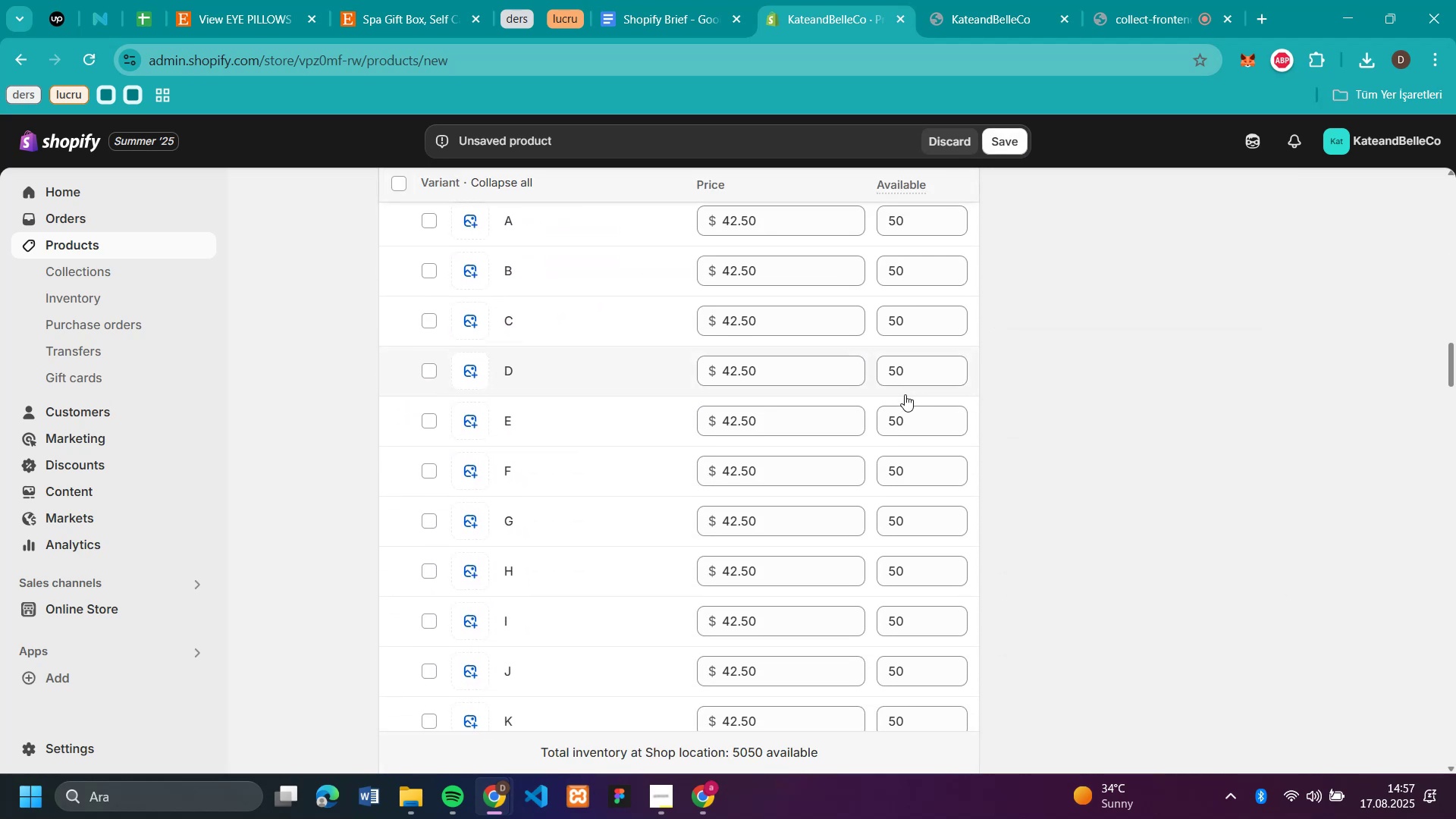 
scroll: coordinate [905, 394], scroll_direction: up, amount: 2.0
 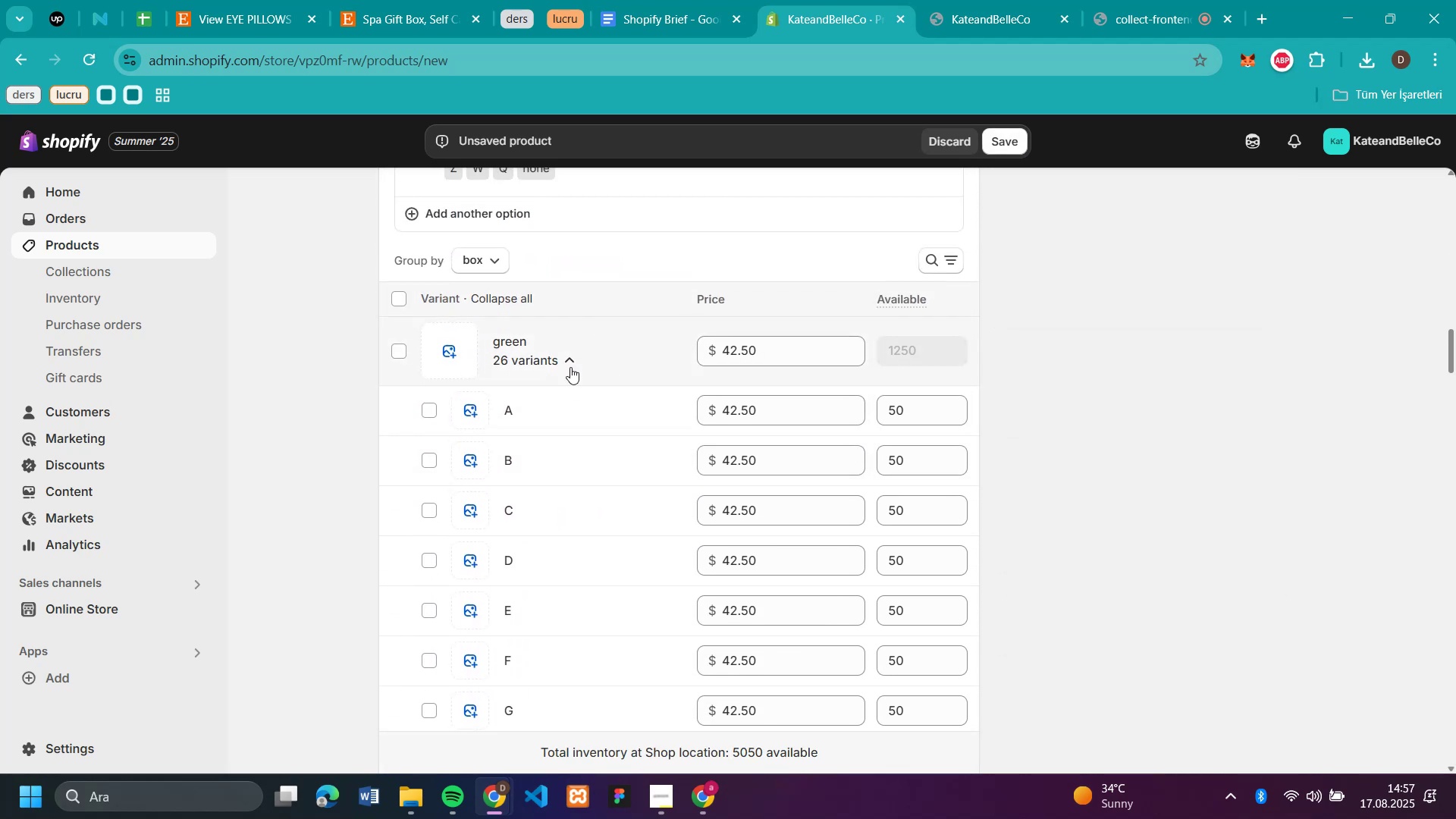 
left_click([568, 357])
 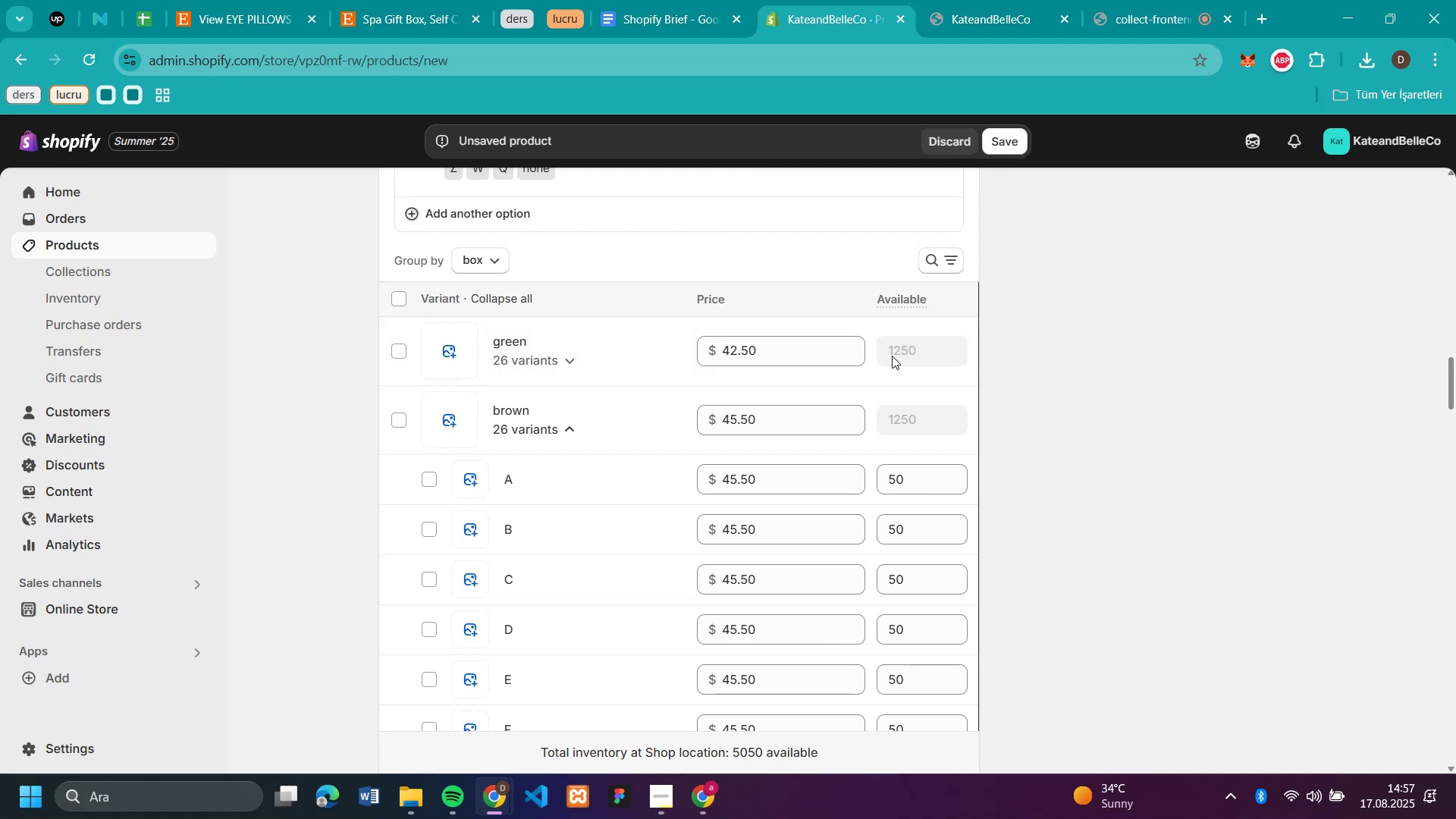 
left_click([551, 422])
 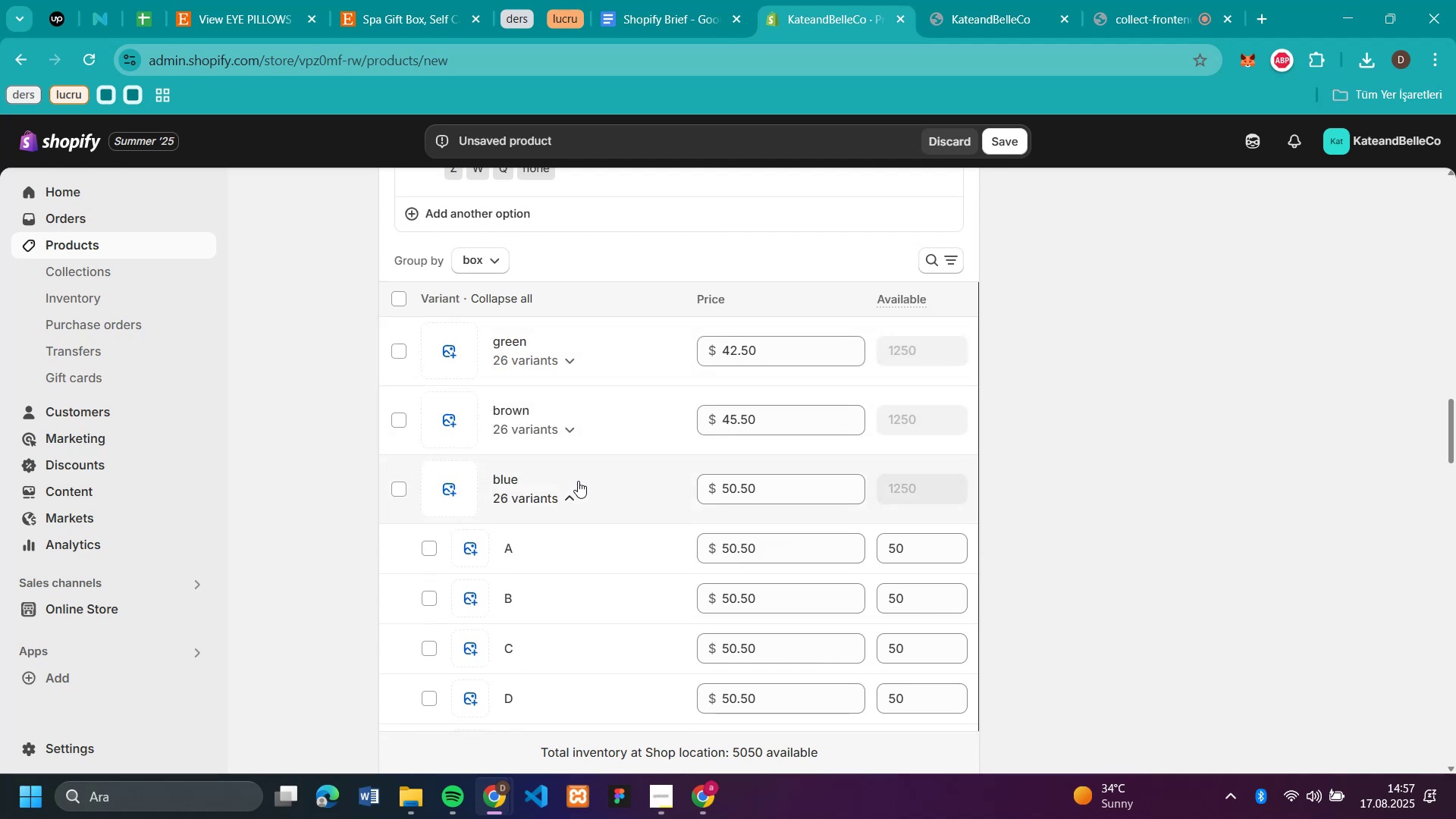 
left_click([575, 491])
 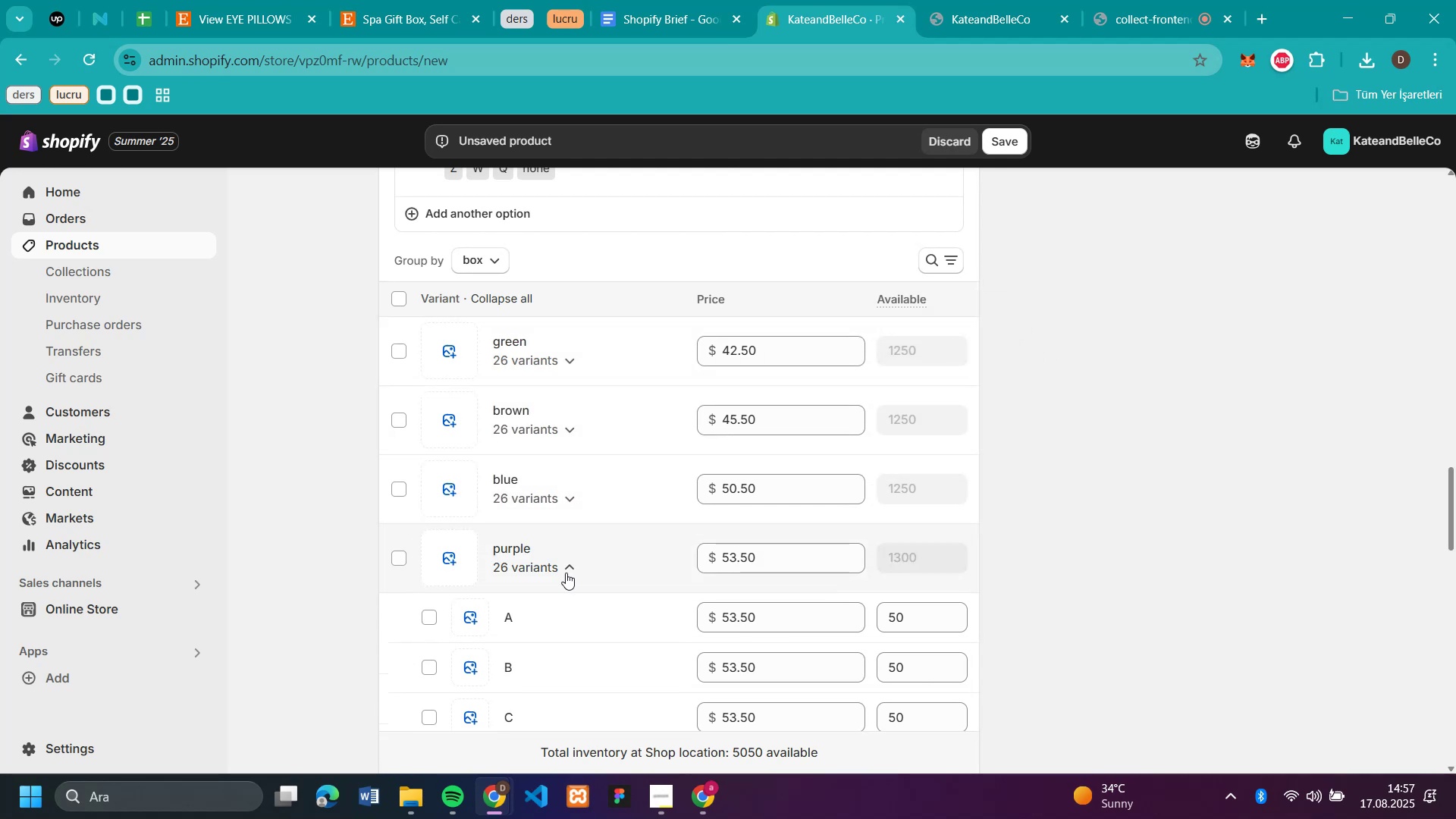 
left_click([566, 573])
 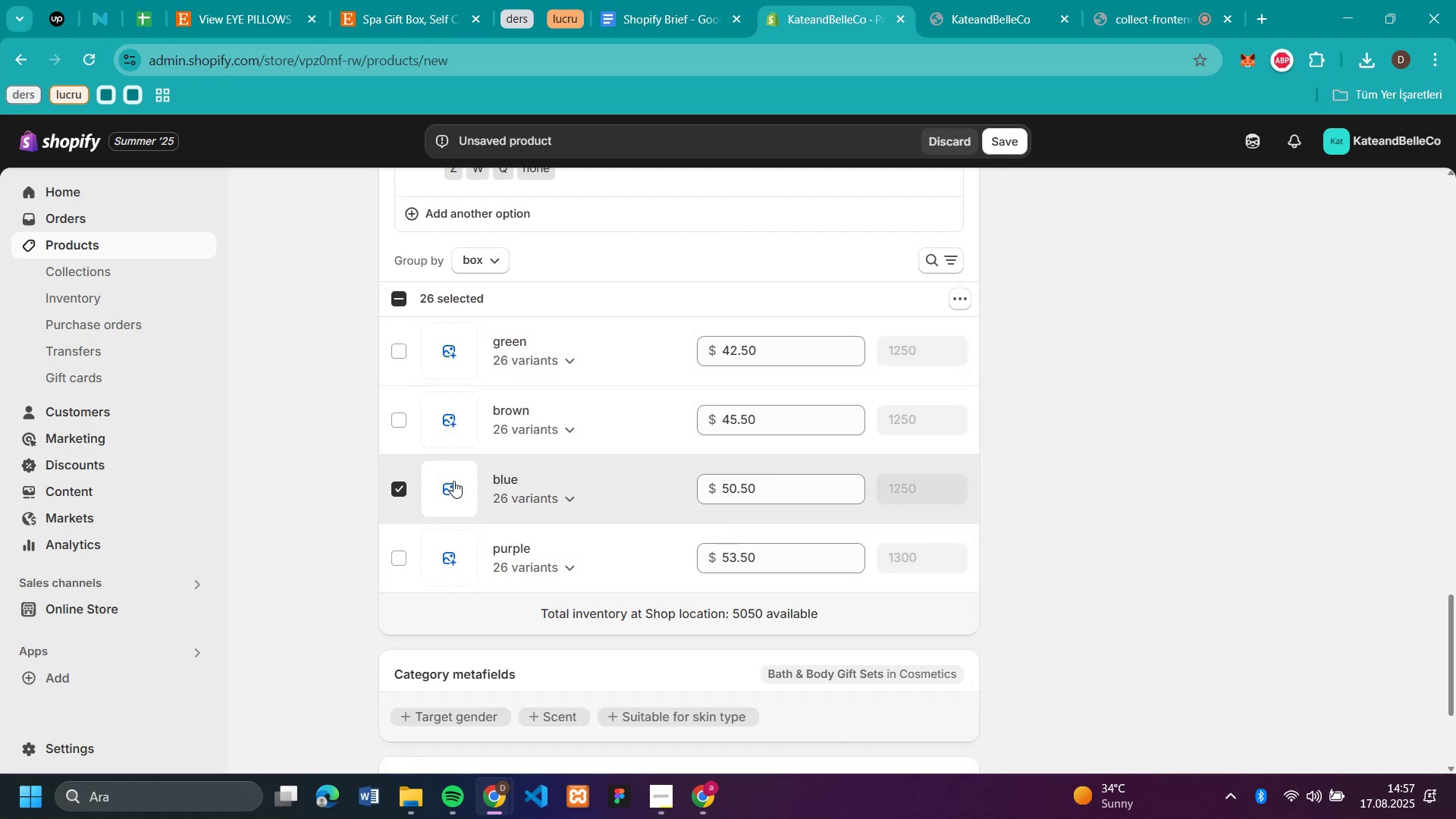 
scroll: coordinate [817, 282], scroll_direction: up, amount: 1.0
 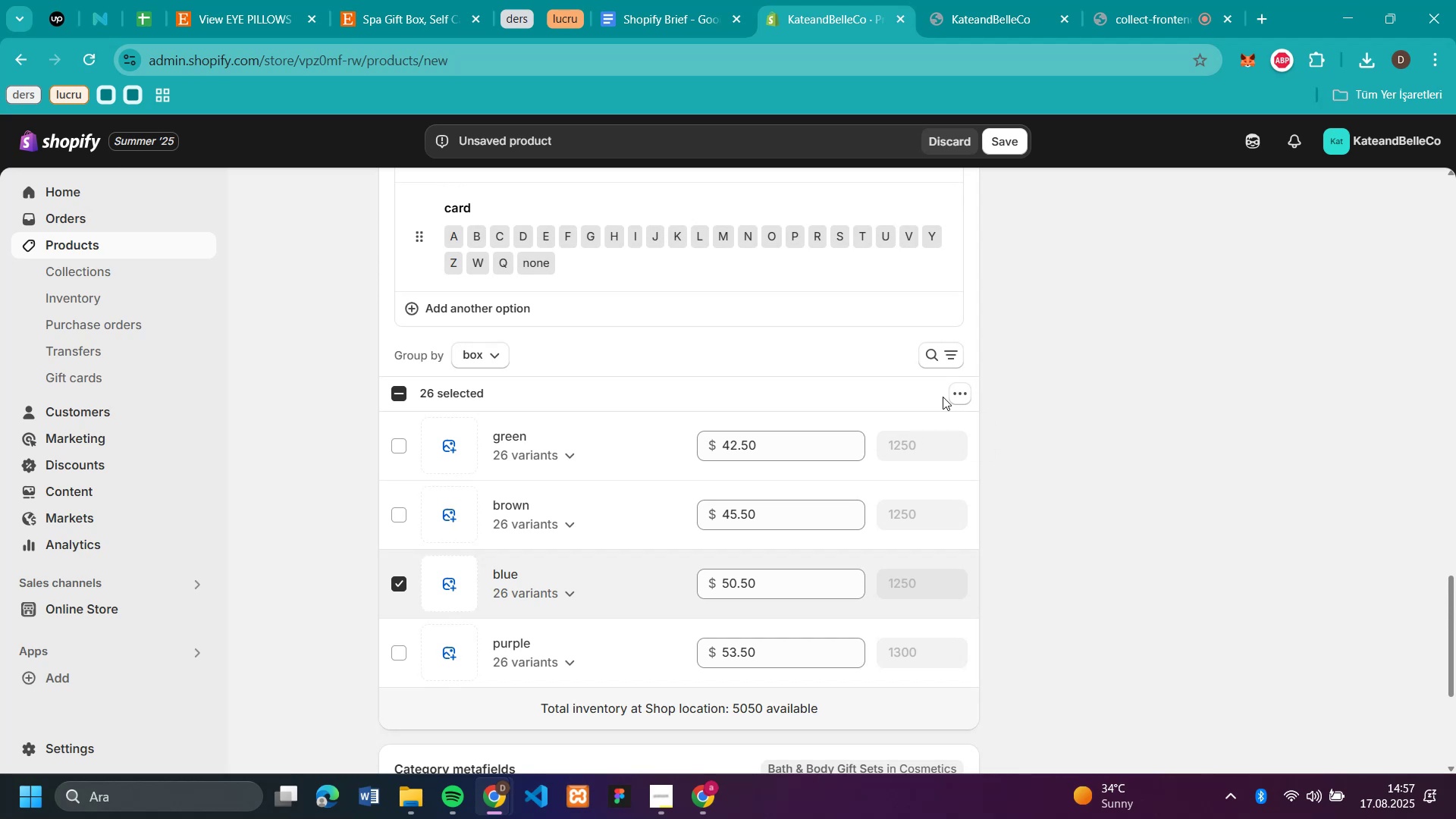 
left_click([960, 392])
 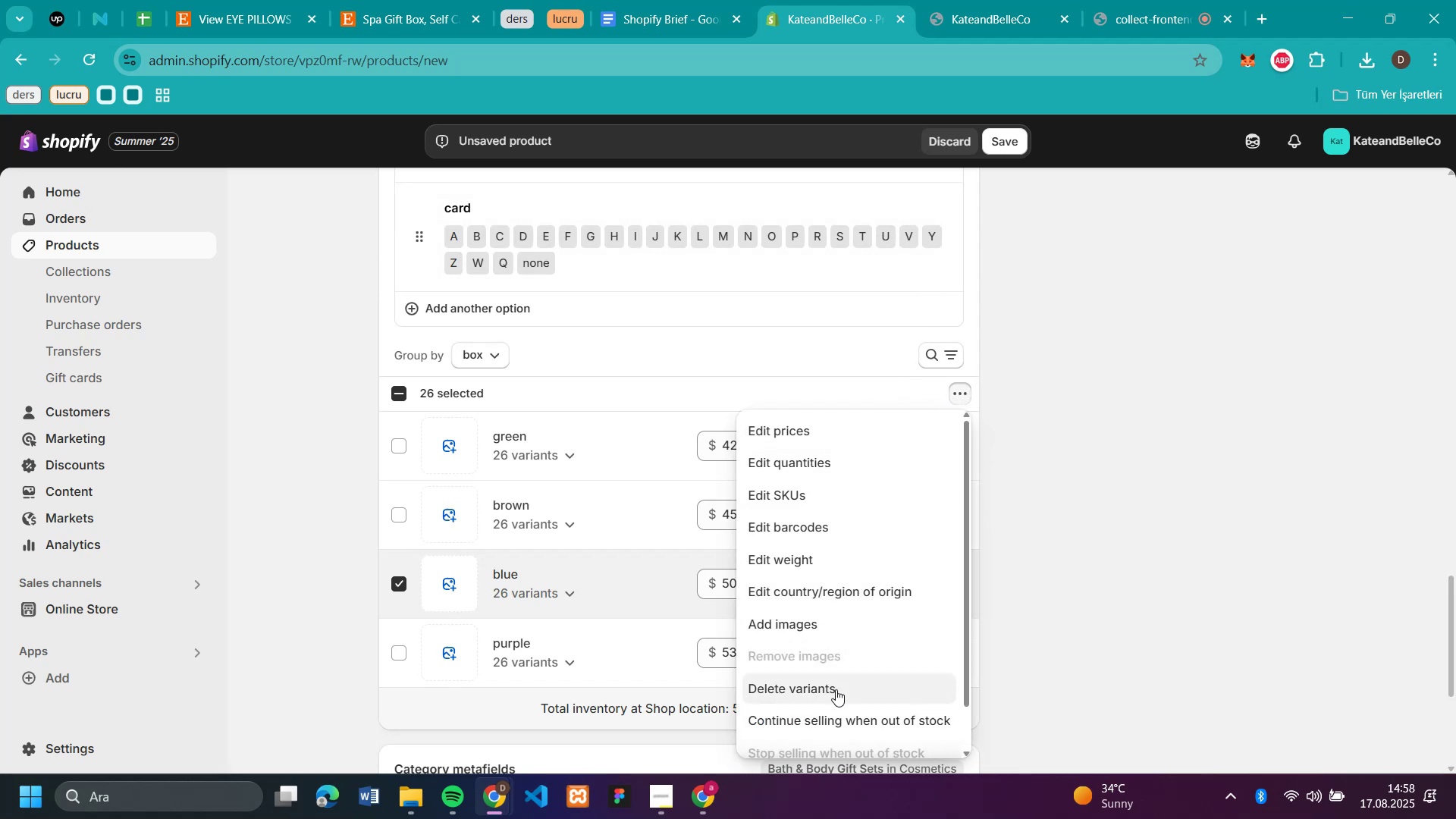 
wait(5.14)
 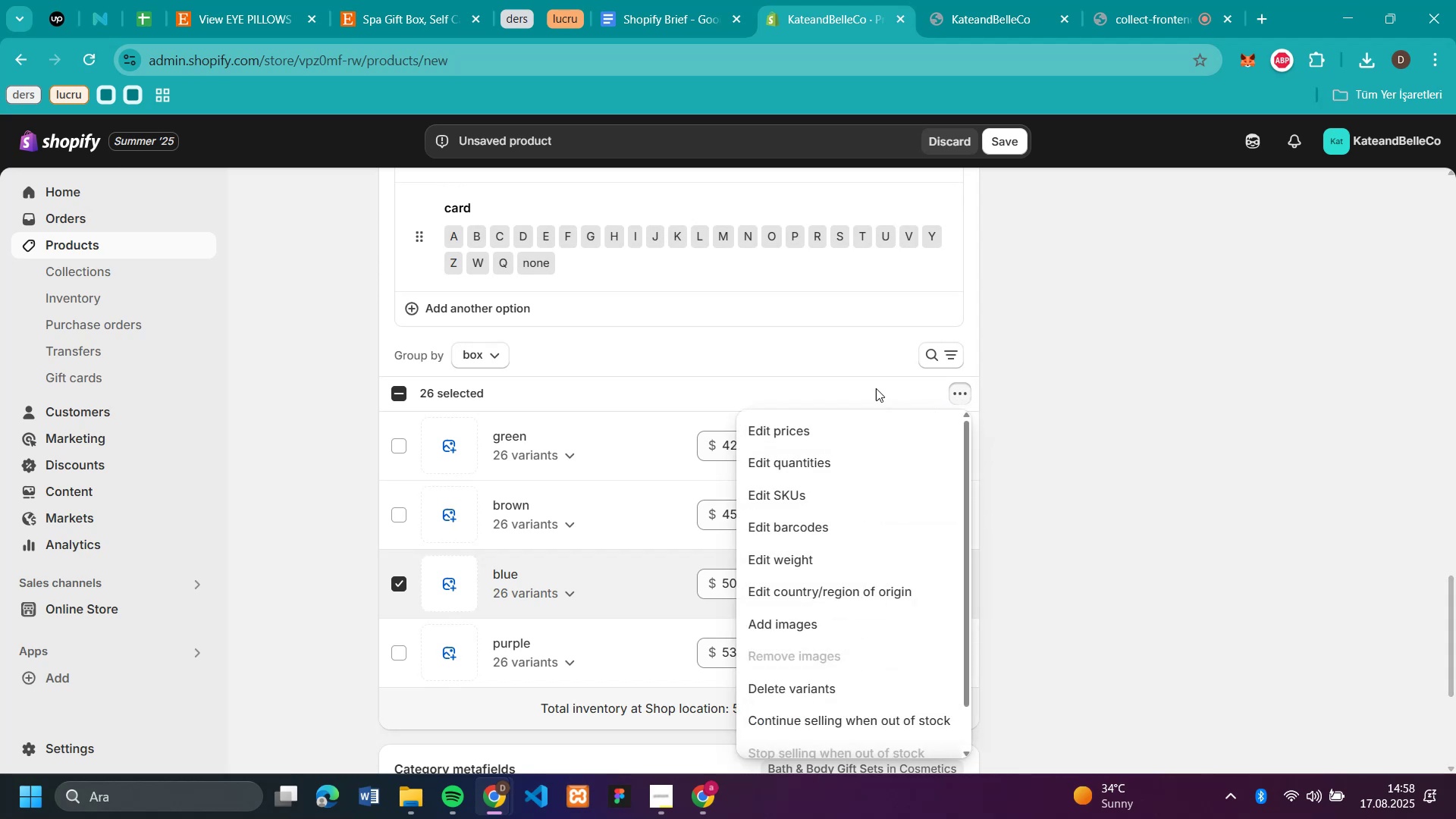 
left_click([836, 695])
 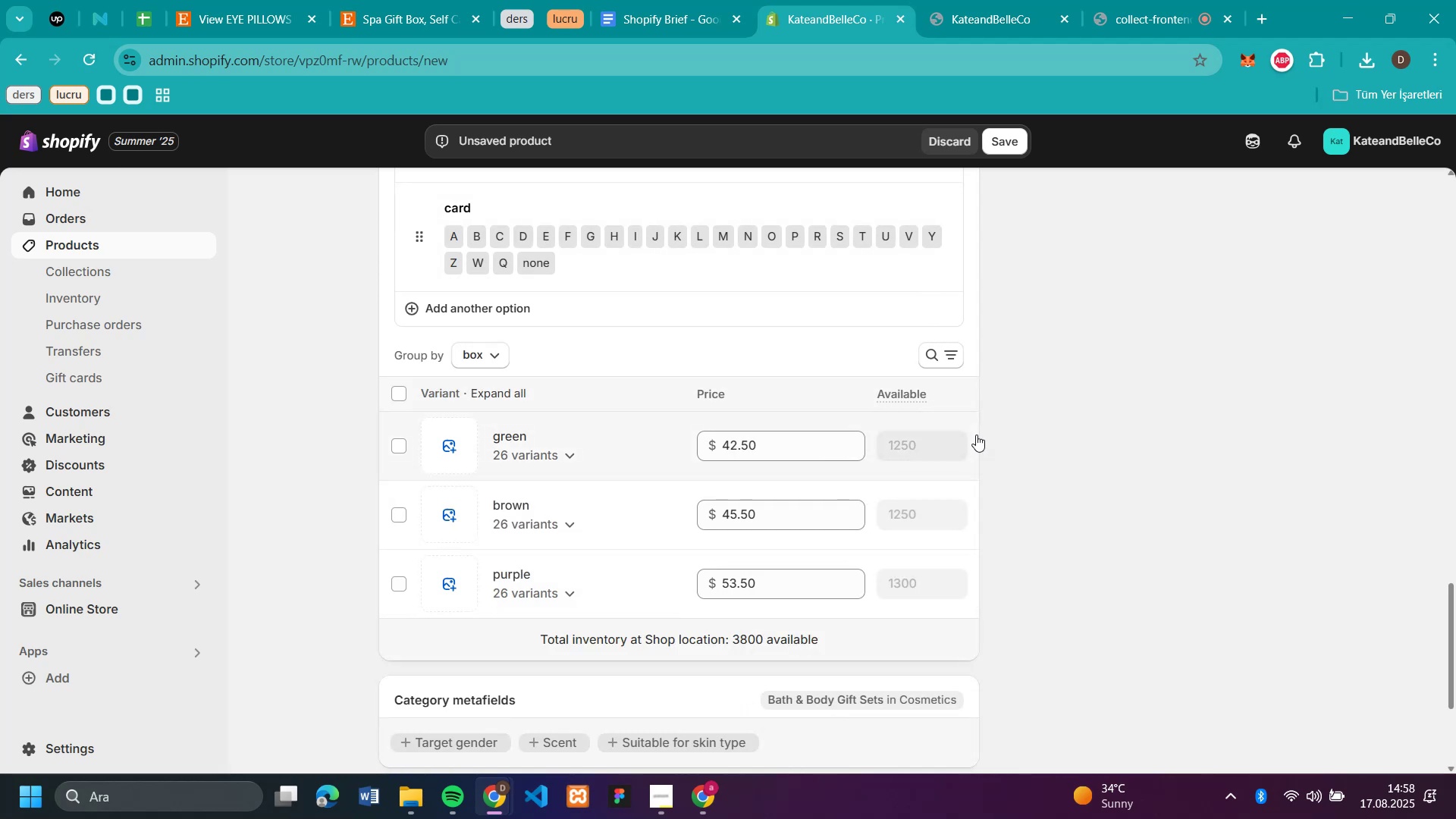 
left_click([1119, 388])
 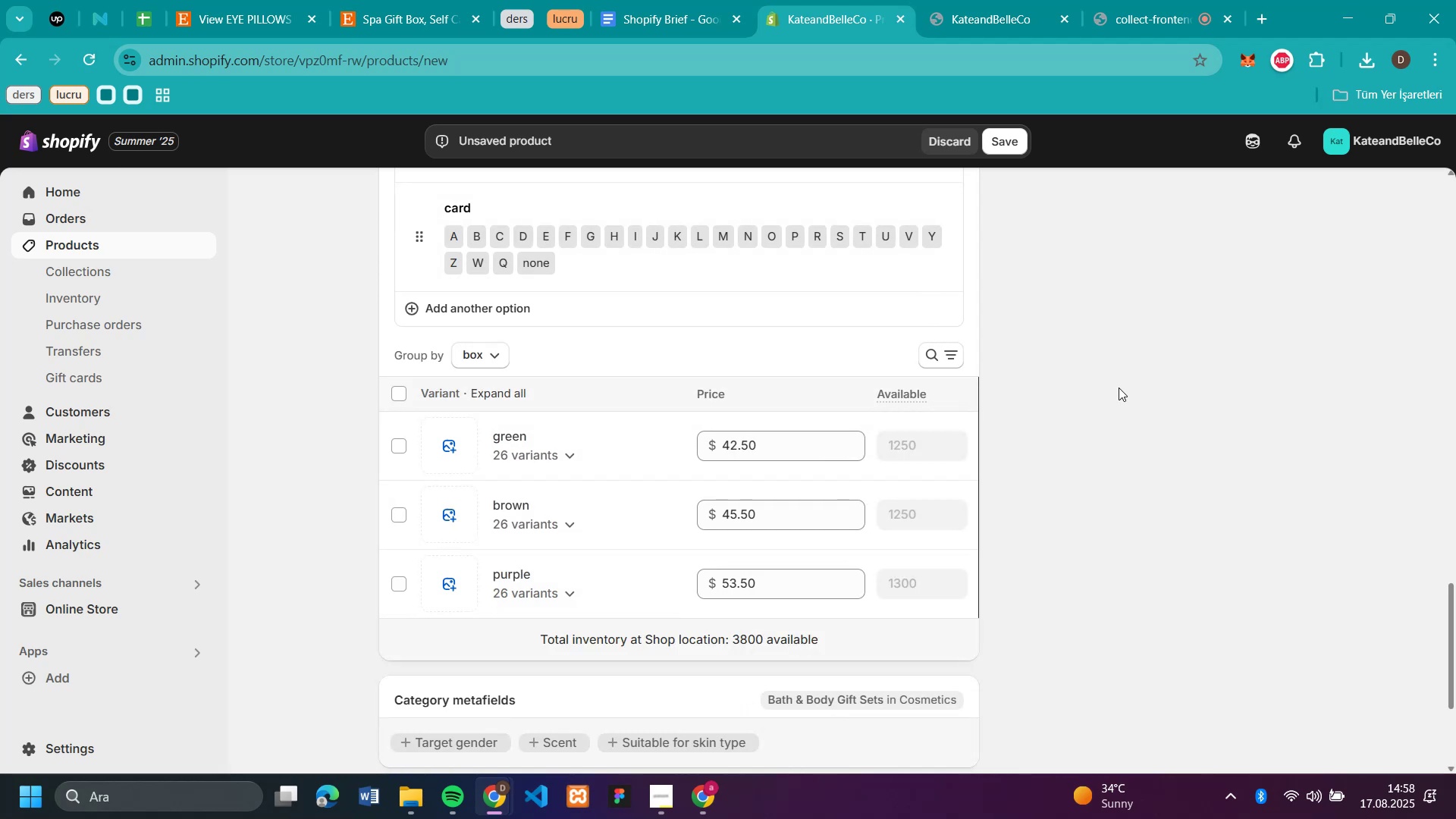 
scroll: coordinate [1049, 280], scroll_direction: up, amount: 20.0
 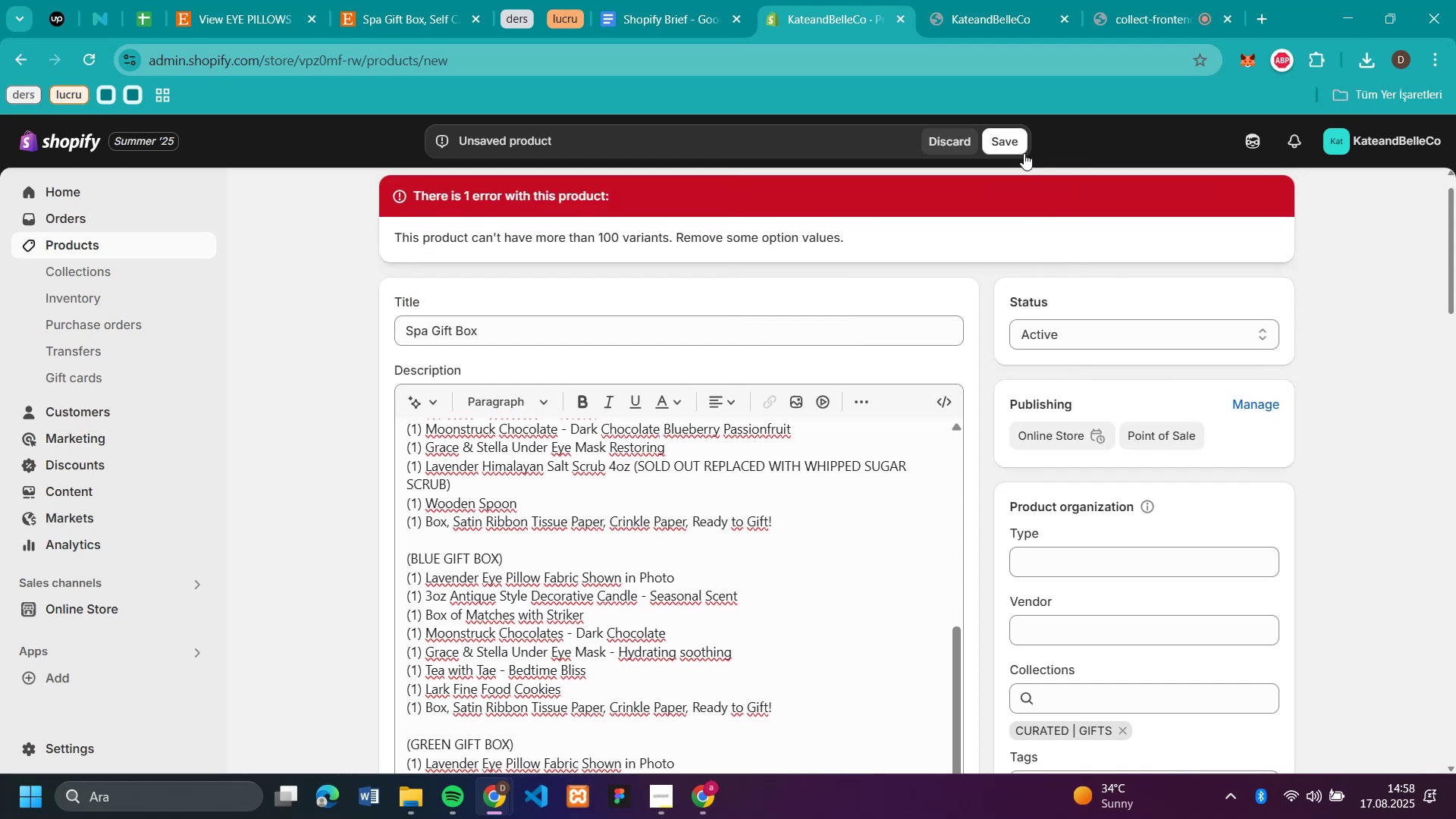 
left_click([1018, 147])
 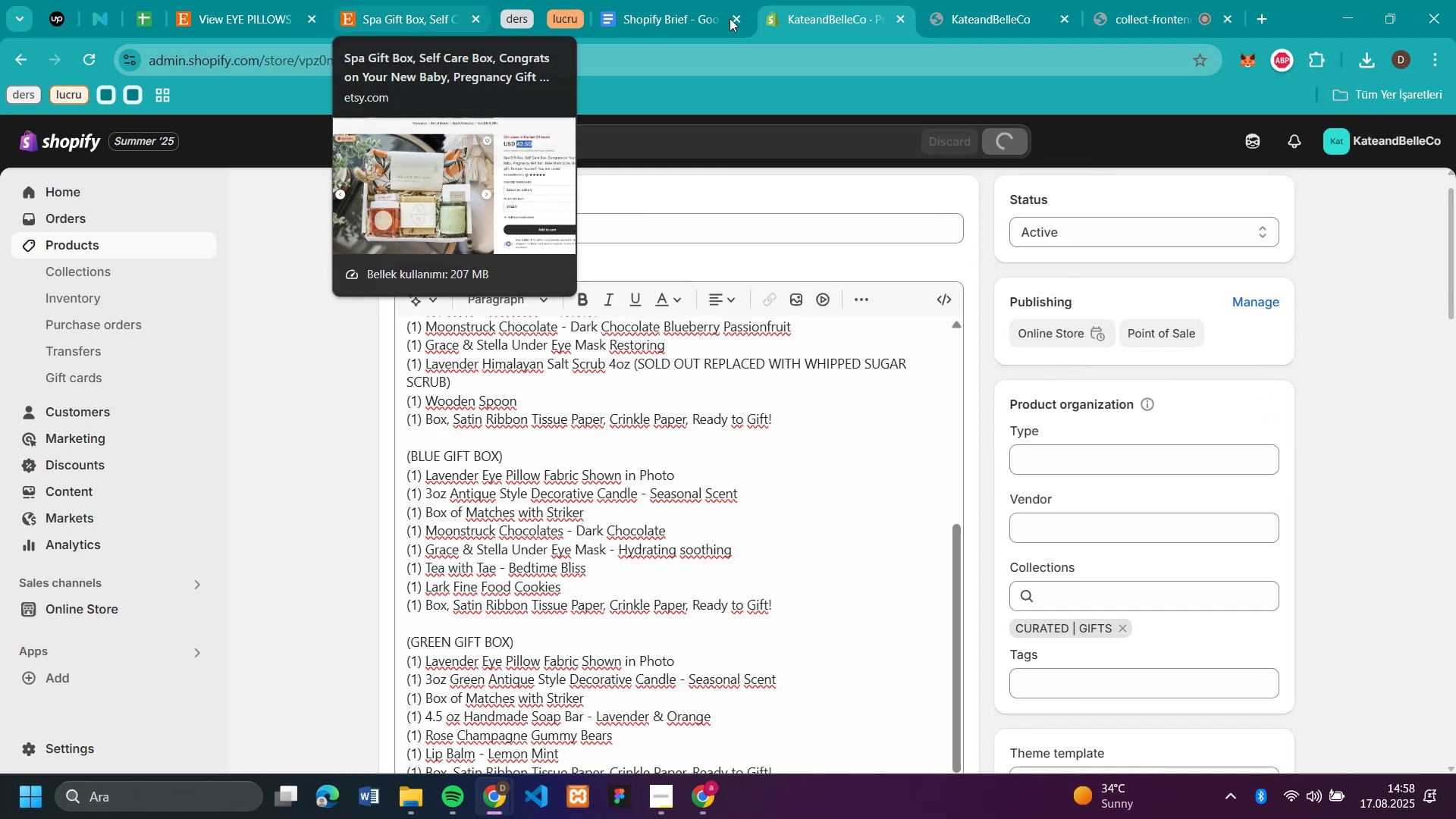 
left_click([1147, 20])
 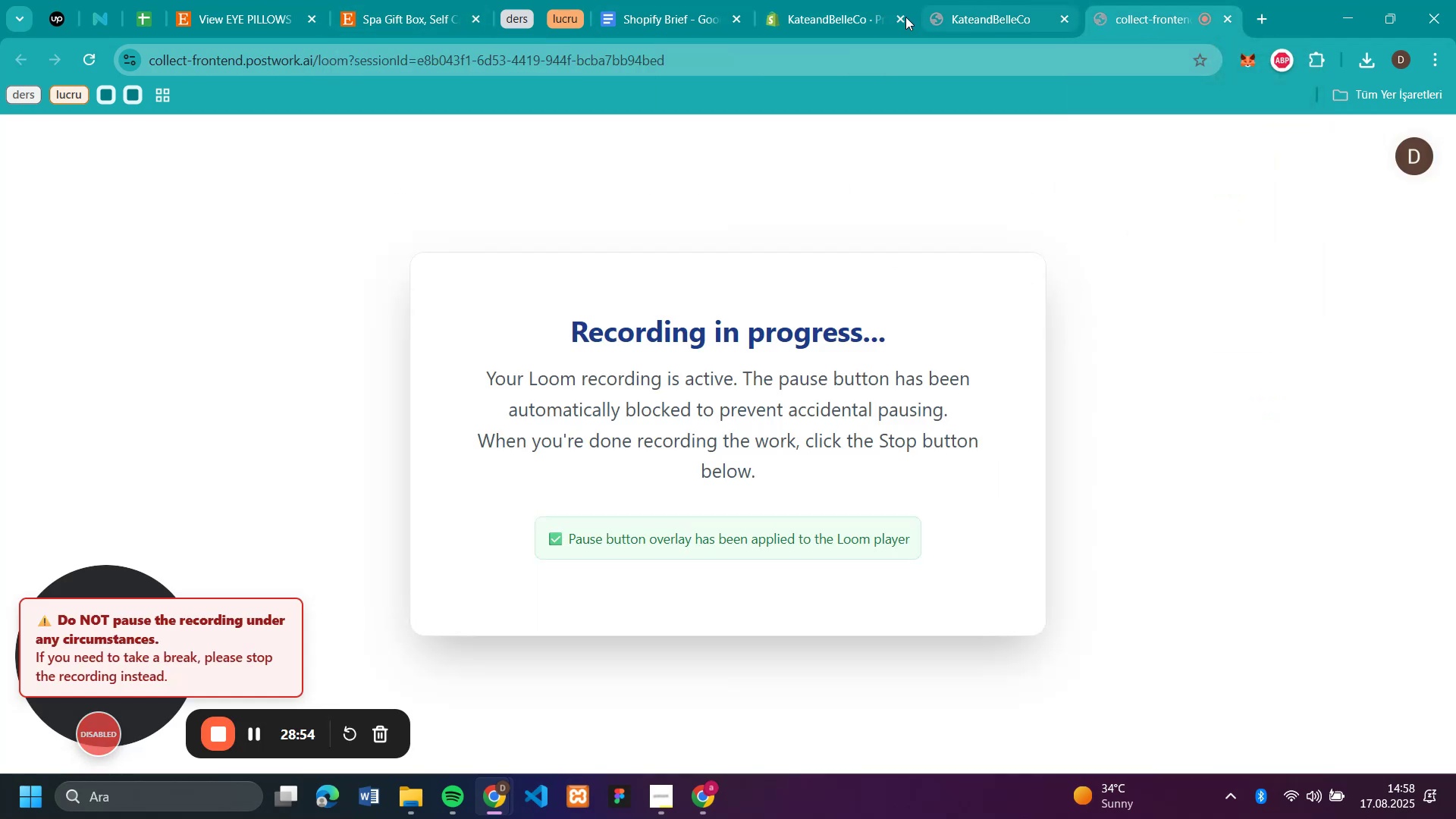 
left_click([785, 11])
 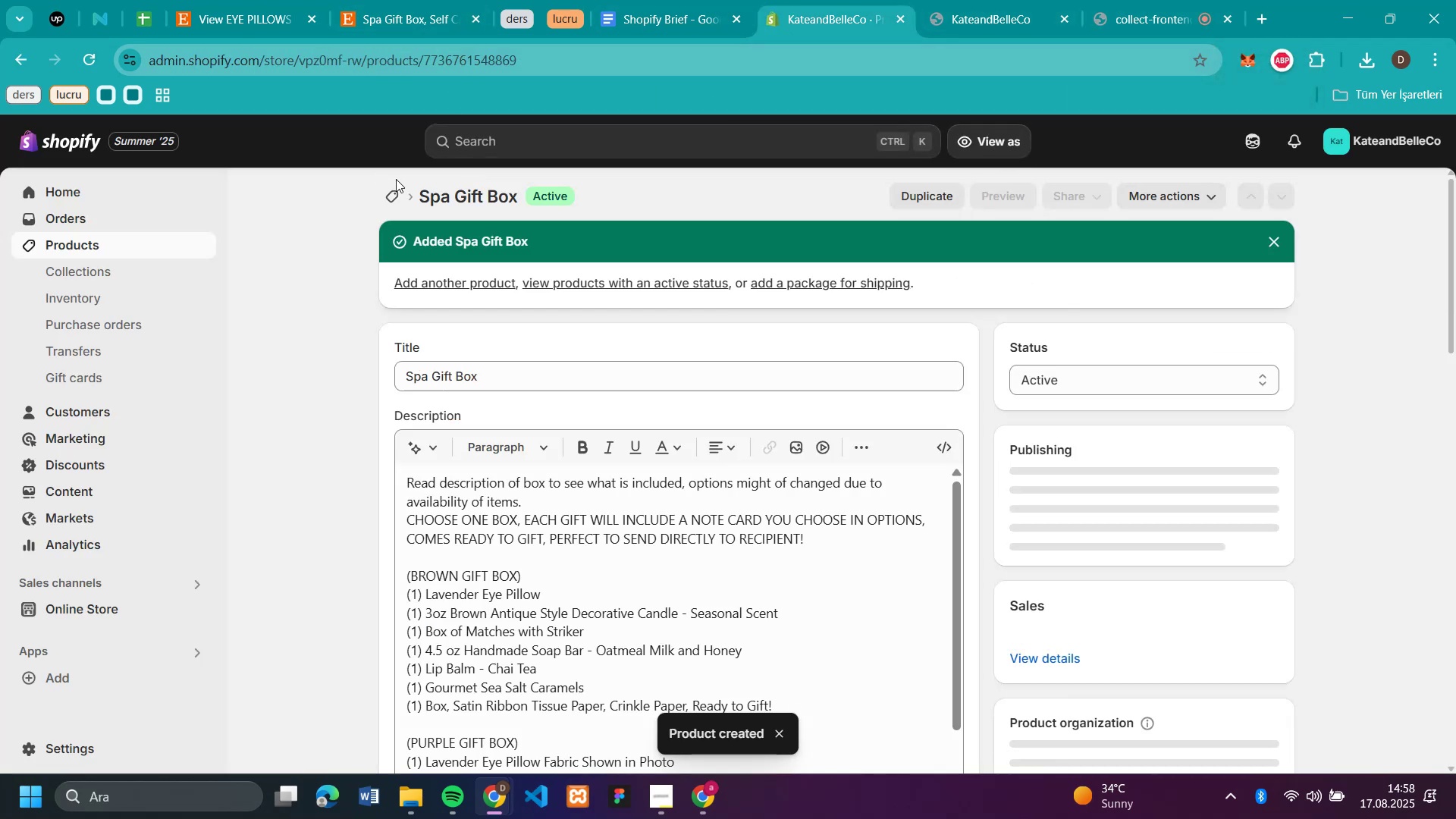 
left_click([393, 188])
 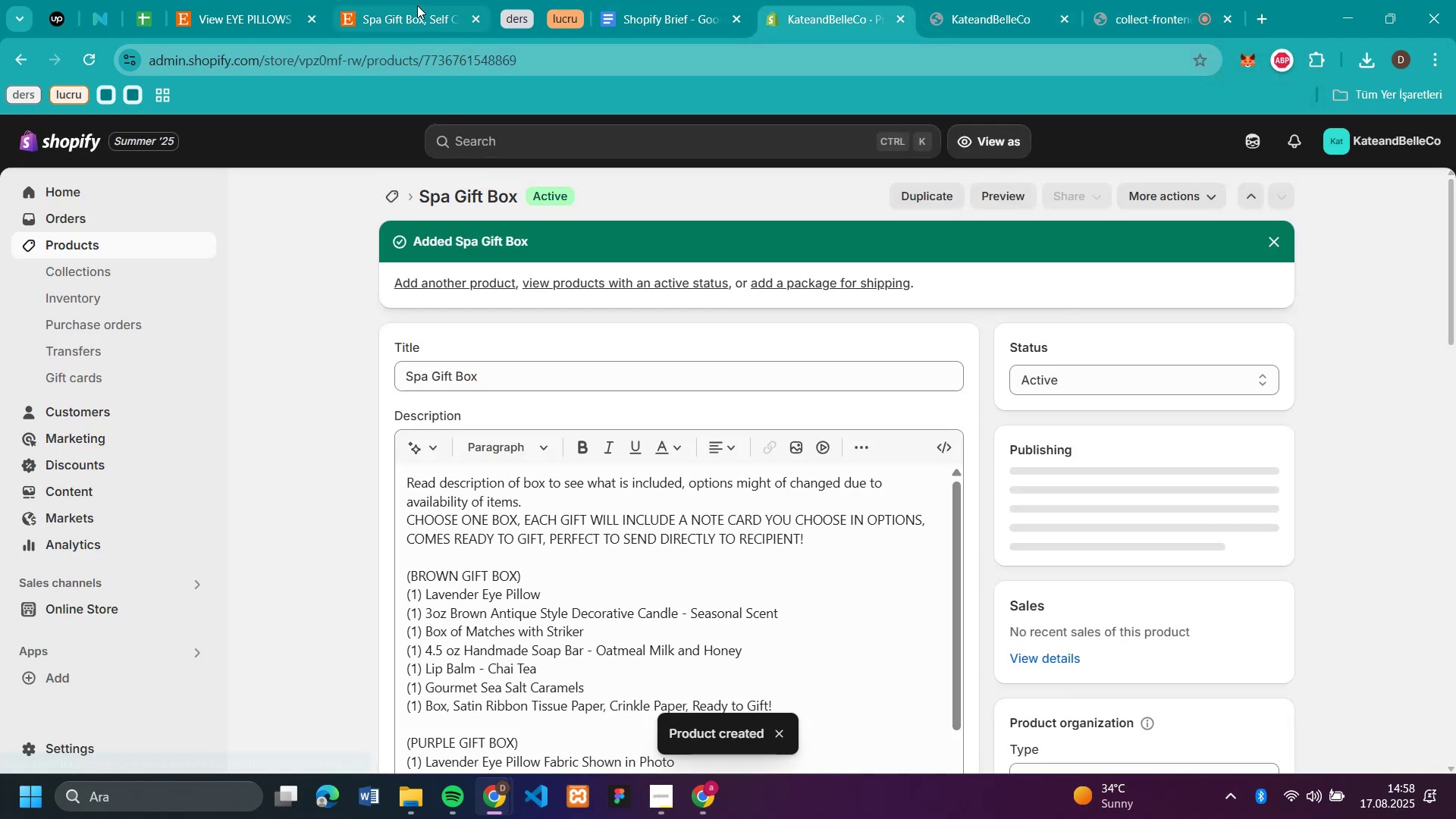 
left_click([412, 13])
 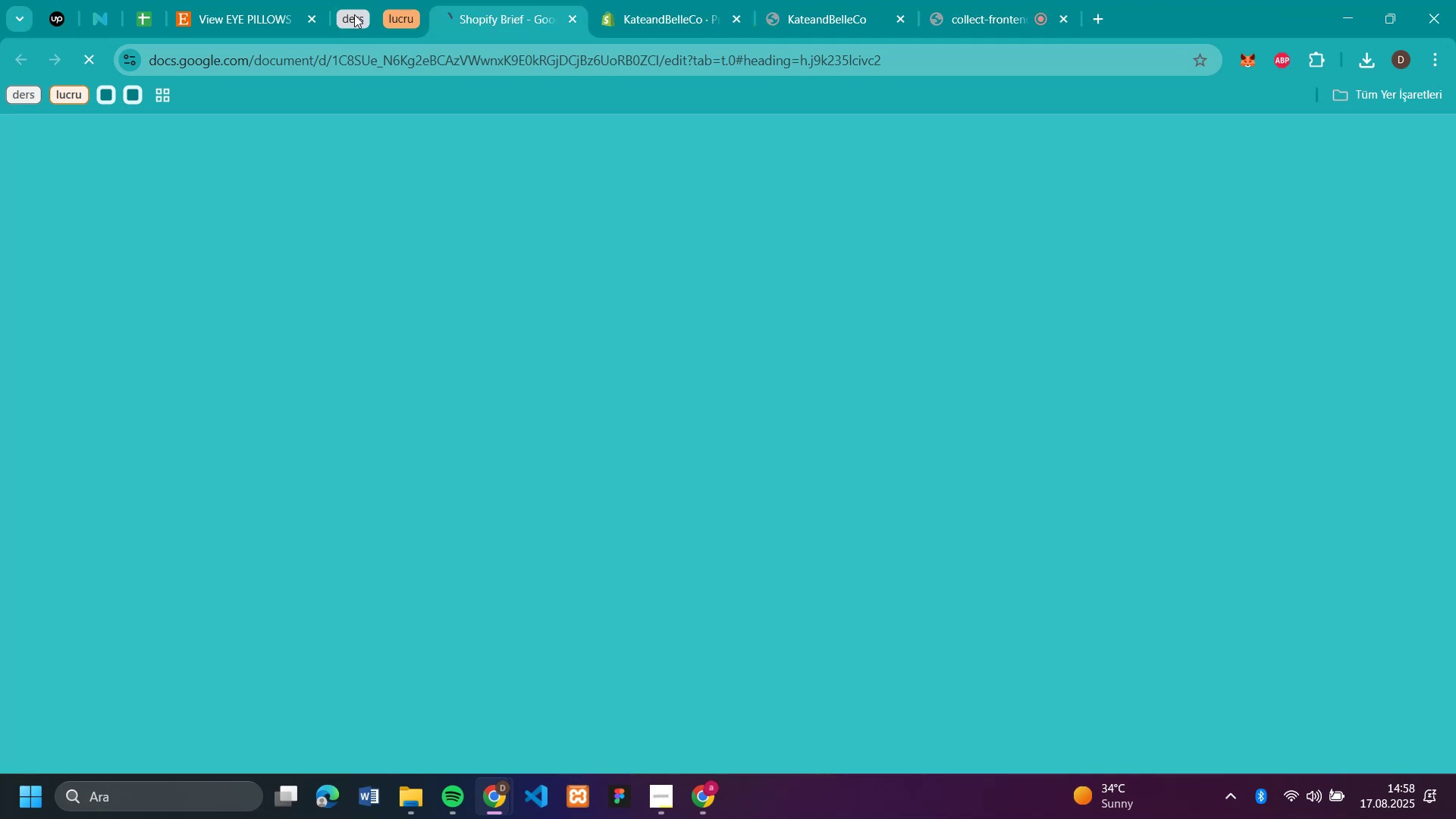 
left_click([285, 16])
 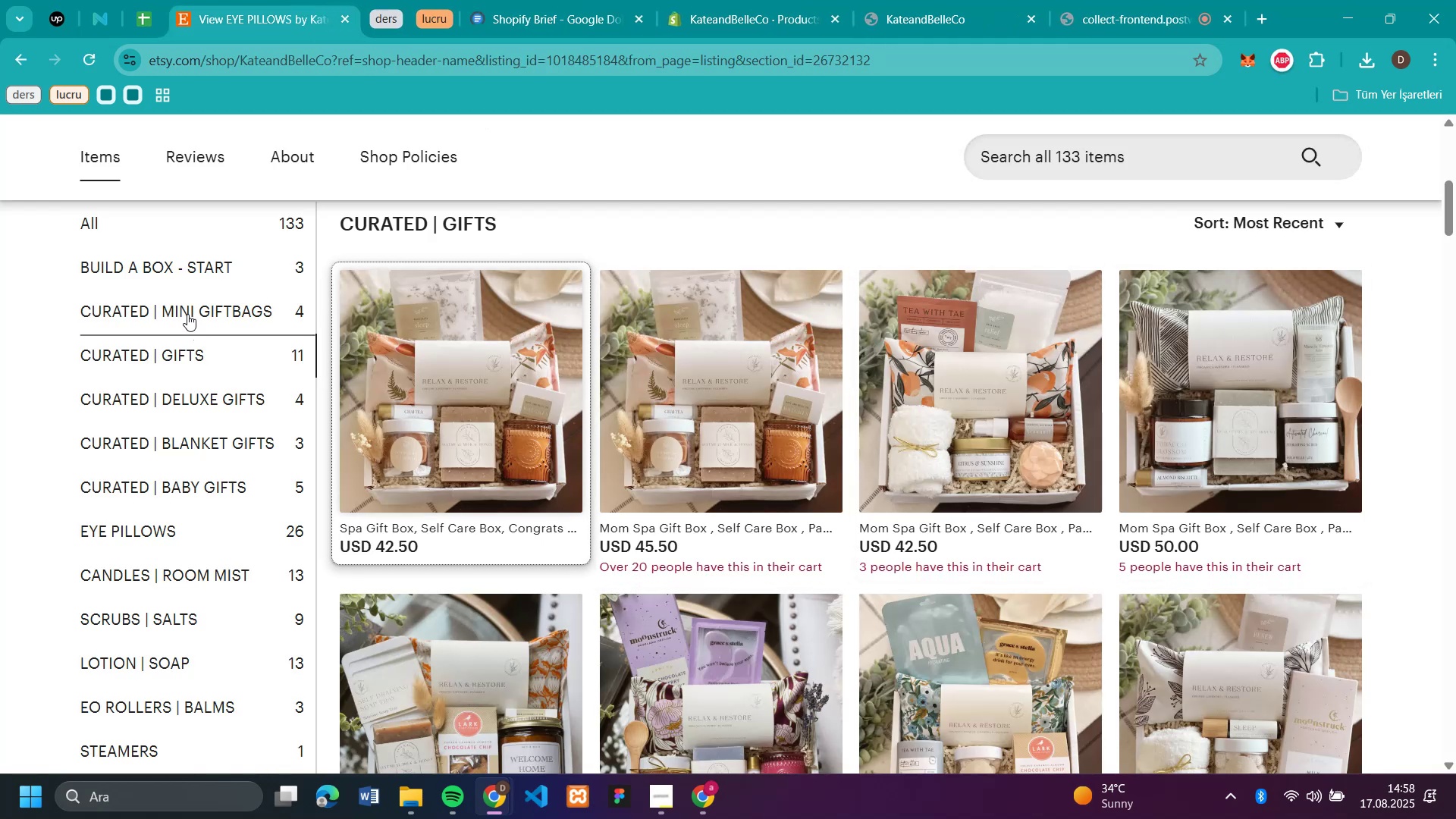 
left_click([712, 17])
 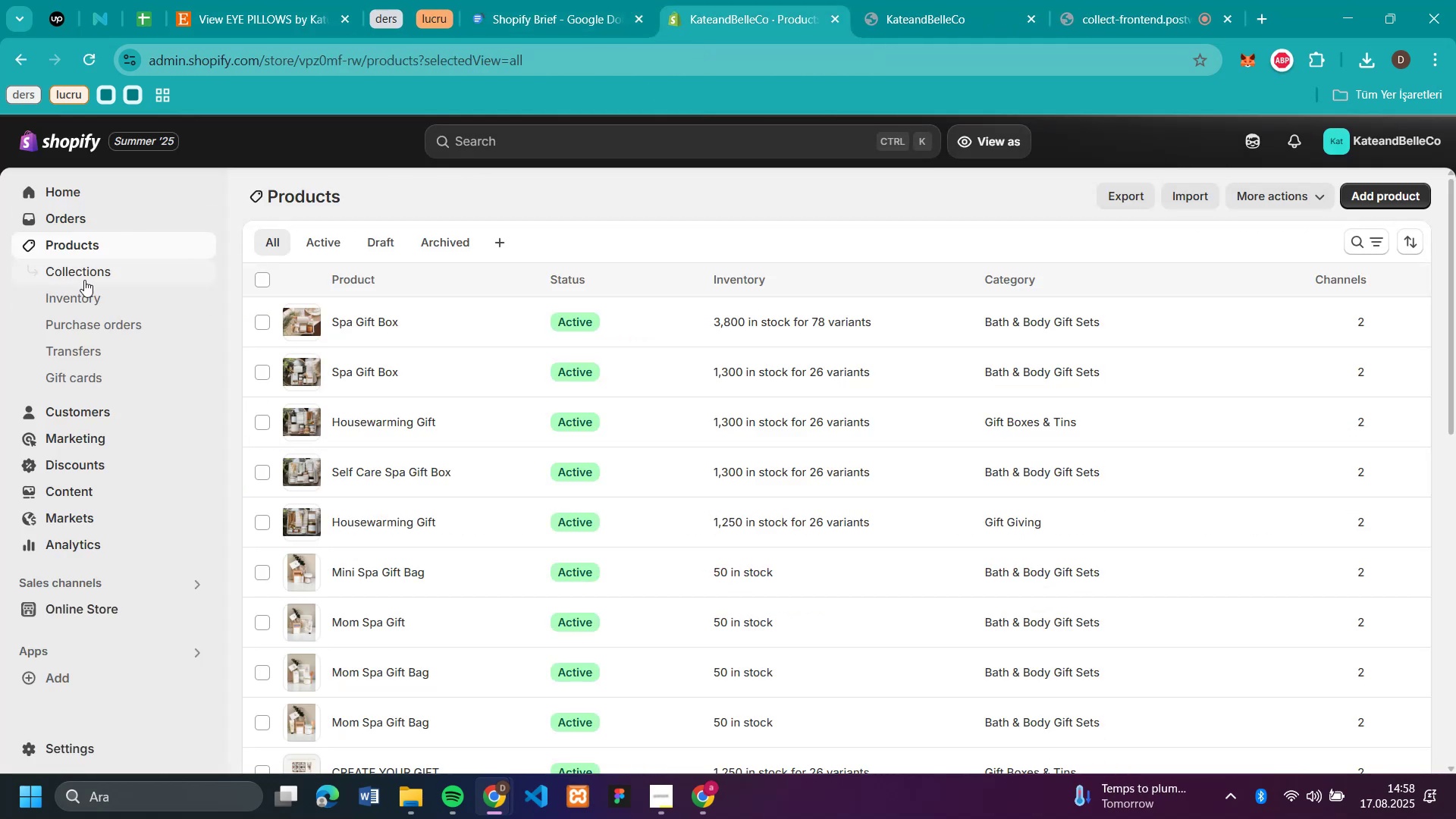 
left_click([84, 275])
 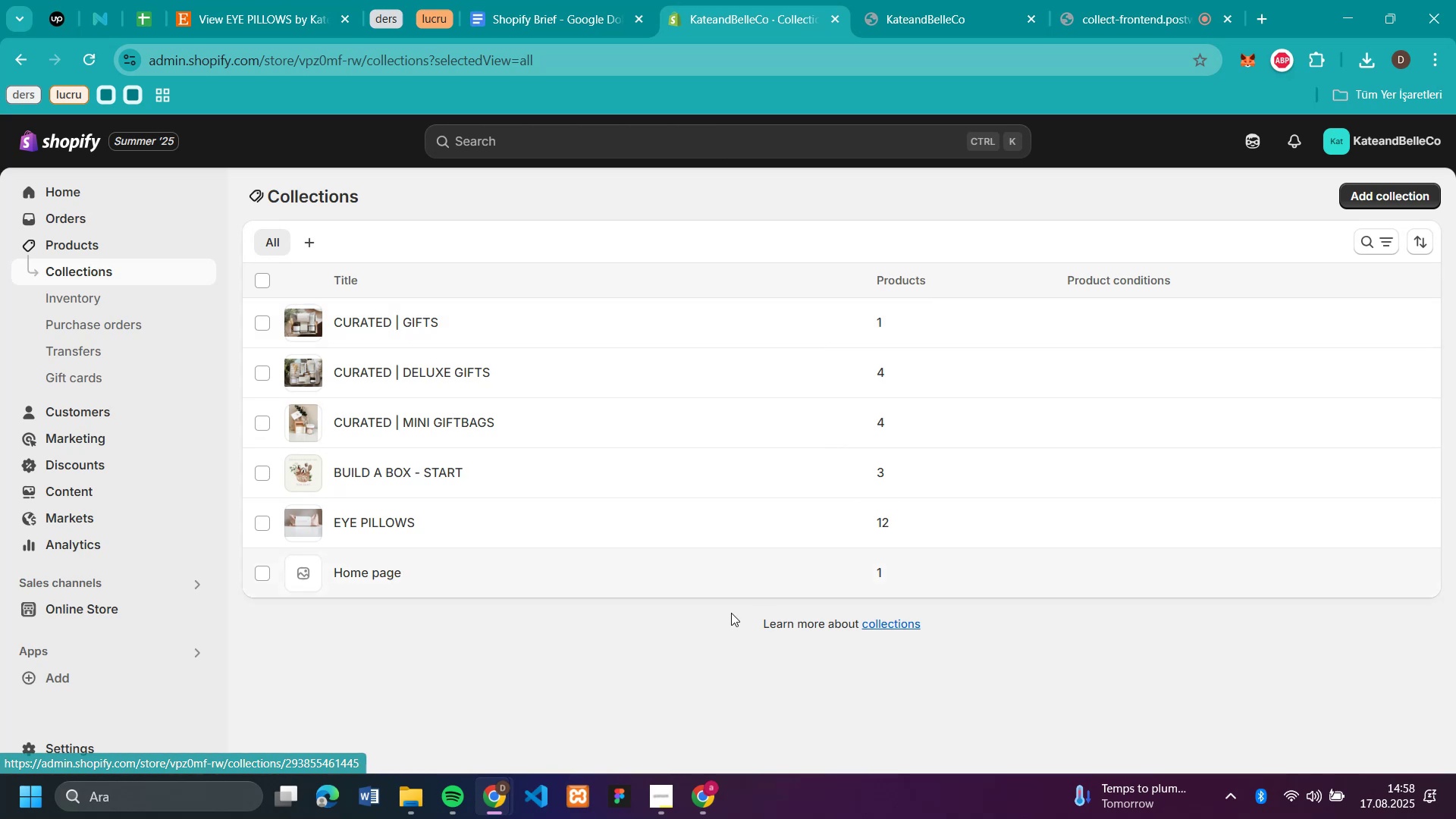 
wait(7.13)
 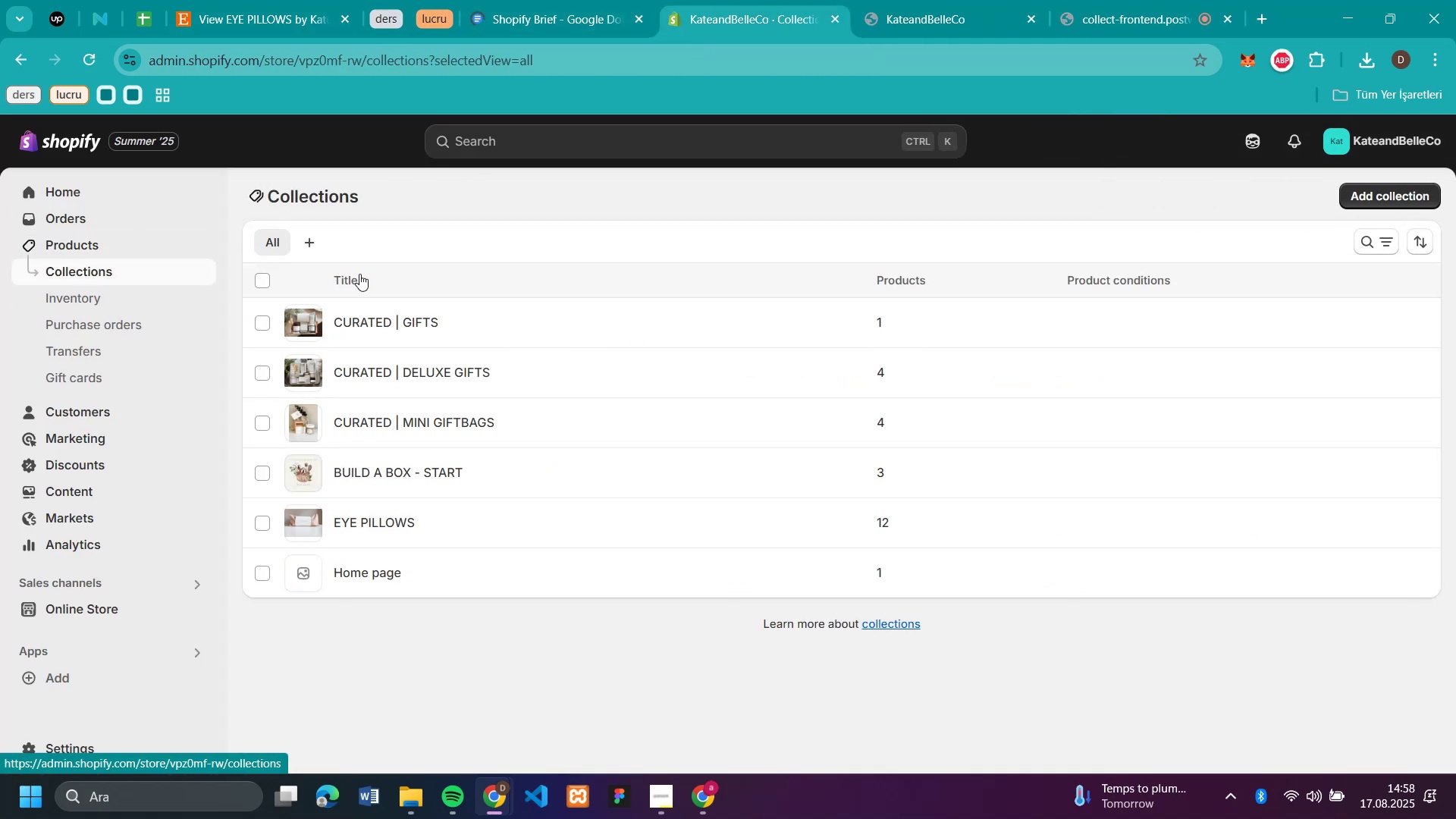 
left_click([926, 27])
 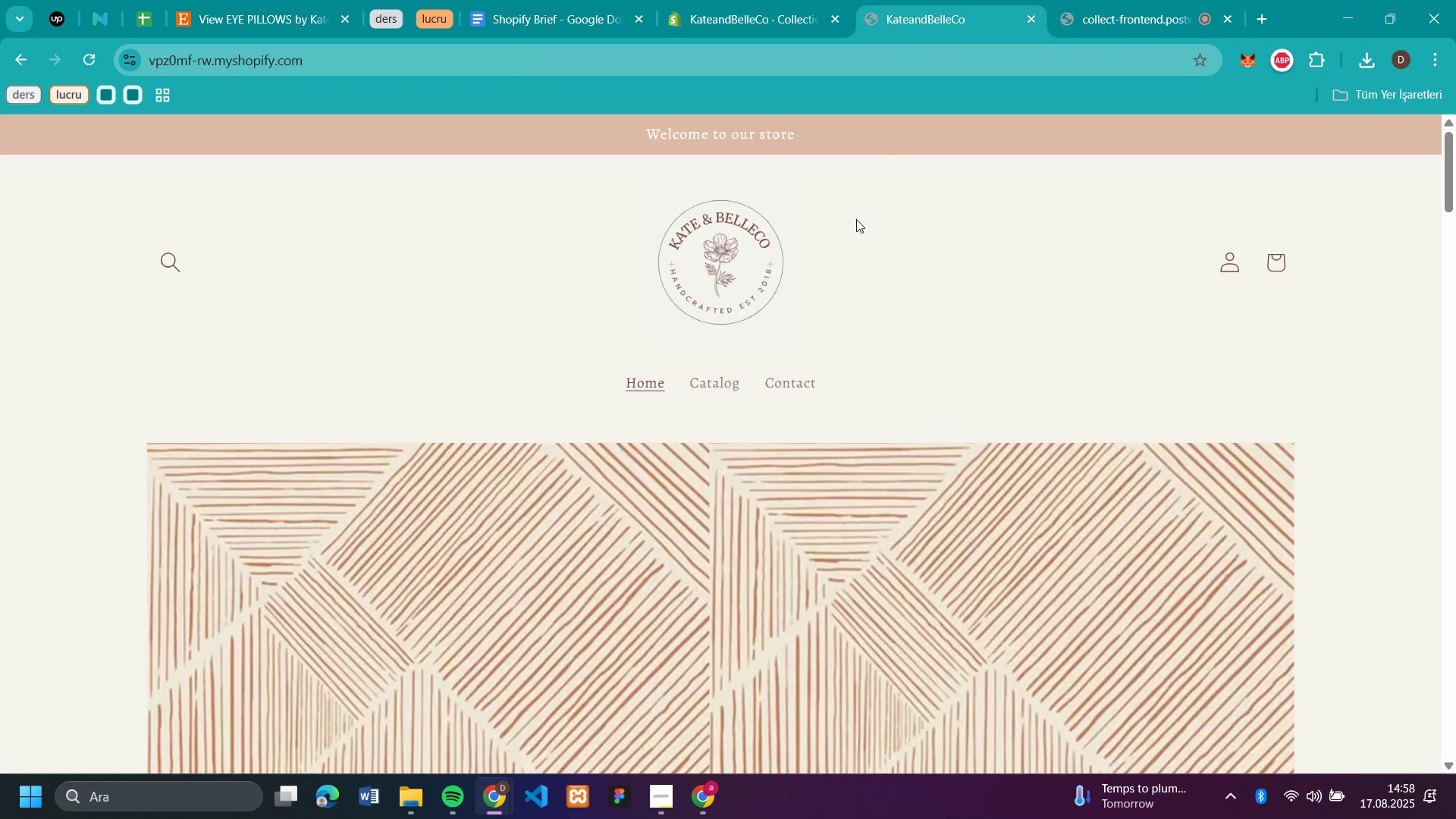 
scroll: coordinate [848, 271], scroll_direction: up, amount: 4.0
 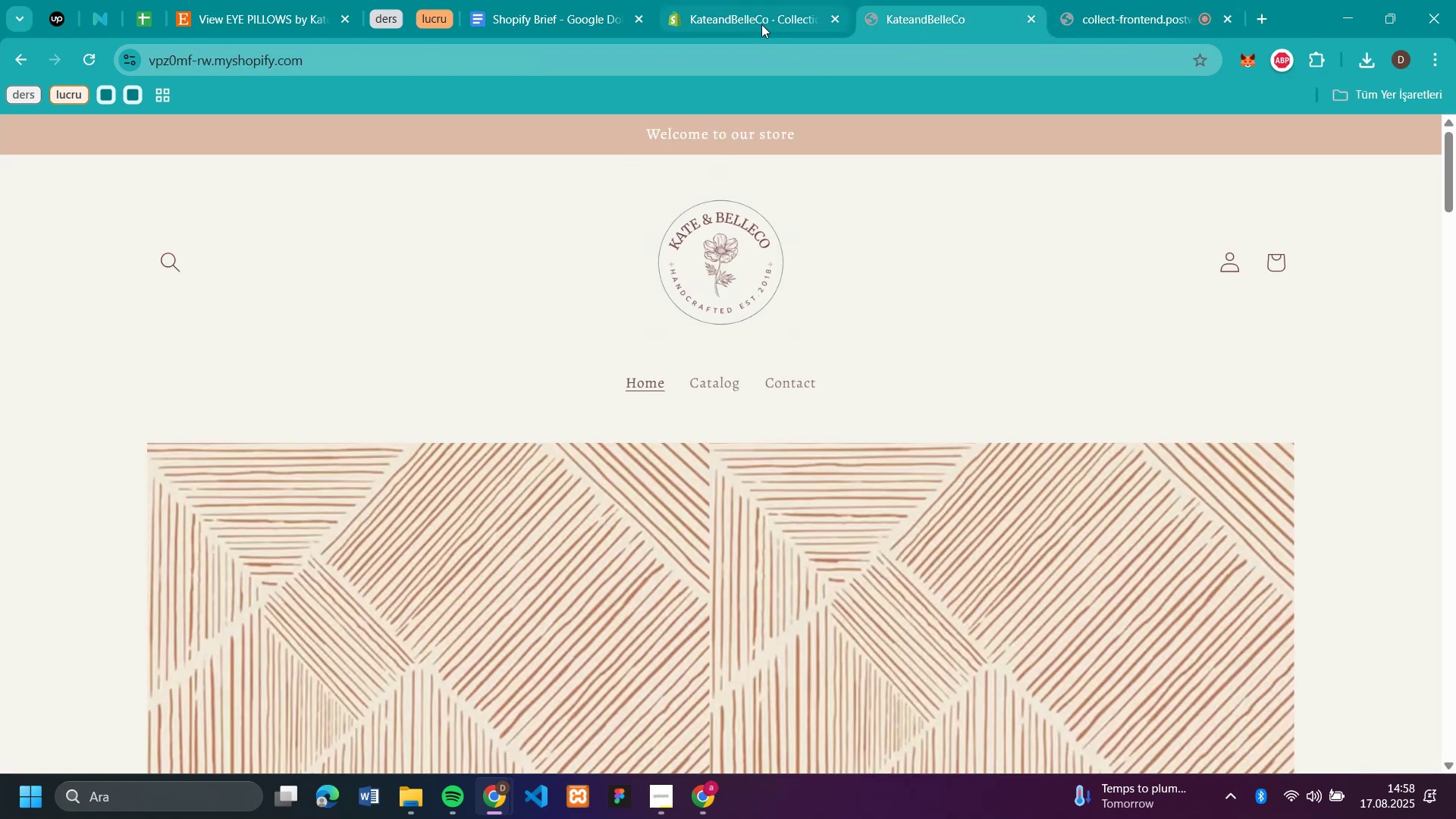 
left_click([758, 24])
 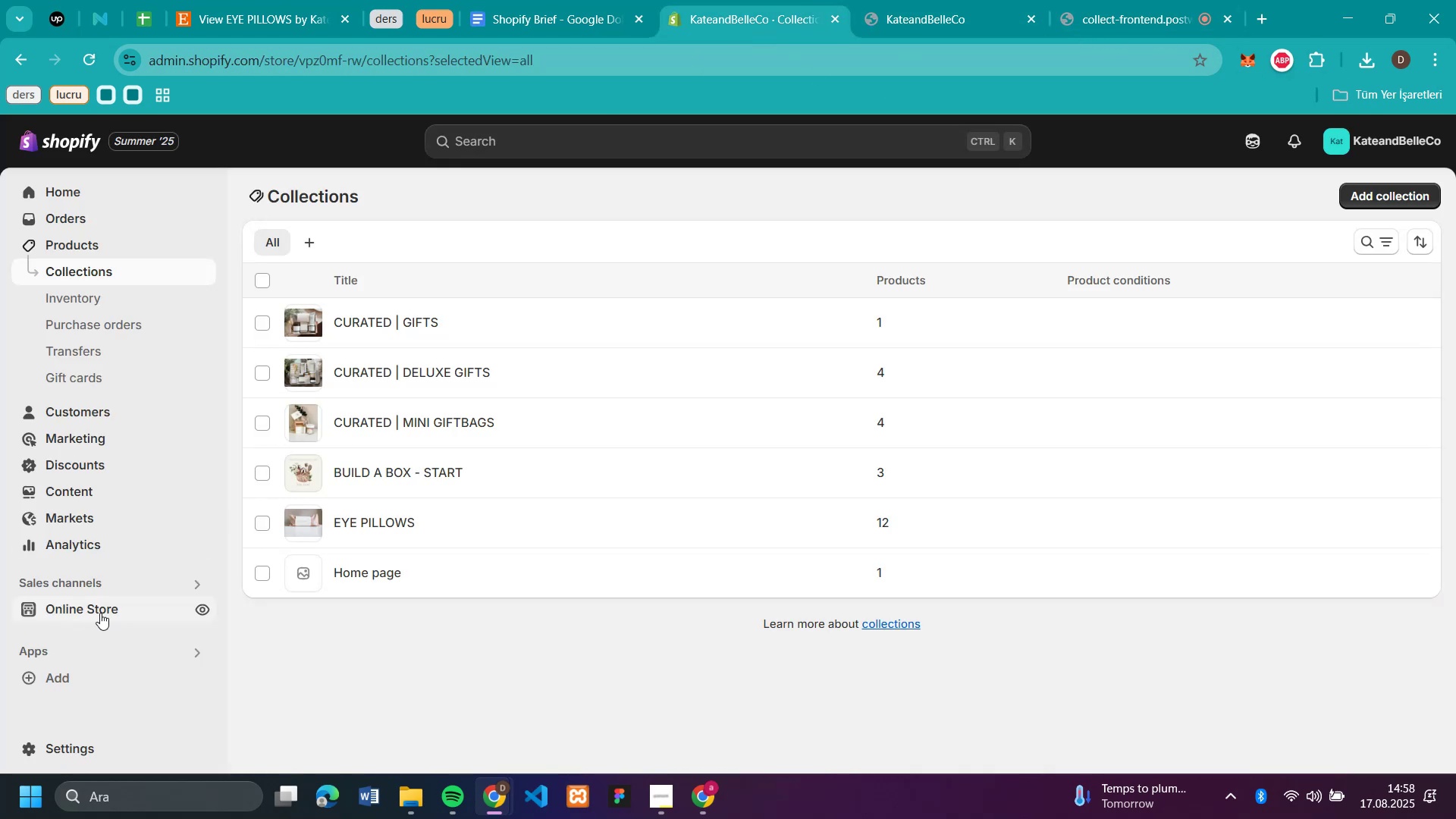 
left_click([100, 612])
 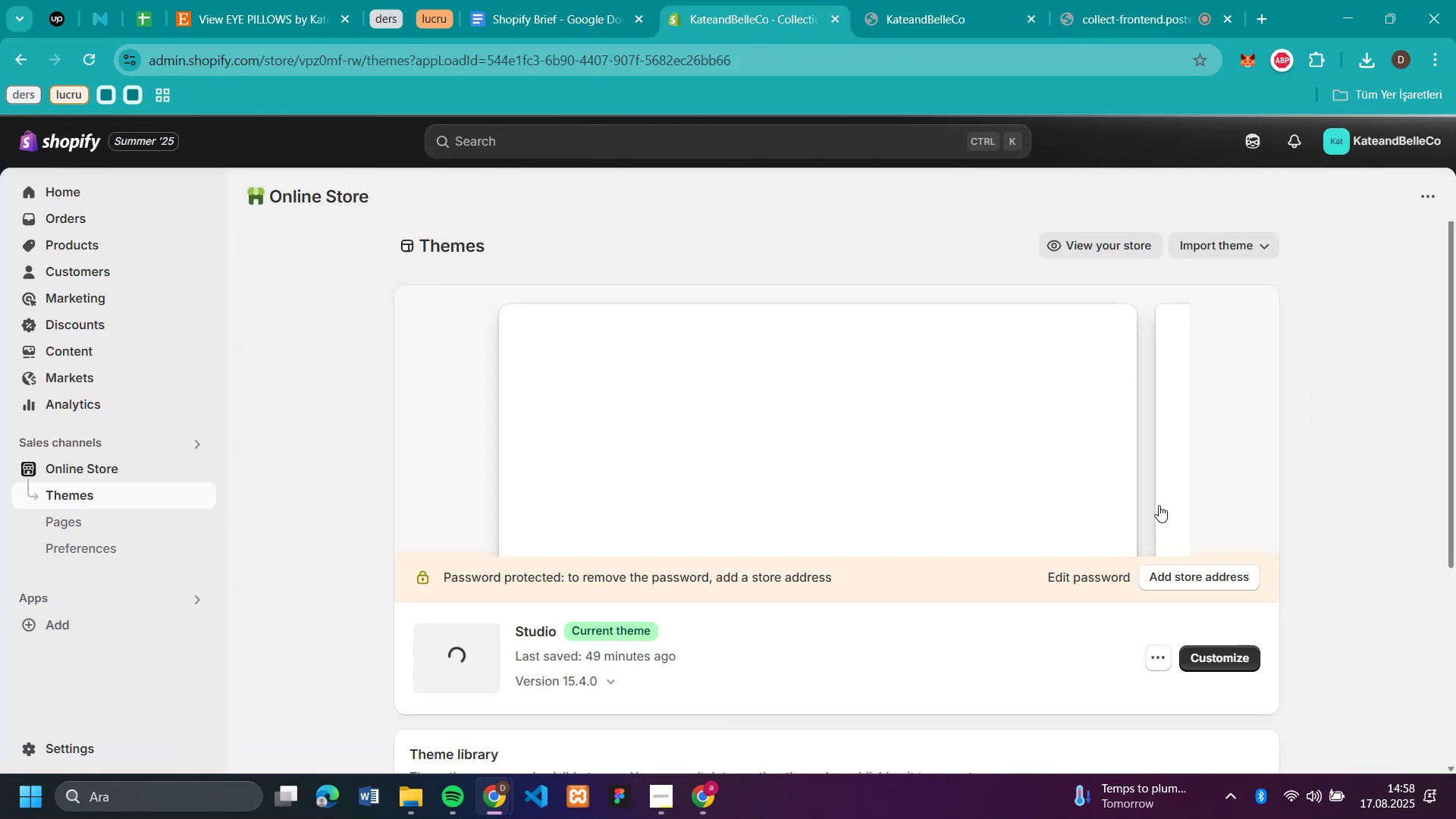 
left_click([1197, 664])
 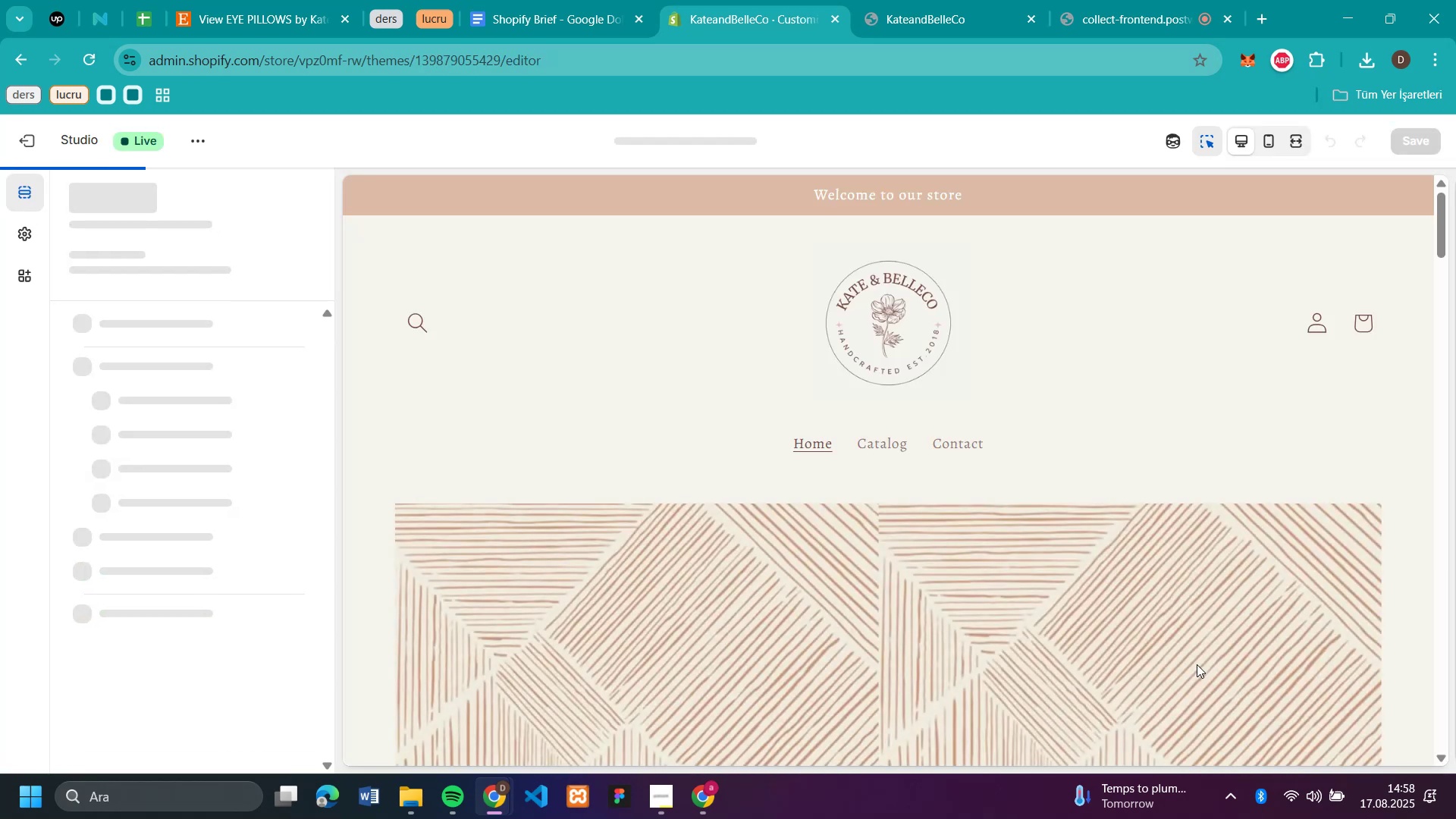 
scroll: coordinate [1149, 539], scroll_direction: down, amount: 9.0
 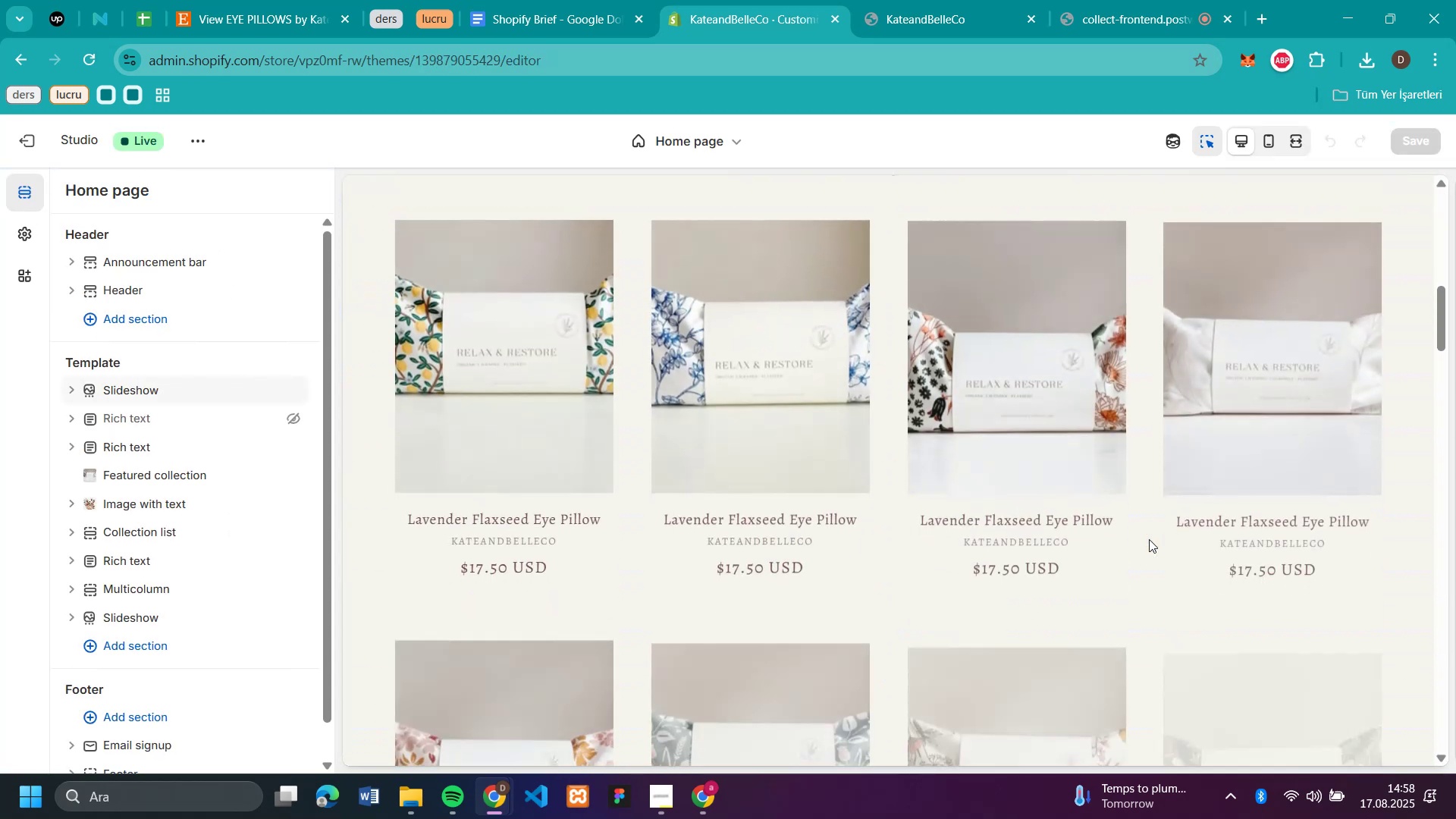 
scroll: coordinate [1149, 539], scroll_direction: up, amount: 2.0
 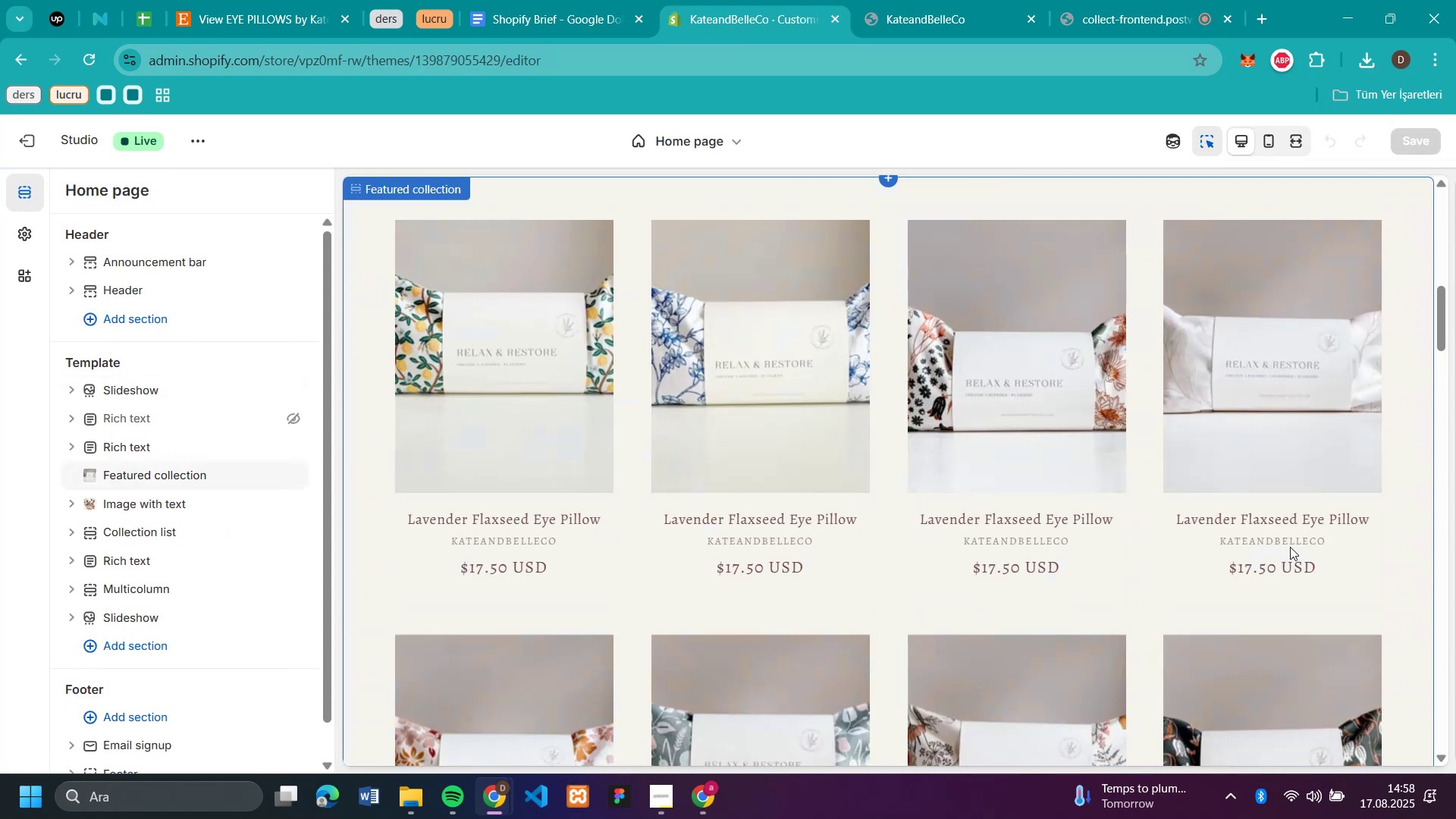 
scroll: coordinate [1373, 551], scroll_direction: down, amount: 19.0
 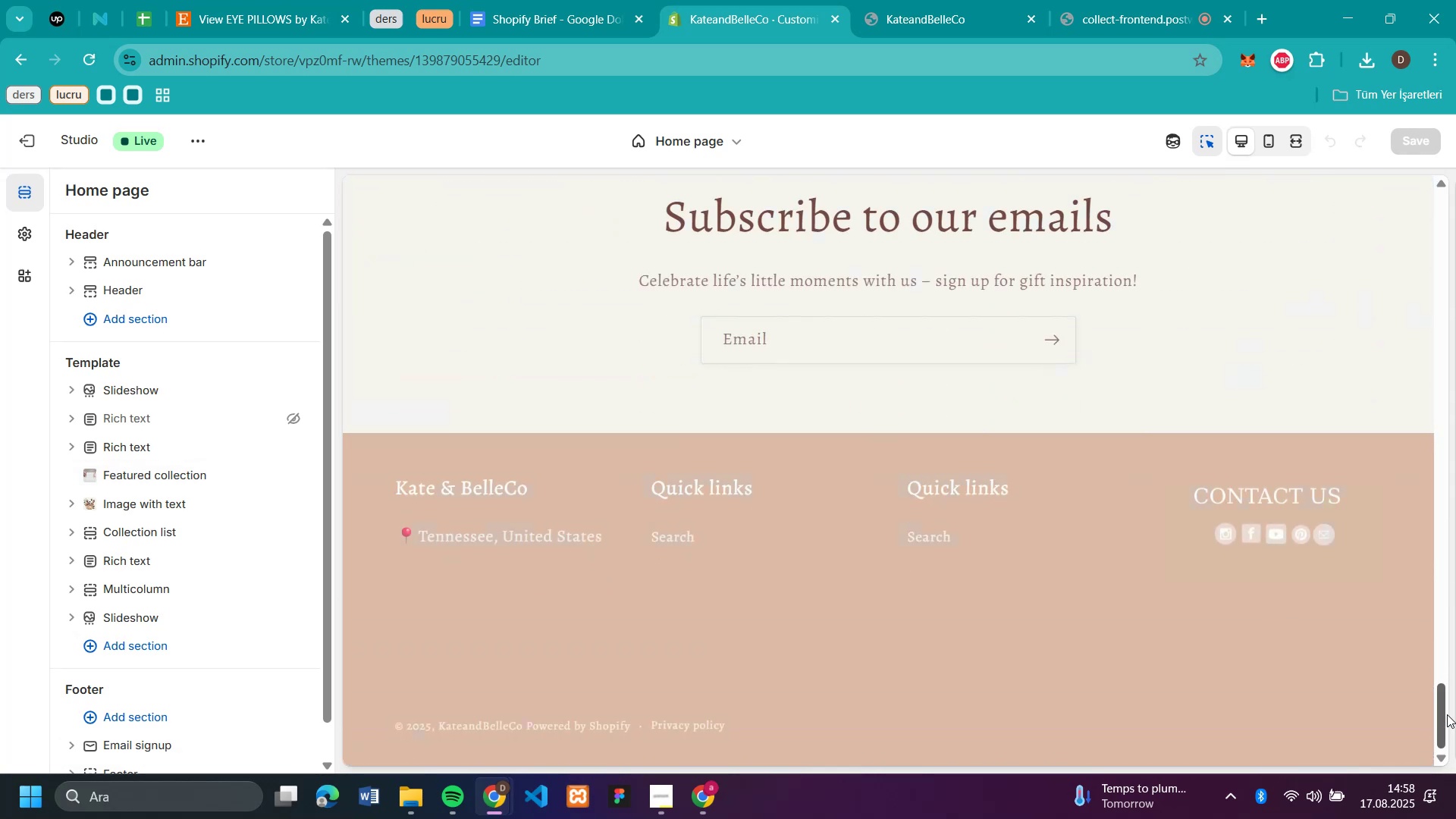 
scroll: coordinate [1048, 422], scroll_direction: up, amount: 16.0
 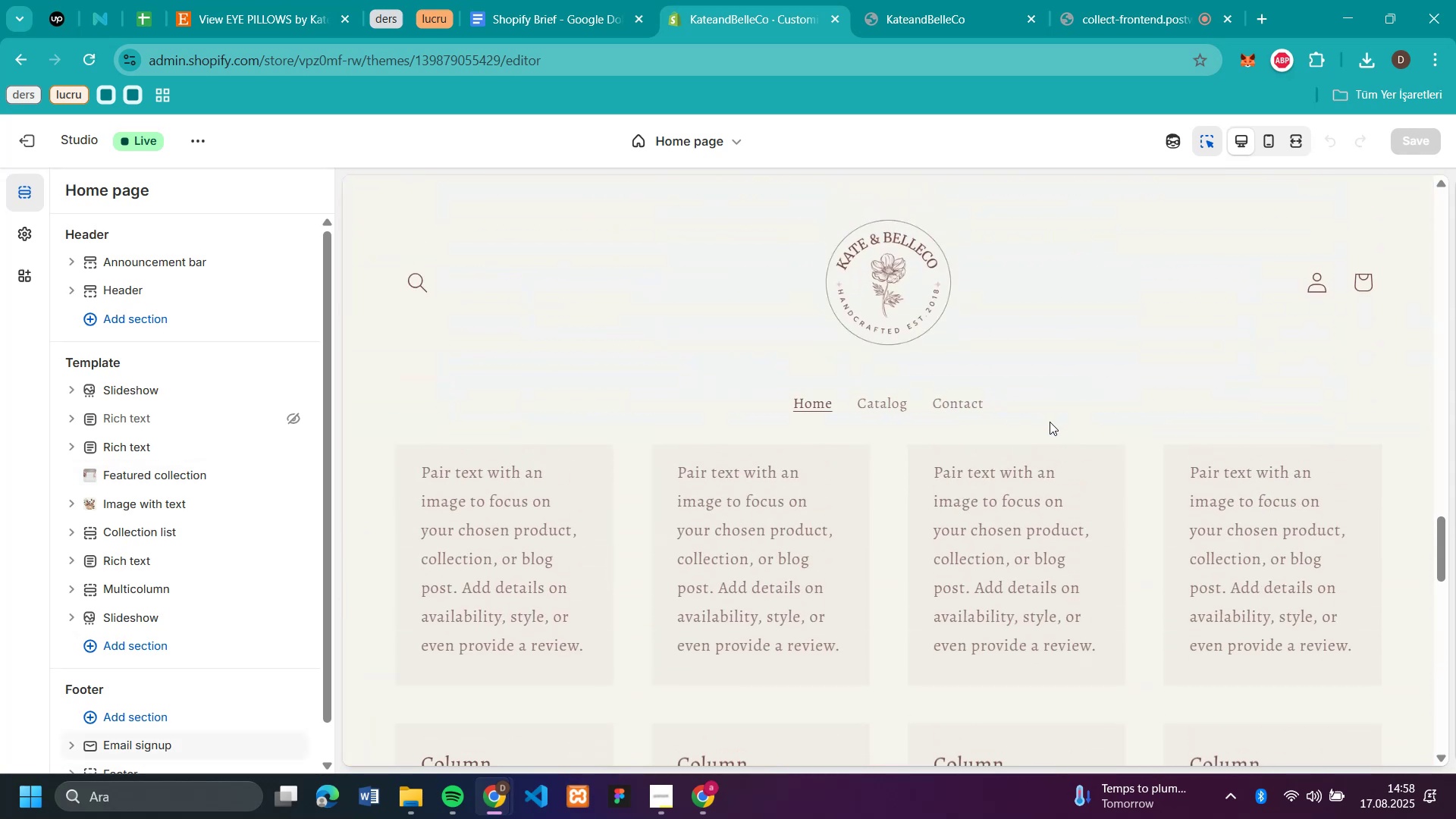 
scroll: coordinate [1052, 416], scroll_direction: down, amount: 1.0
 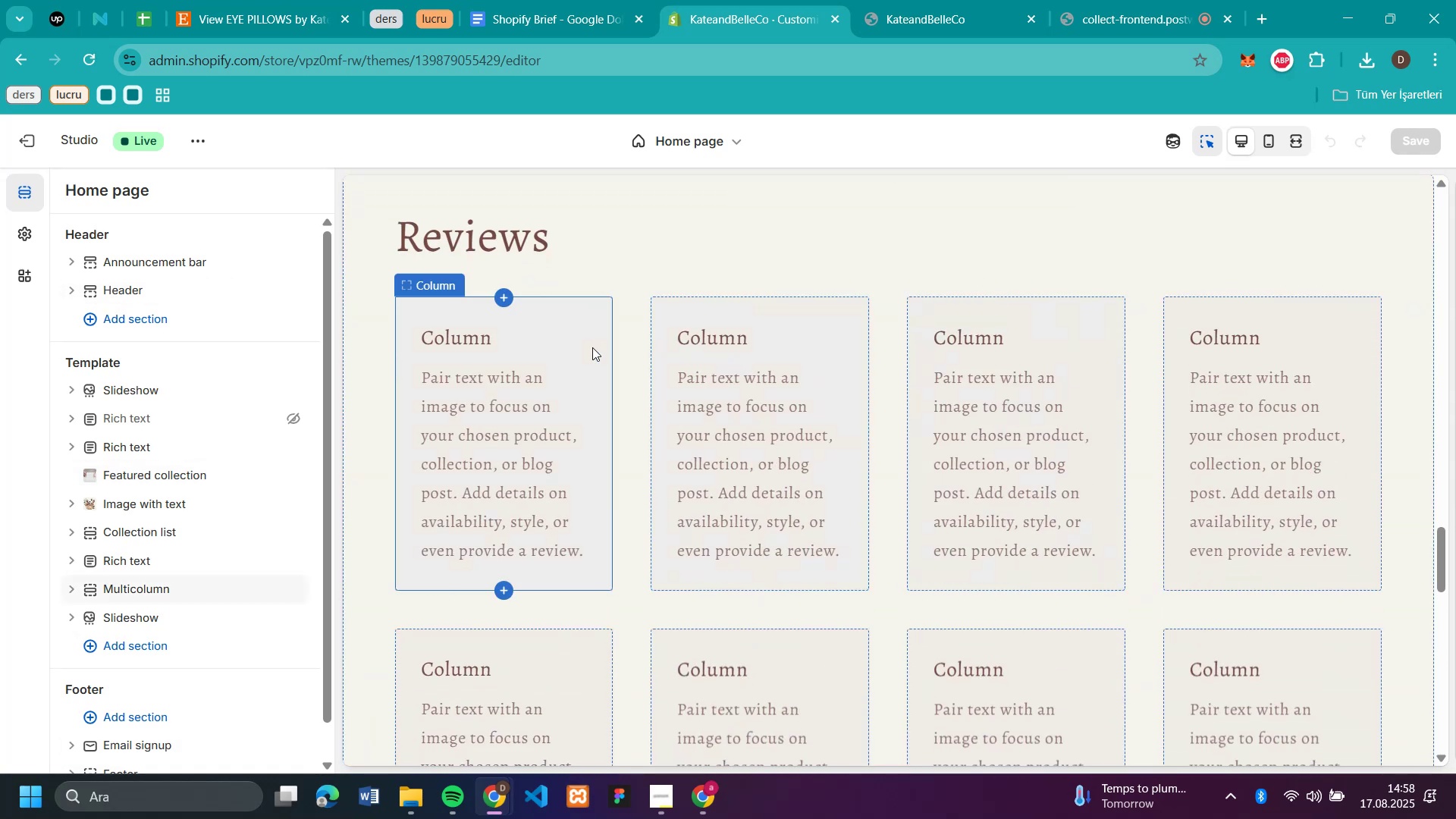 
left_click([592, 347])
 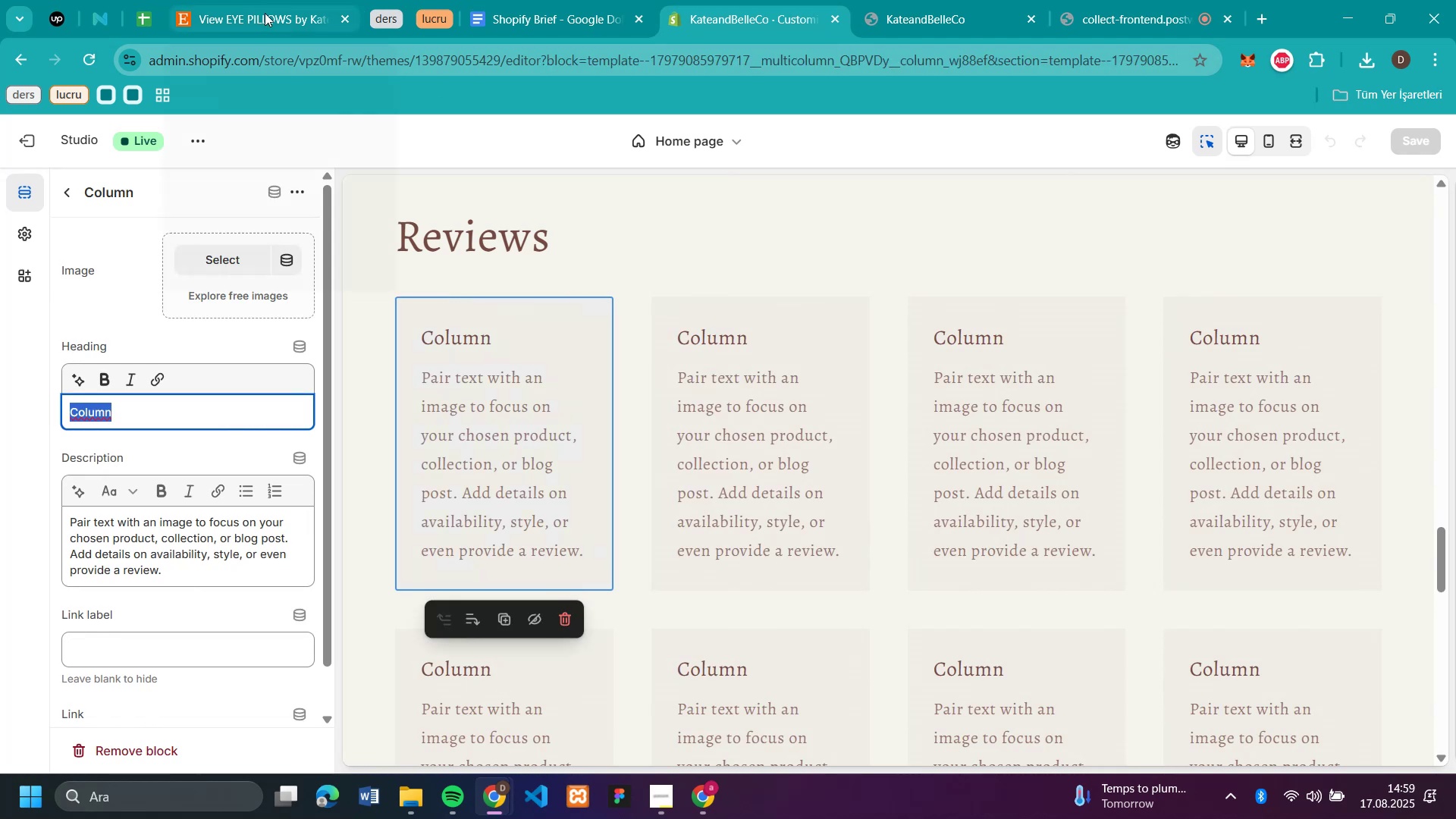 
left_click([265, 13])
 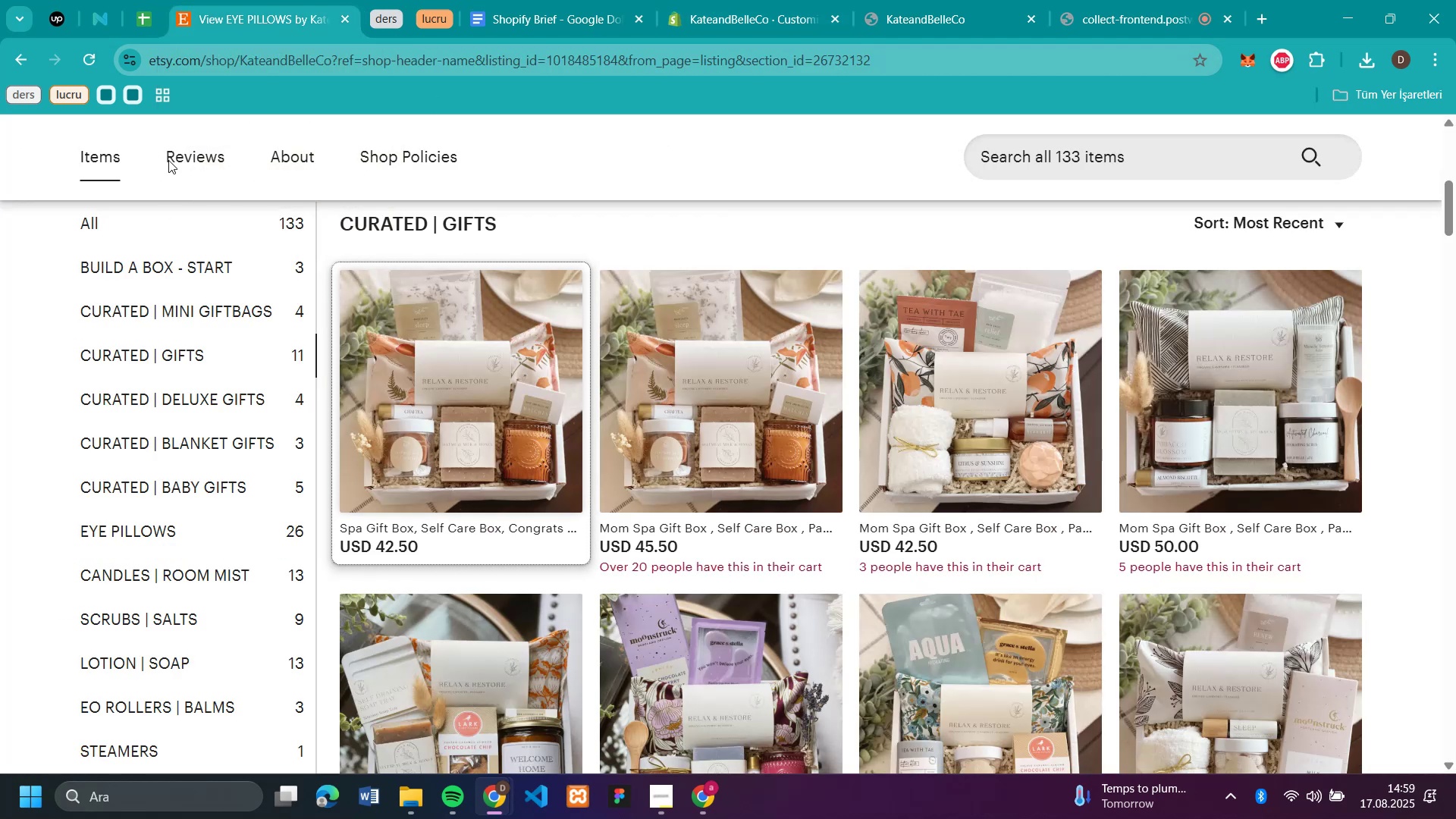 
left_click([172, 162])
 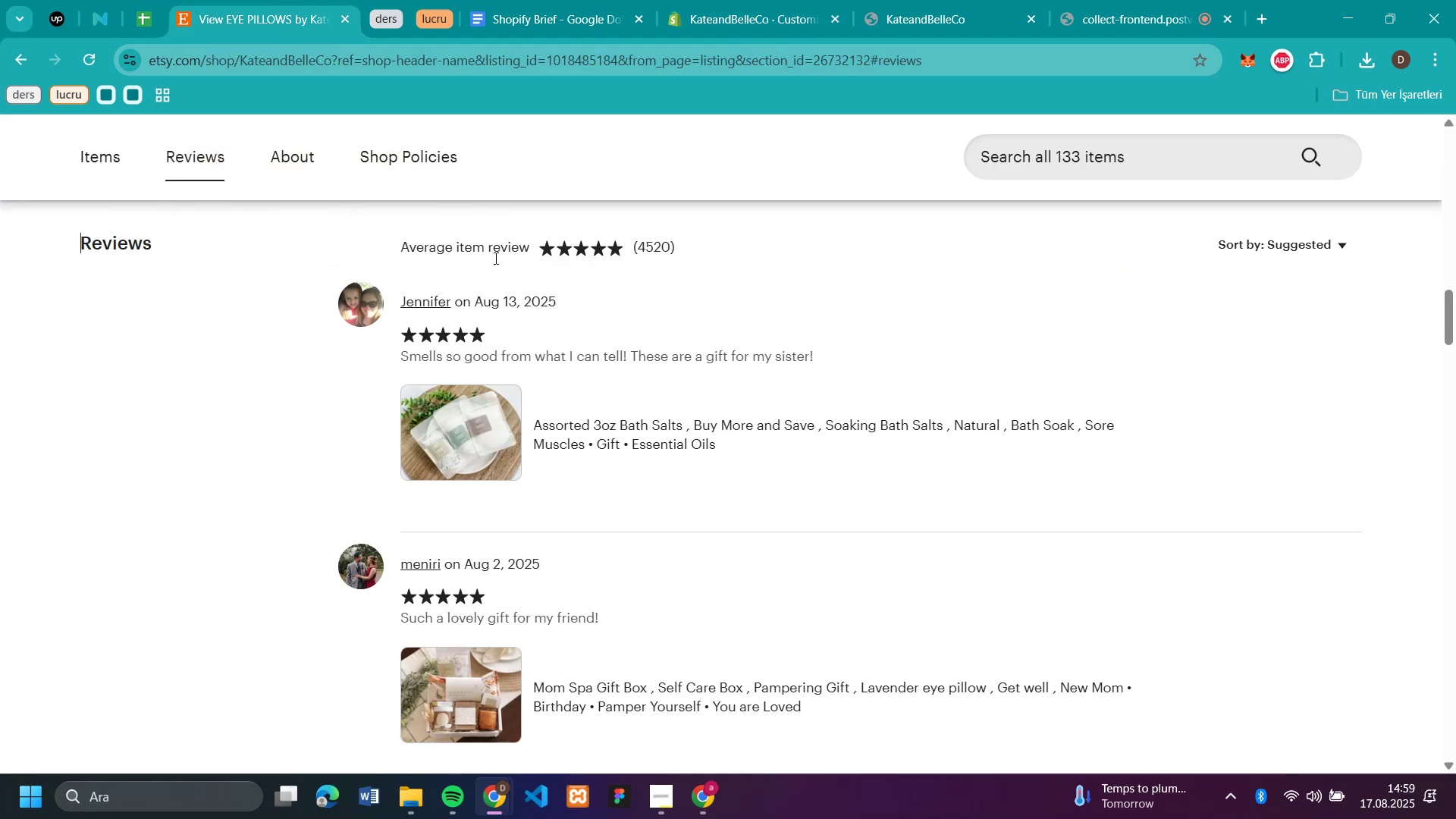 
left_click_drag(start_coordinate=[585, 303], to_coordinate=[402, 297])
 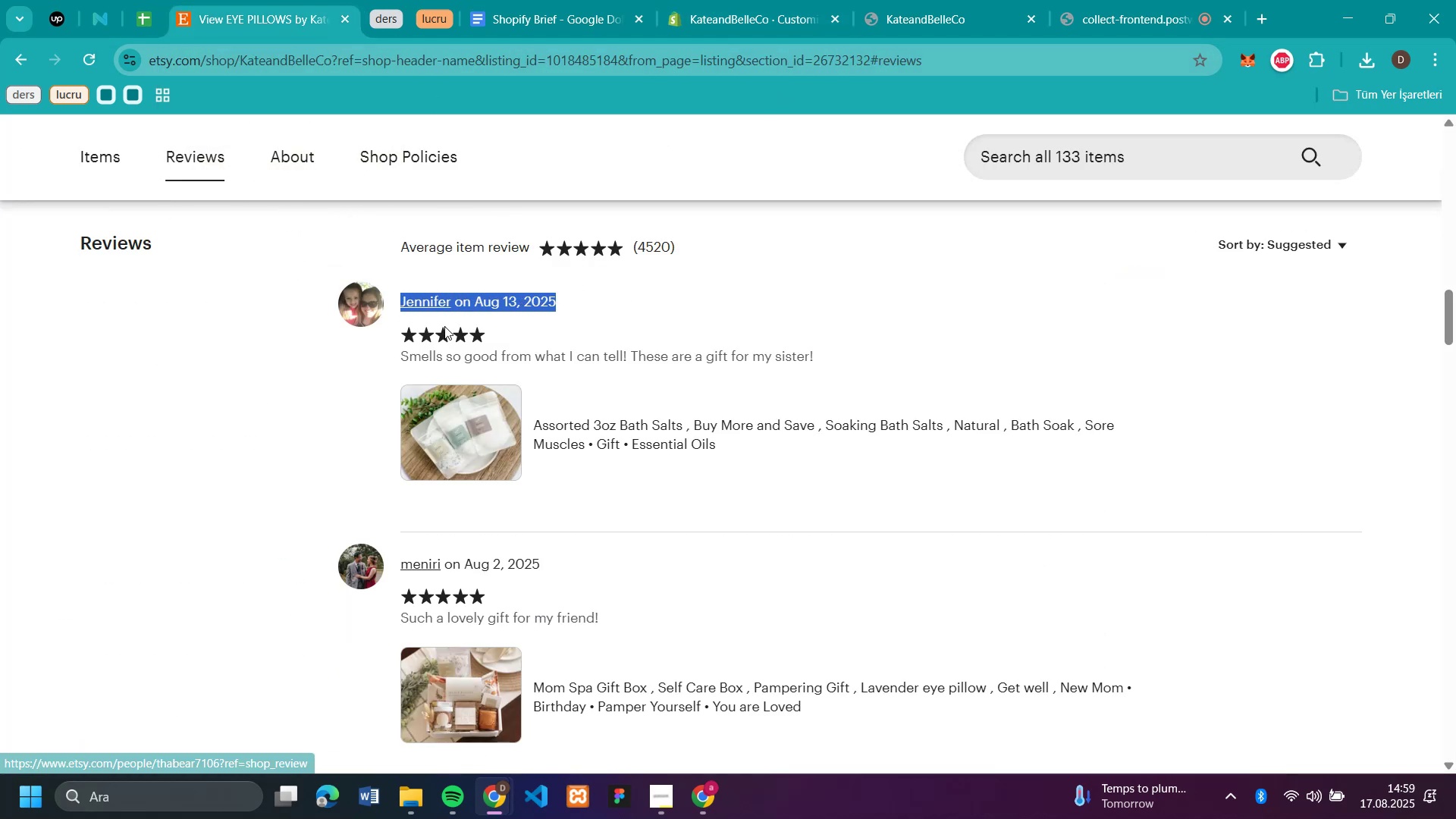 
key(Control+C)
 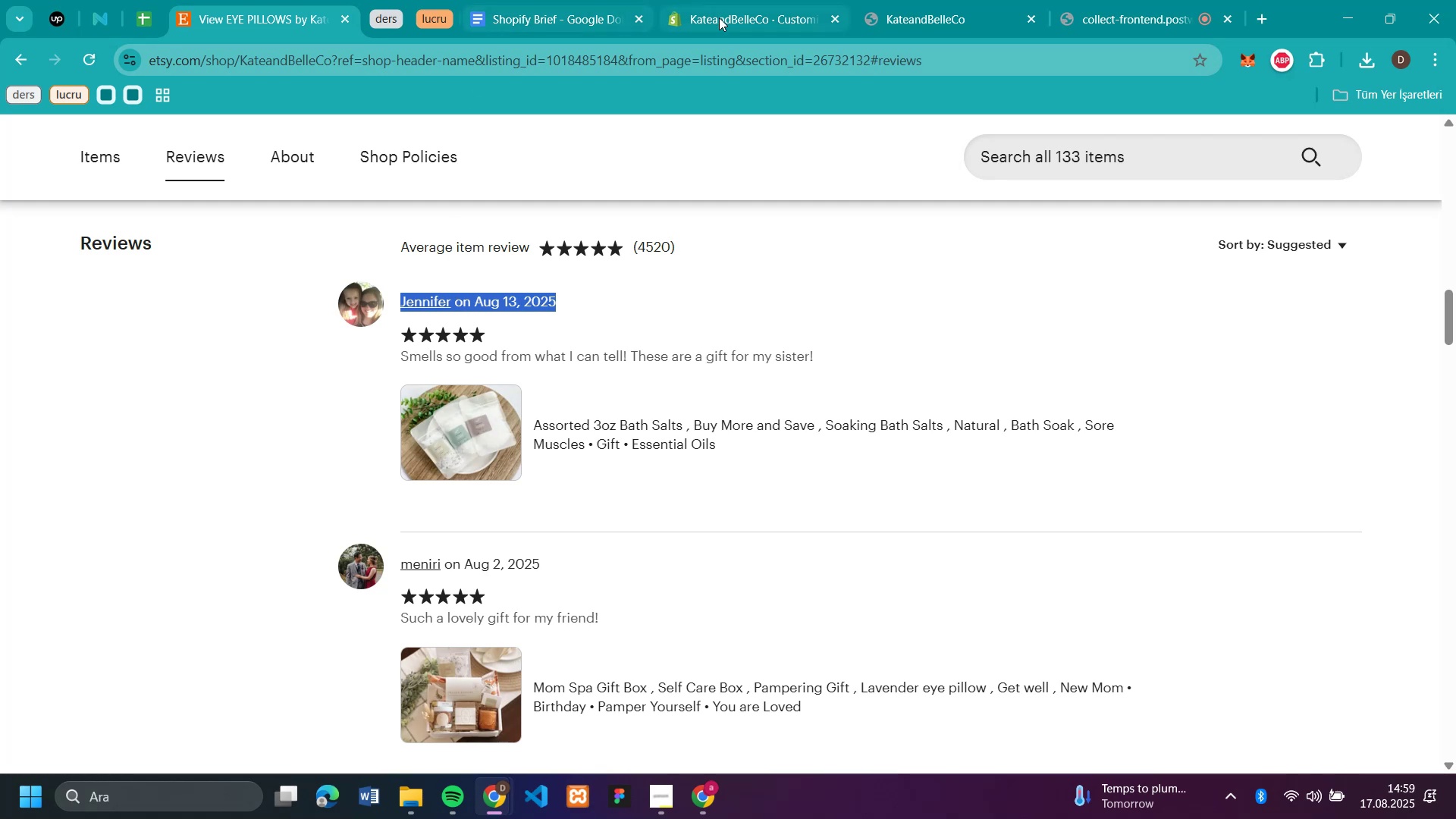 
left_click([720, 19])
 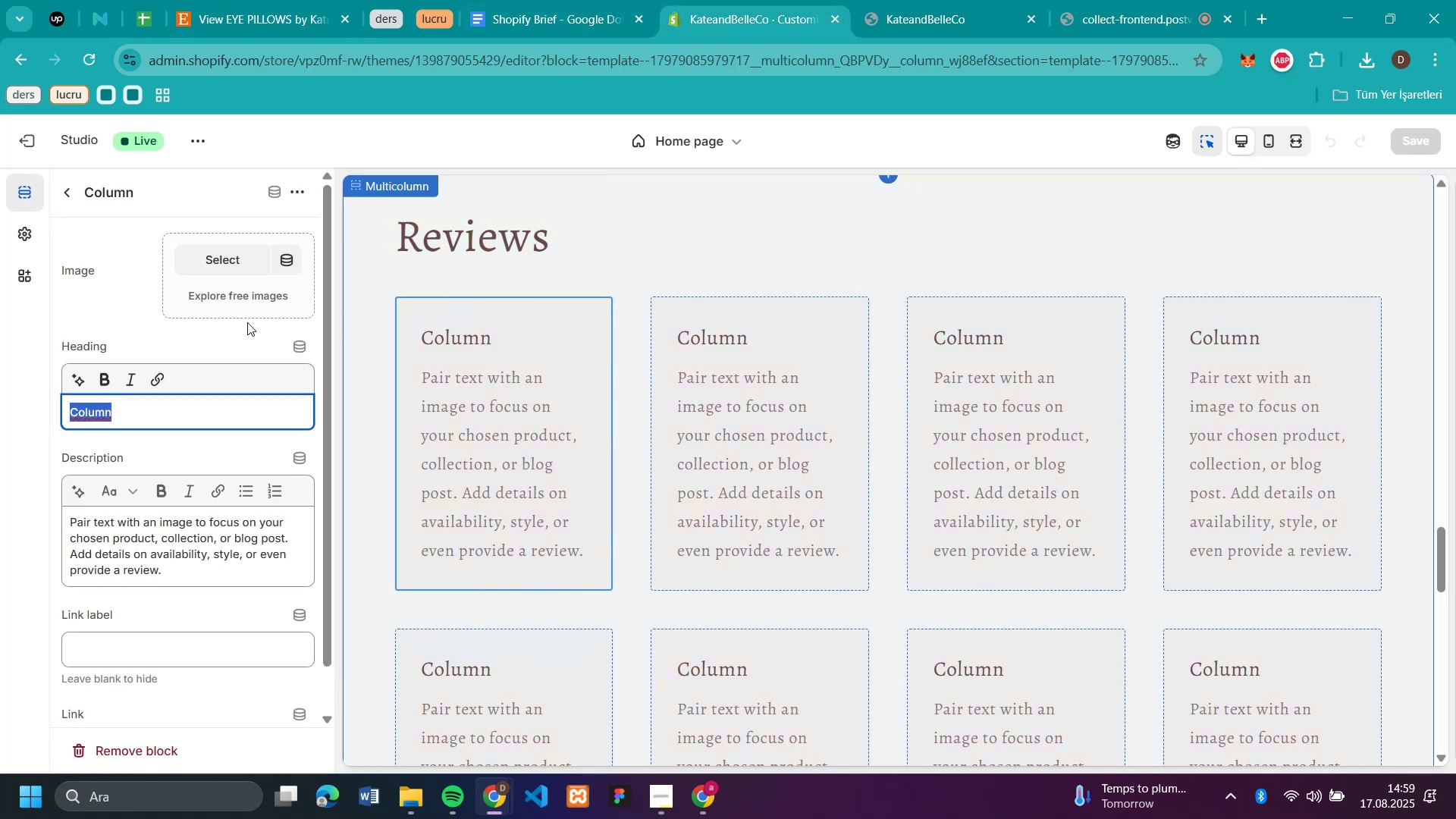 
key(Control+V)
 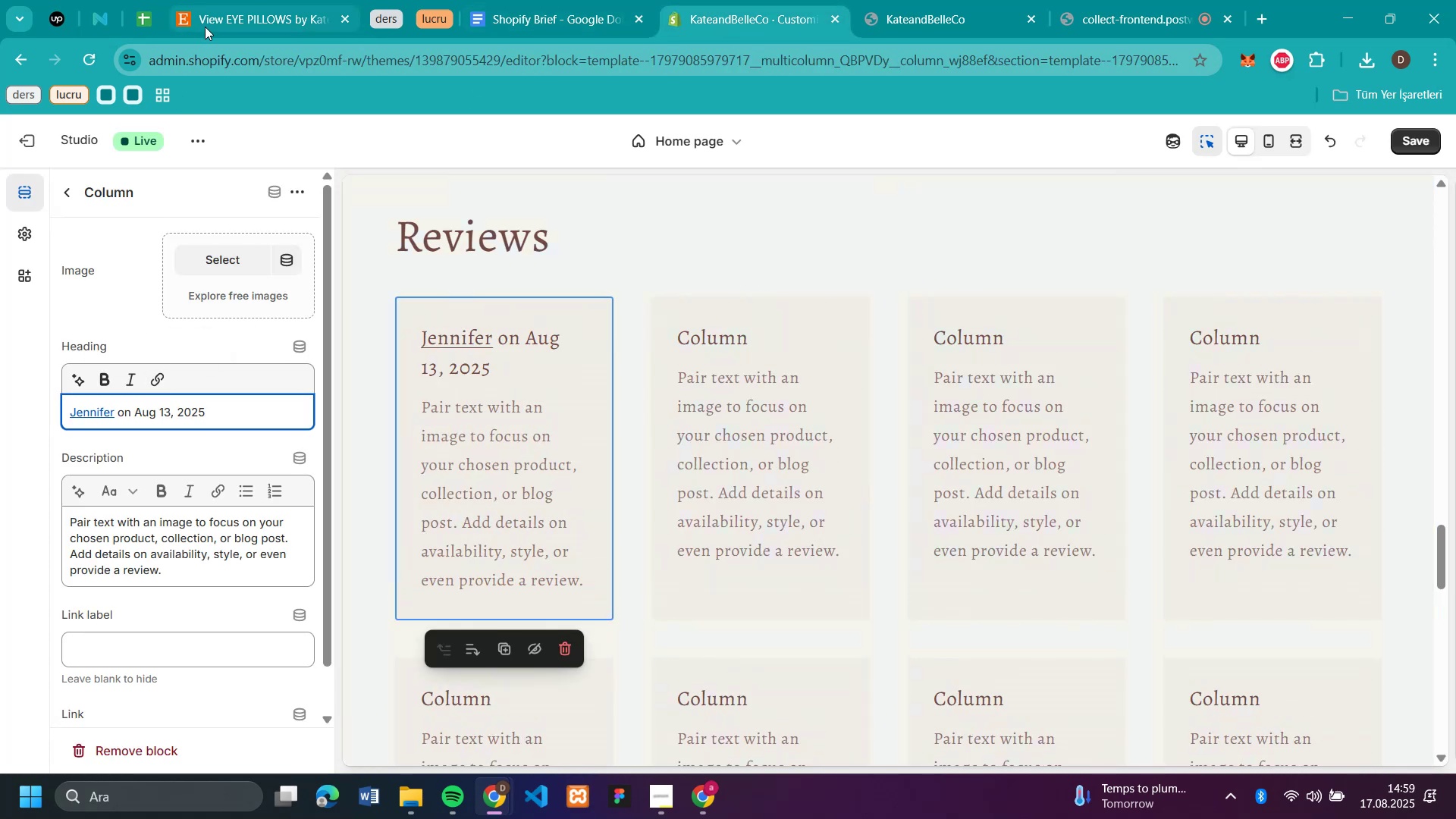 
left_click([206, 26])
 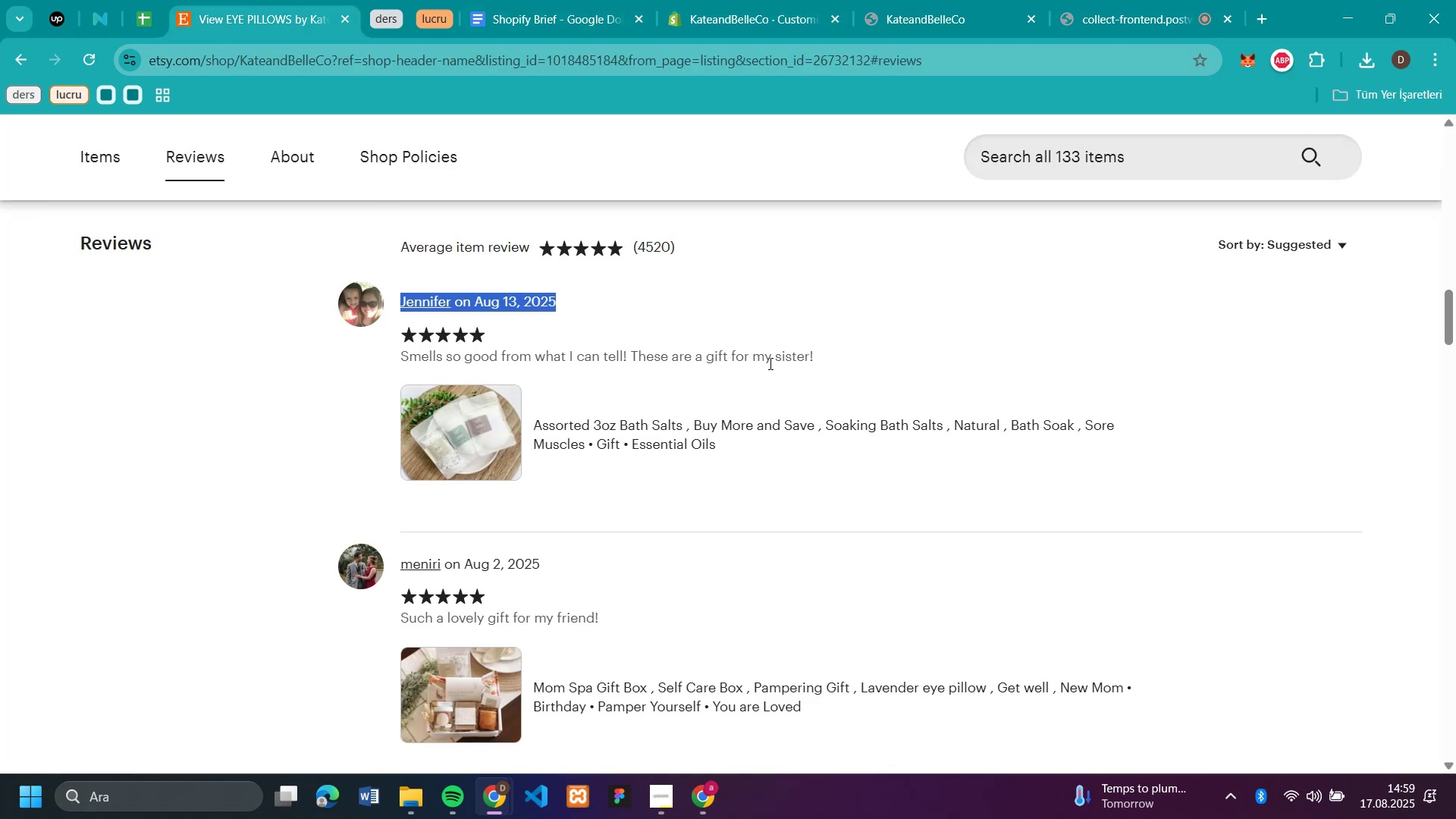 
left_click_drag(start_coordinate=[842, 359], to_coordinate=[402, 363])
 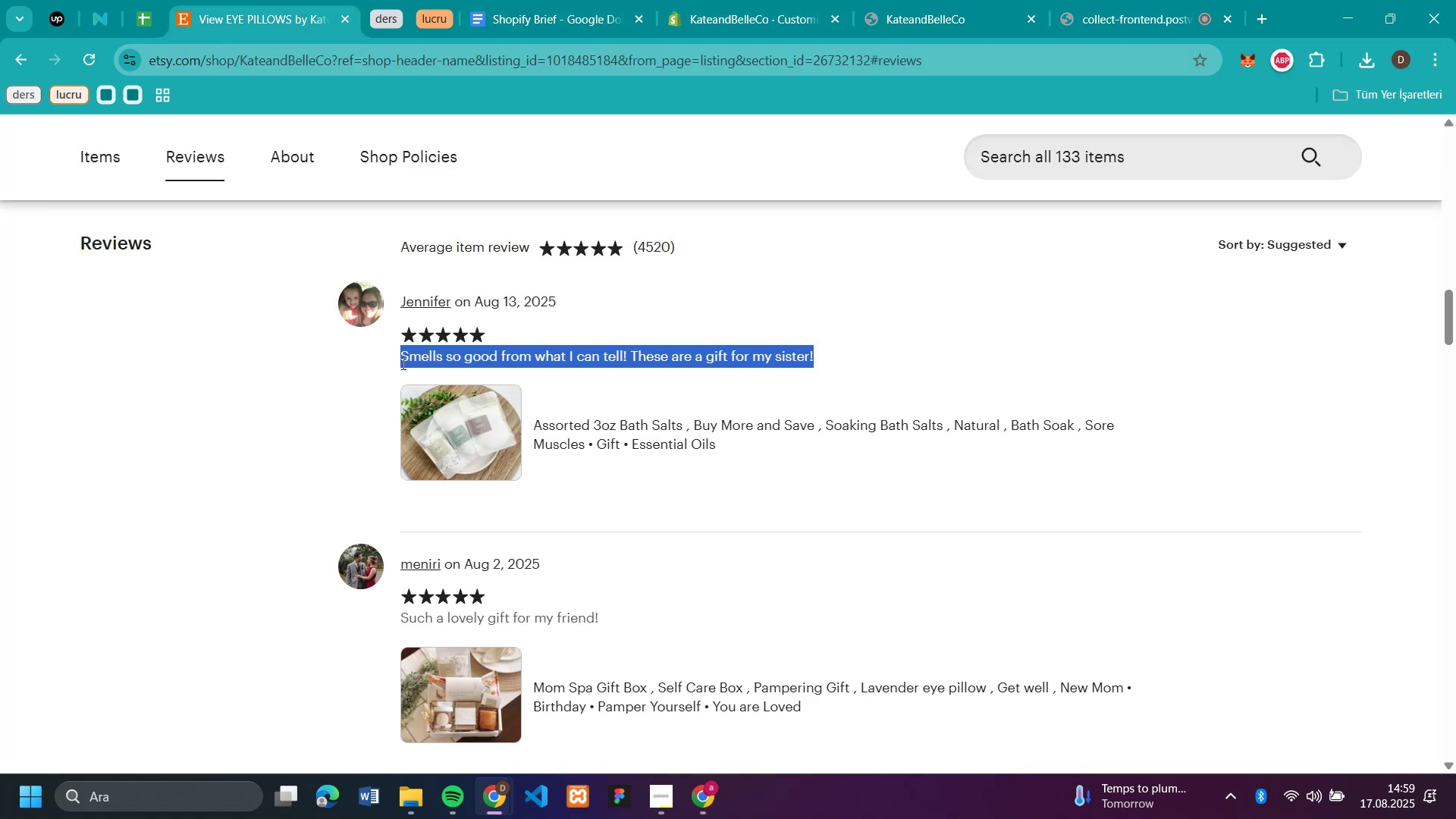 
key(Control+C)
 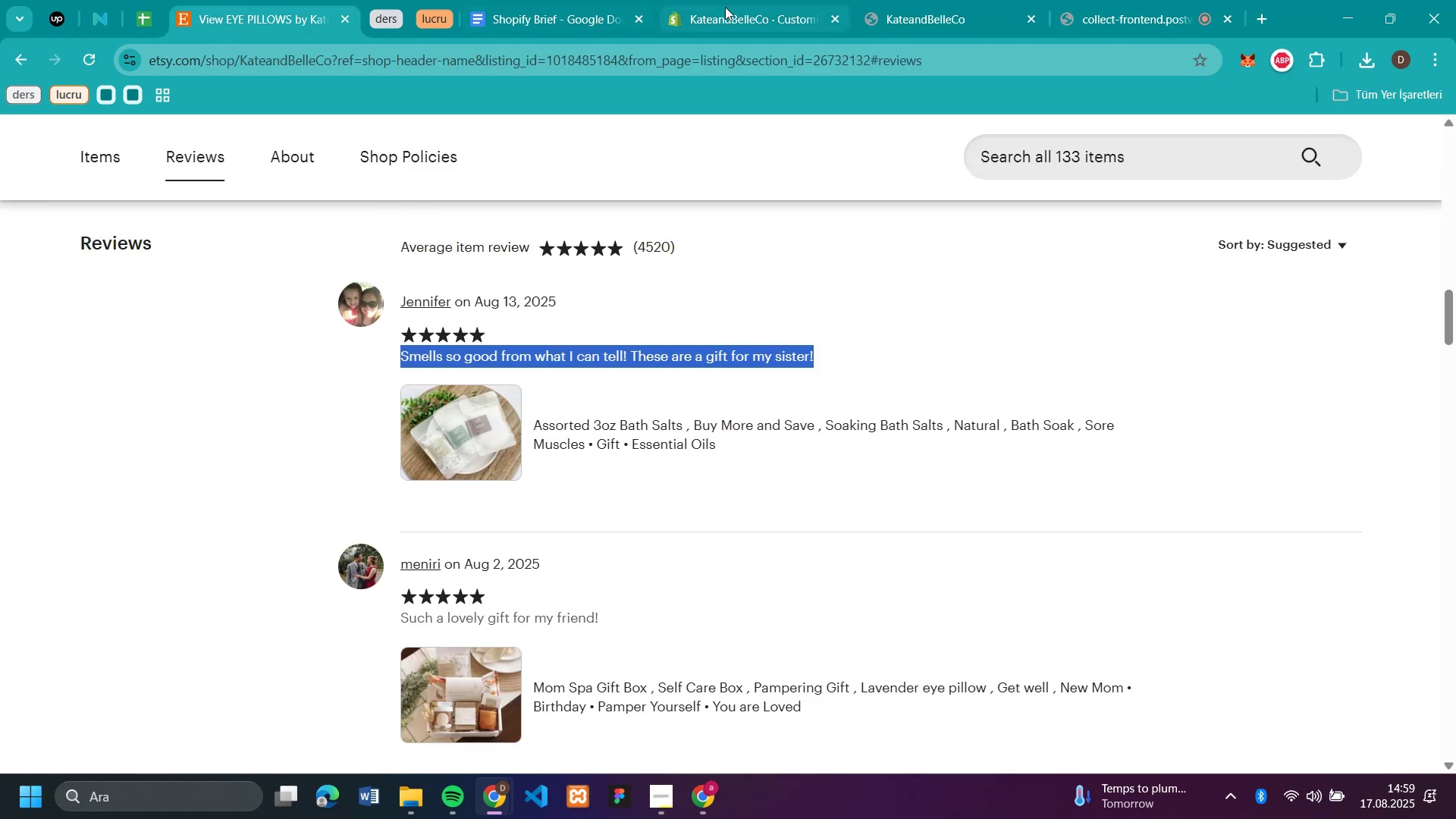 
left_click([734, 14])
 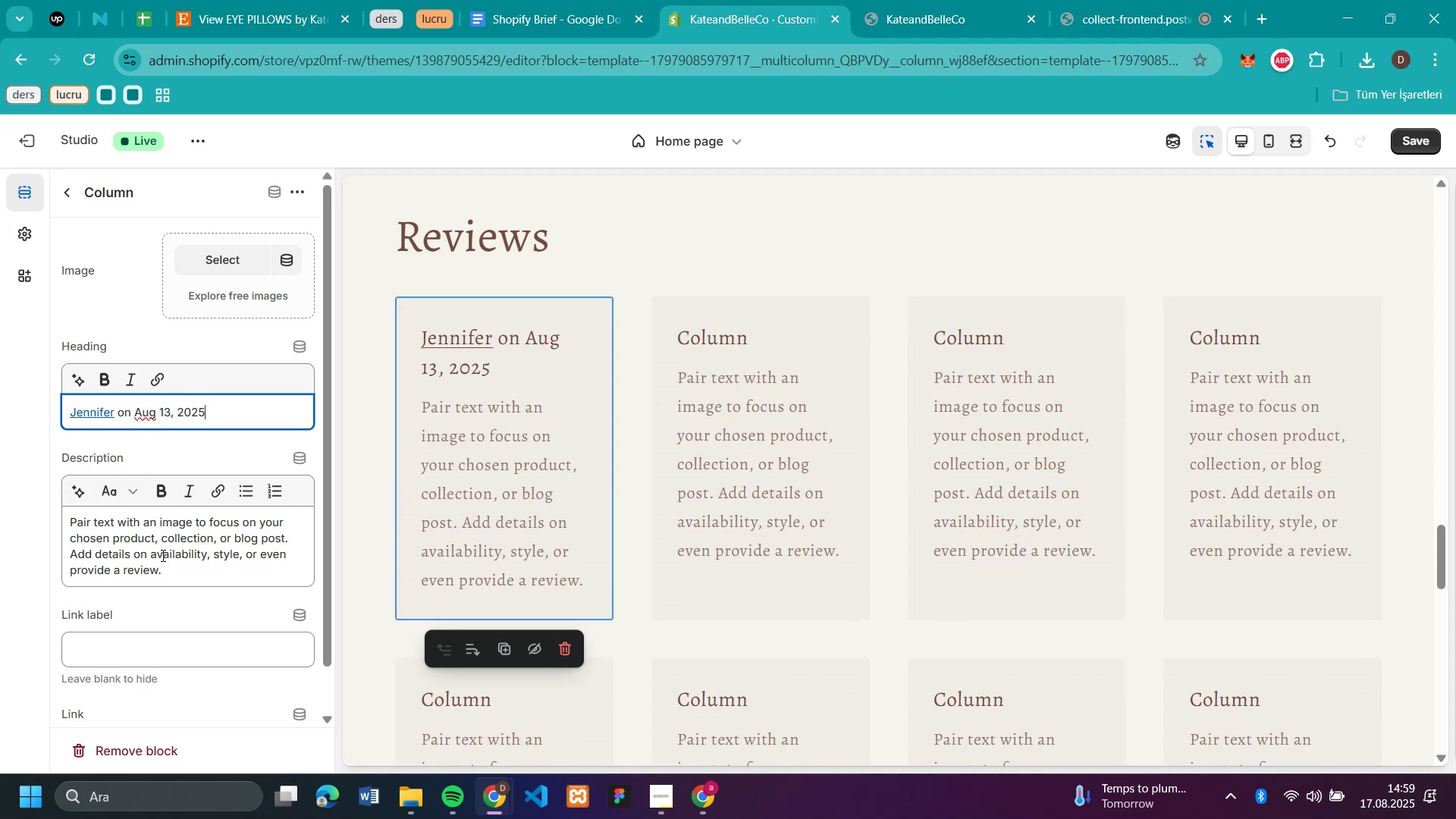 
double_click([162, 554])
 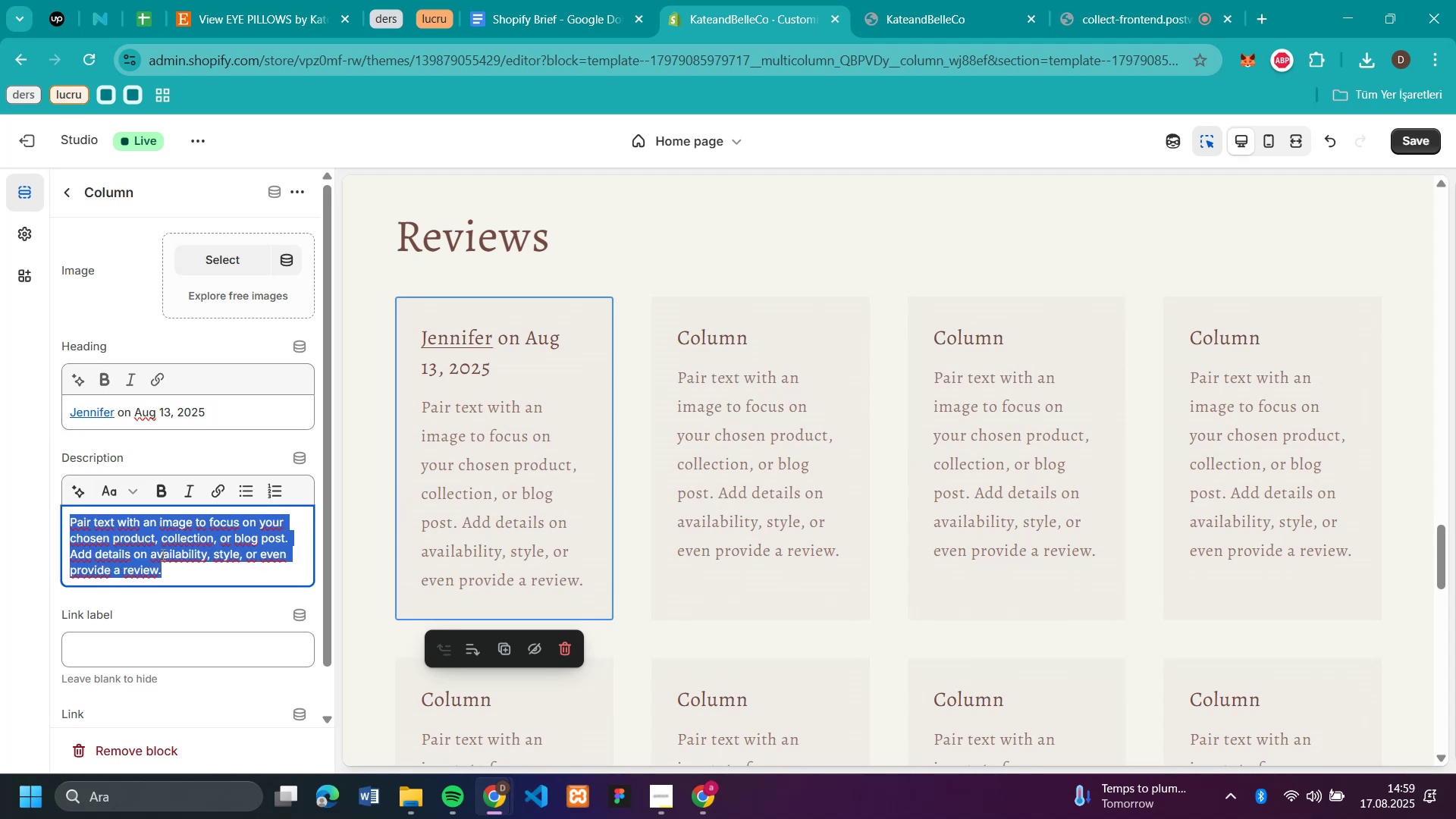 
triple_click([162, 554])
 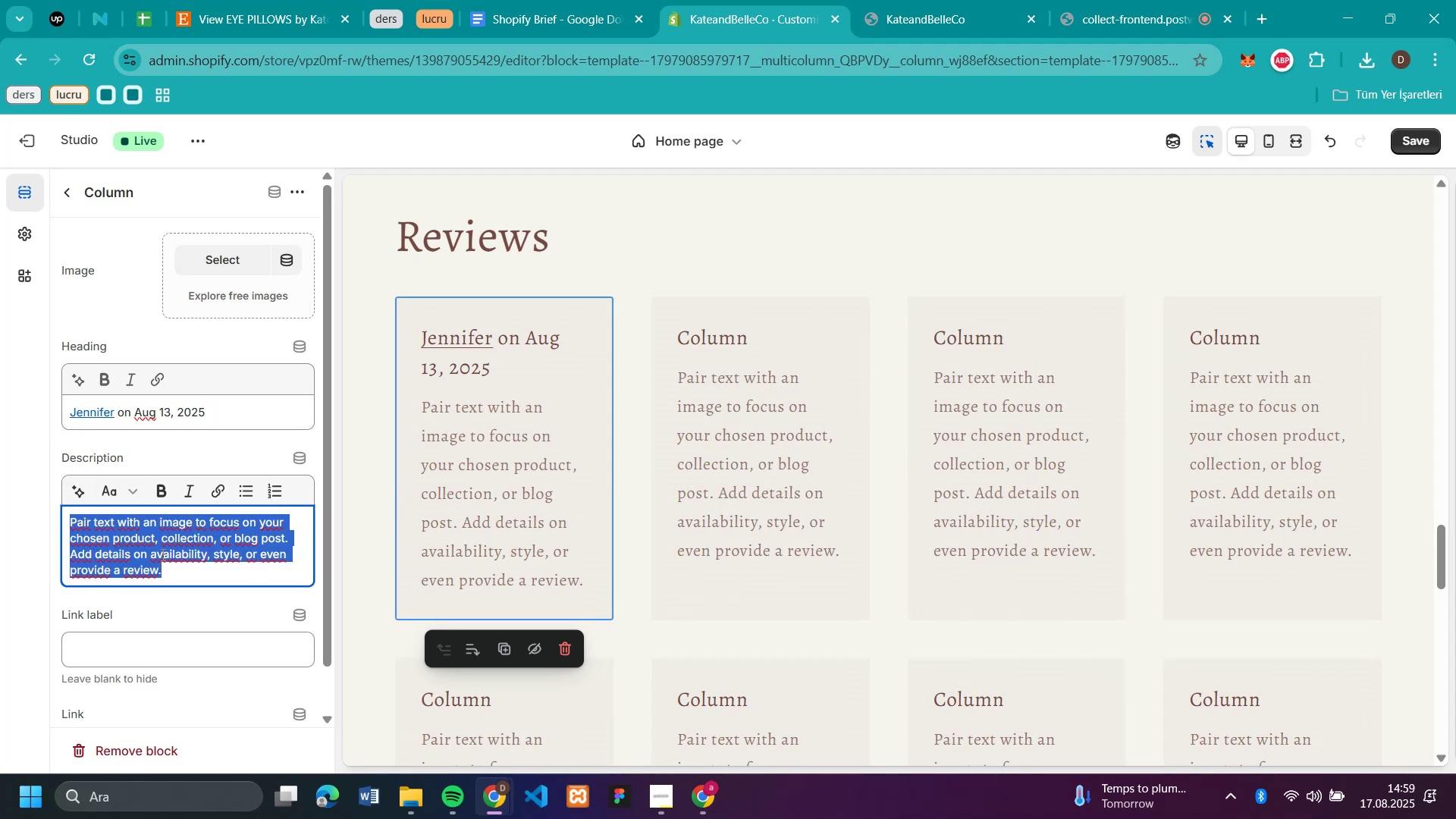 
key(Control+V)
 